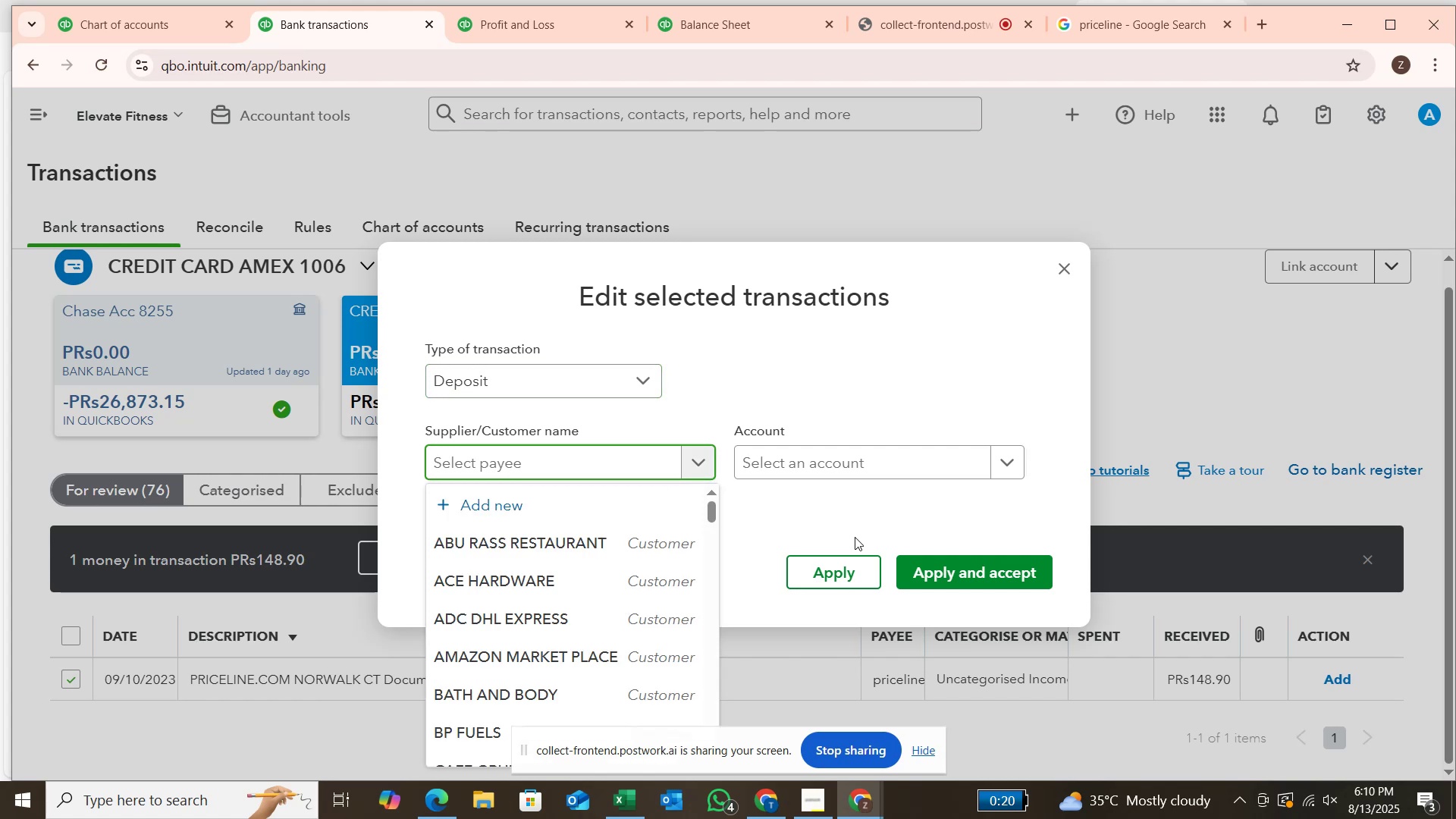 
left_click([860, 567])
 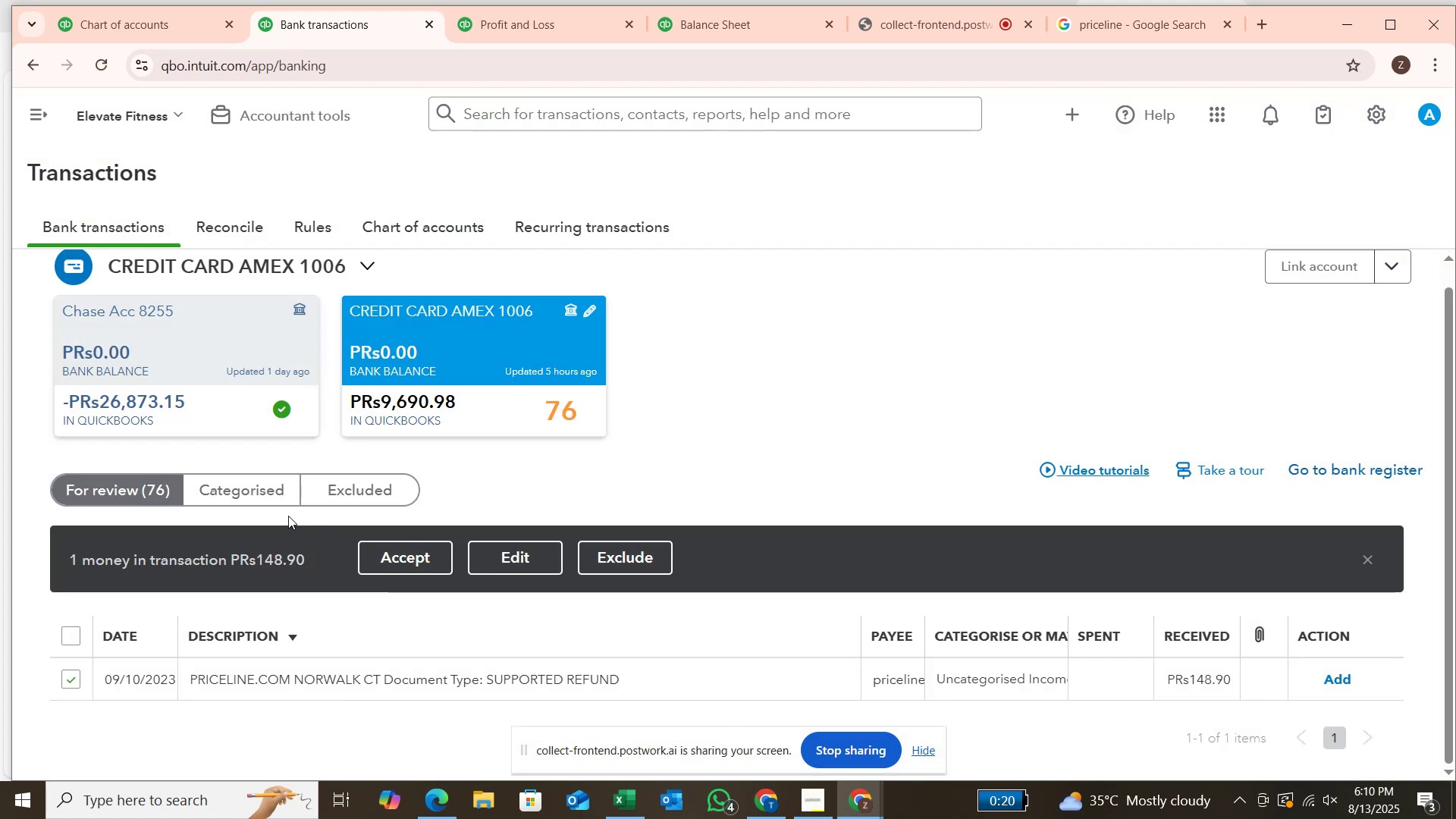 
wait(6.1)
 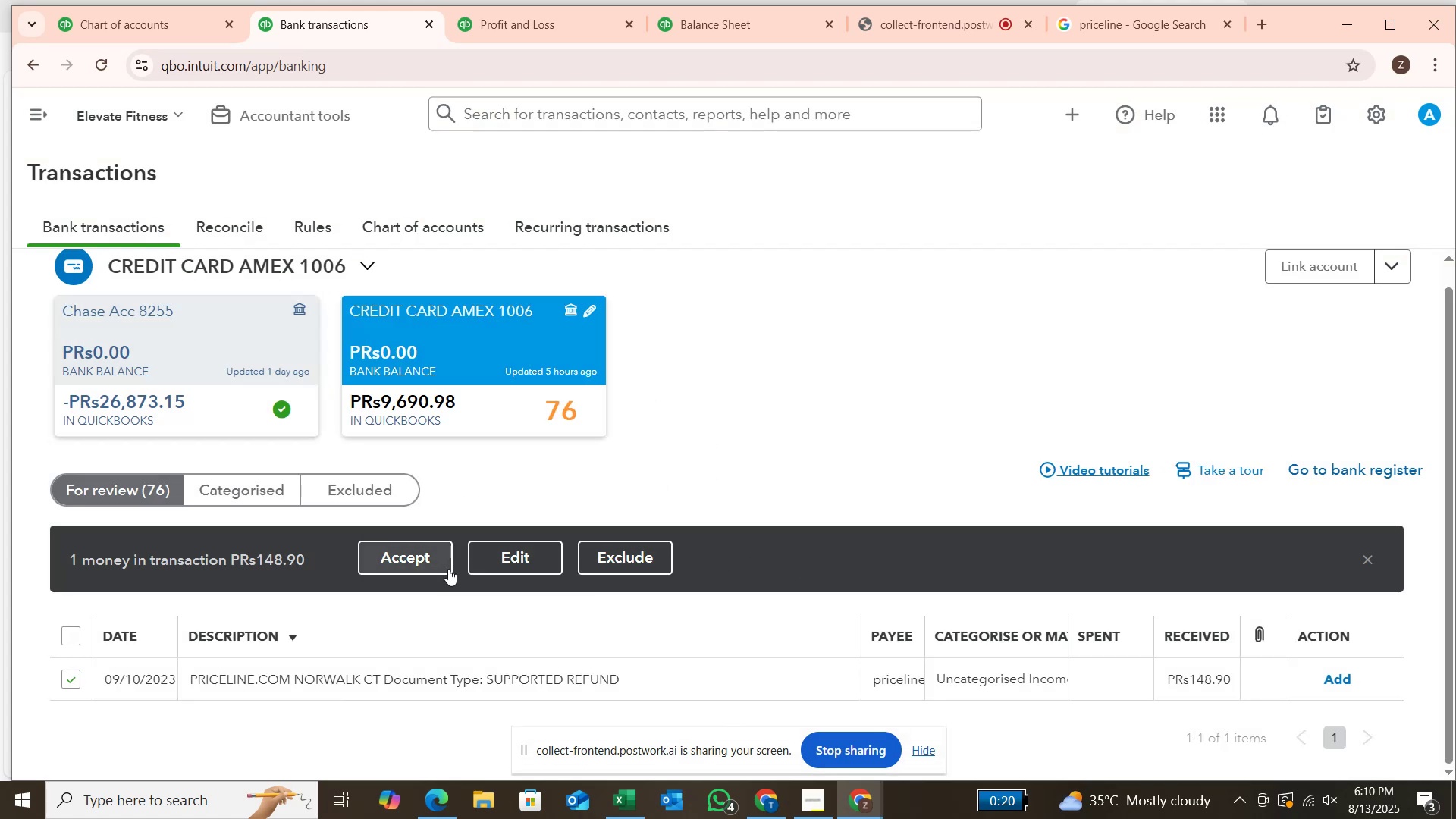 
left_click([501, 560])
 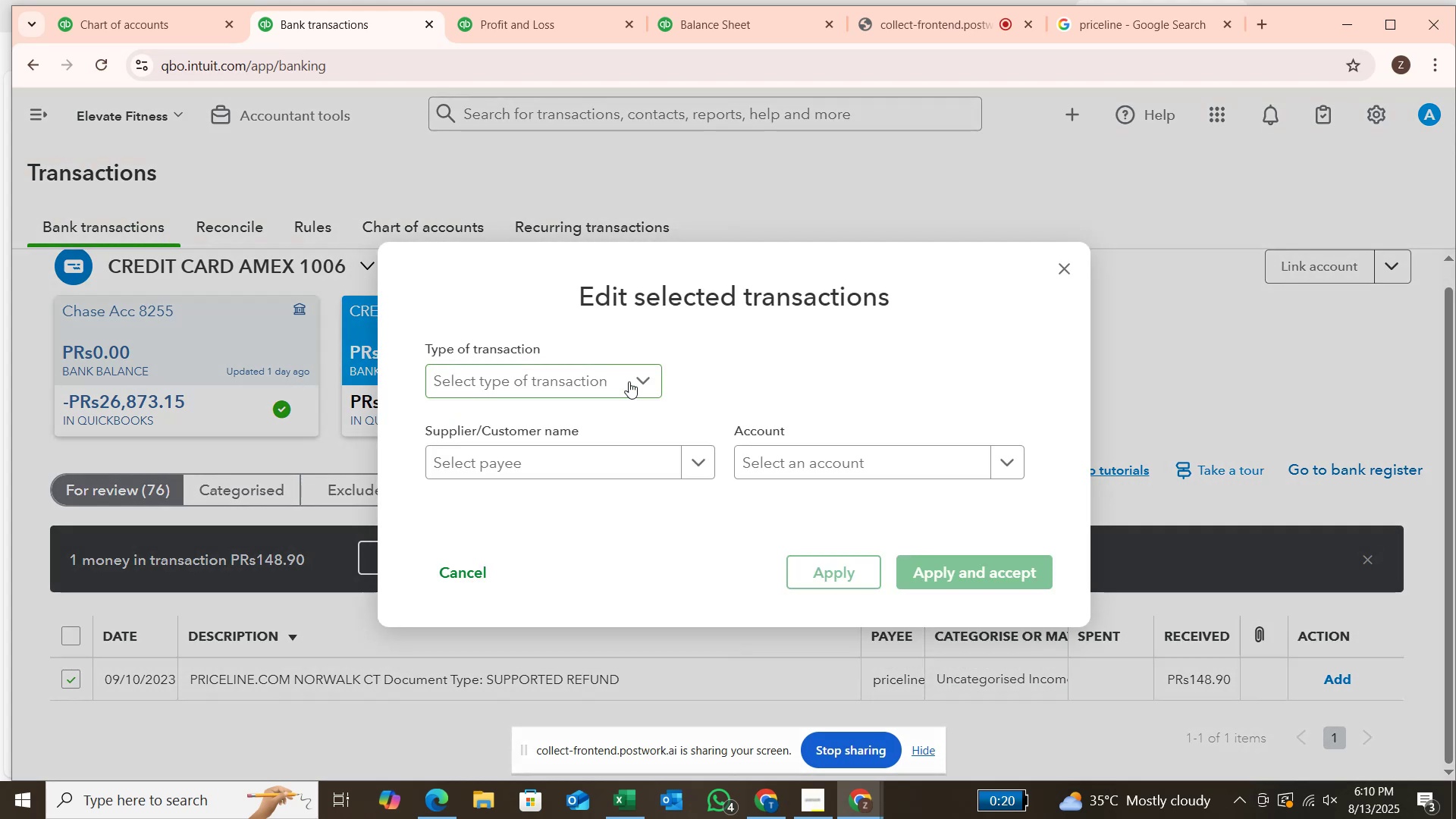 
left_click([628, 381])
 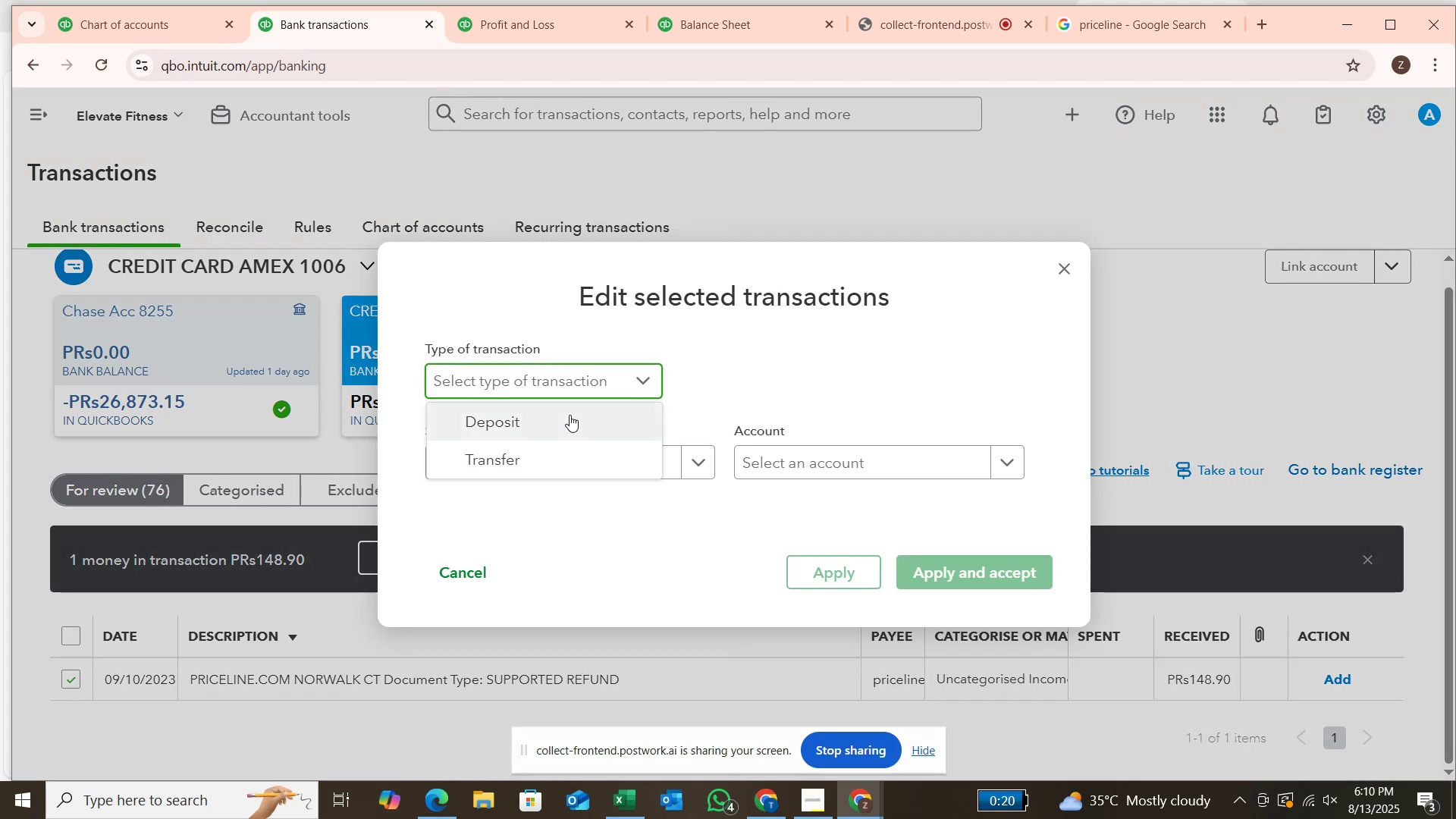 
left_click([570, 415])
 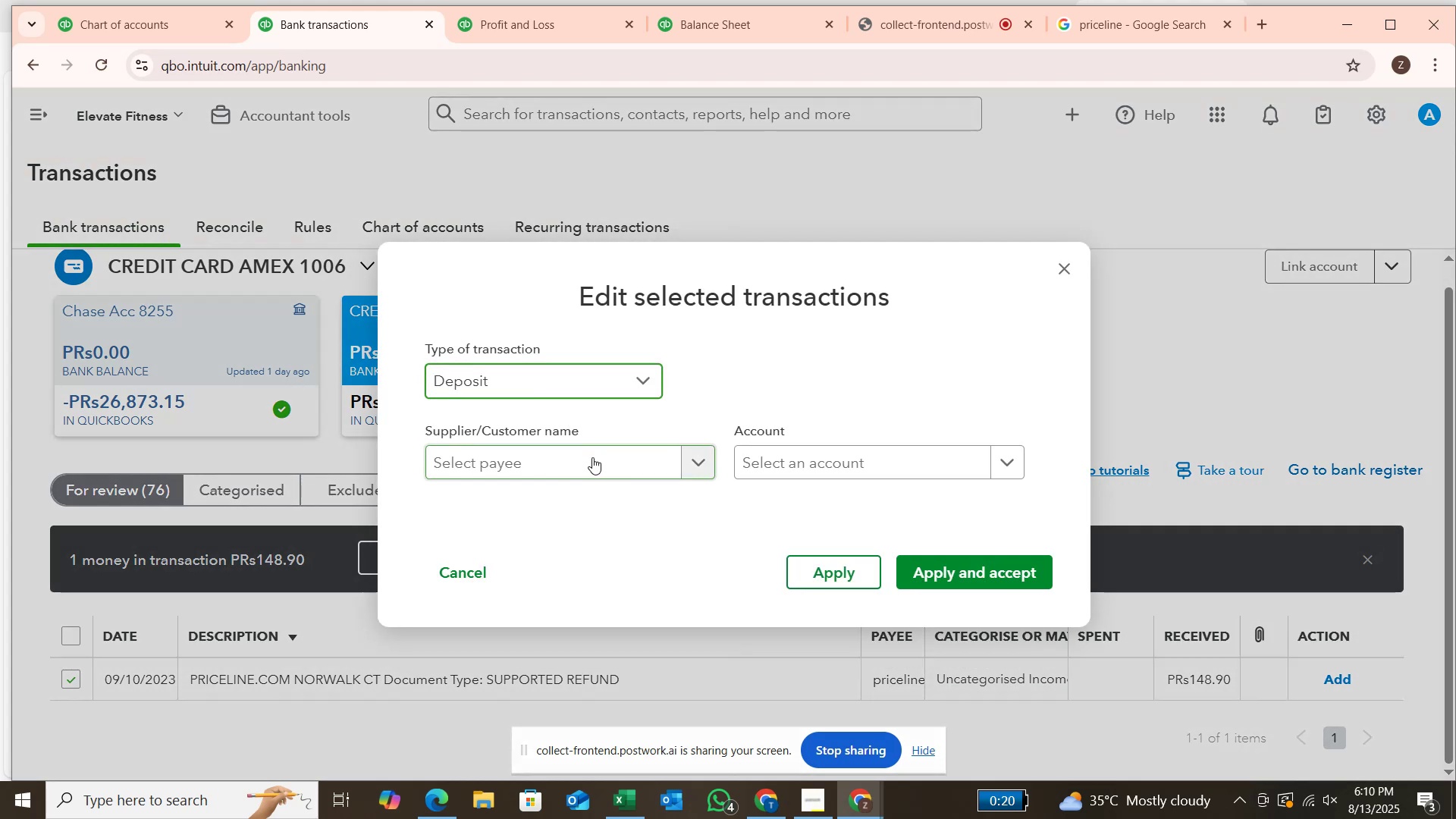 
left_click([592, 457])
 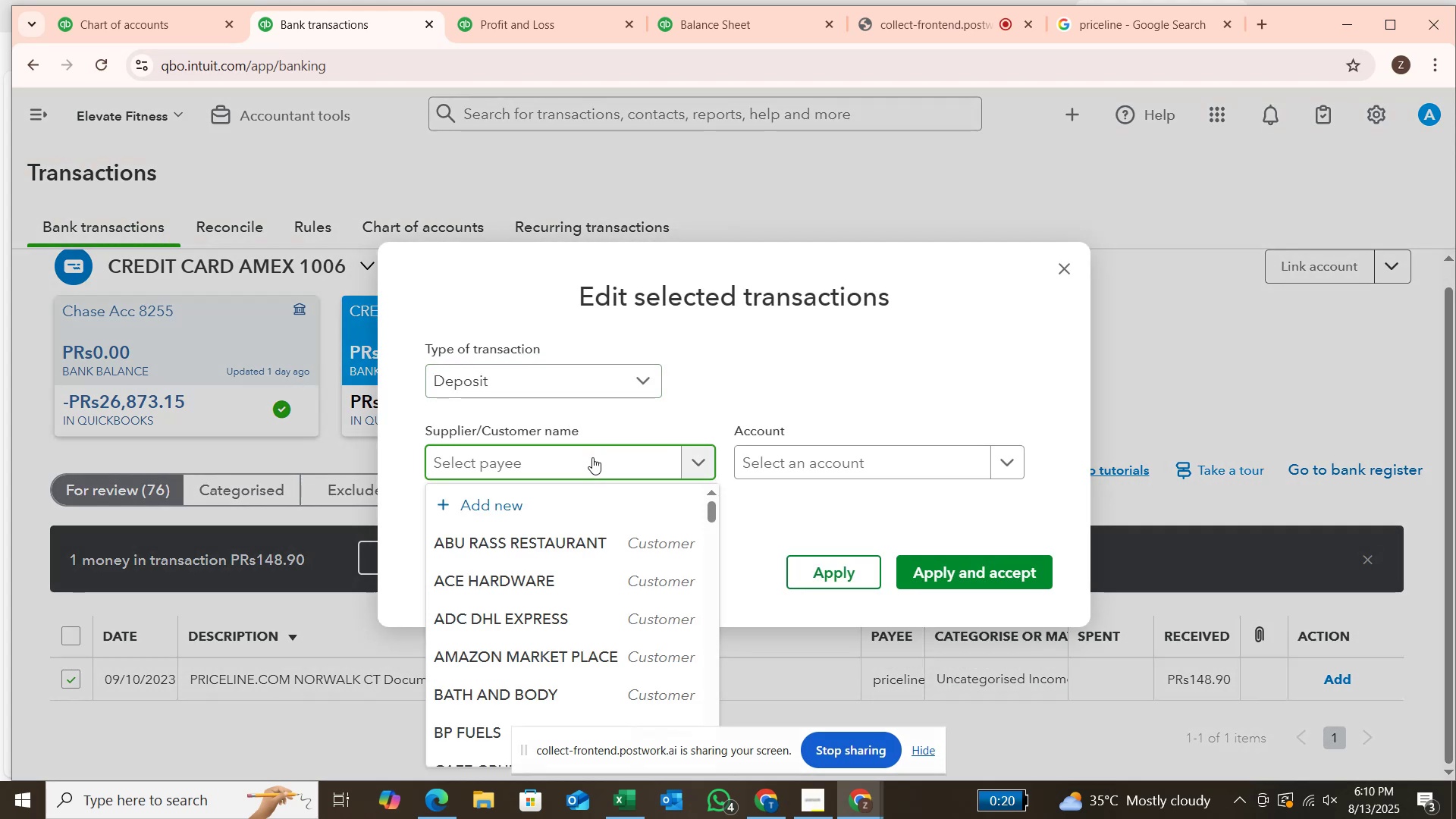 
type(price)
 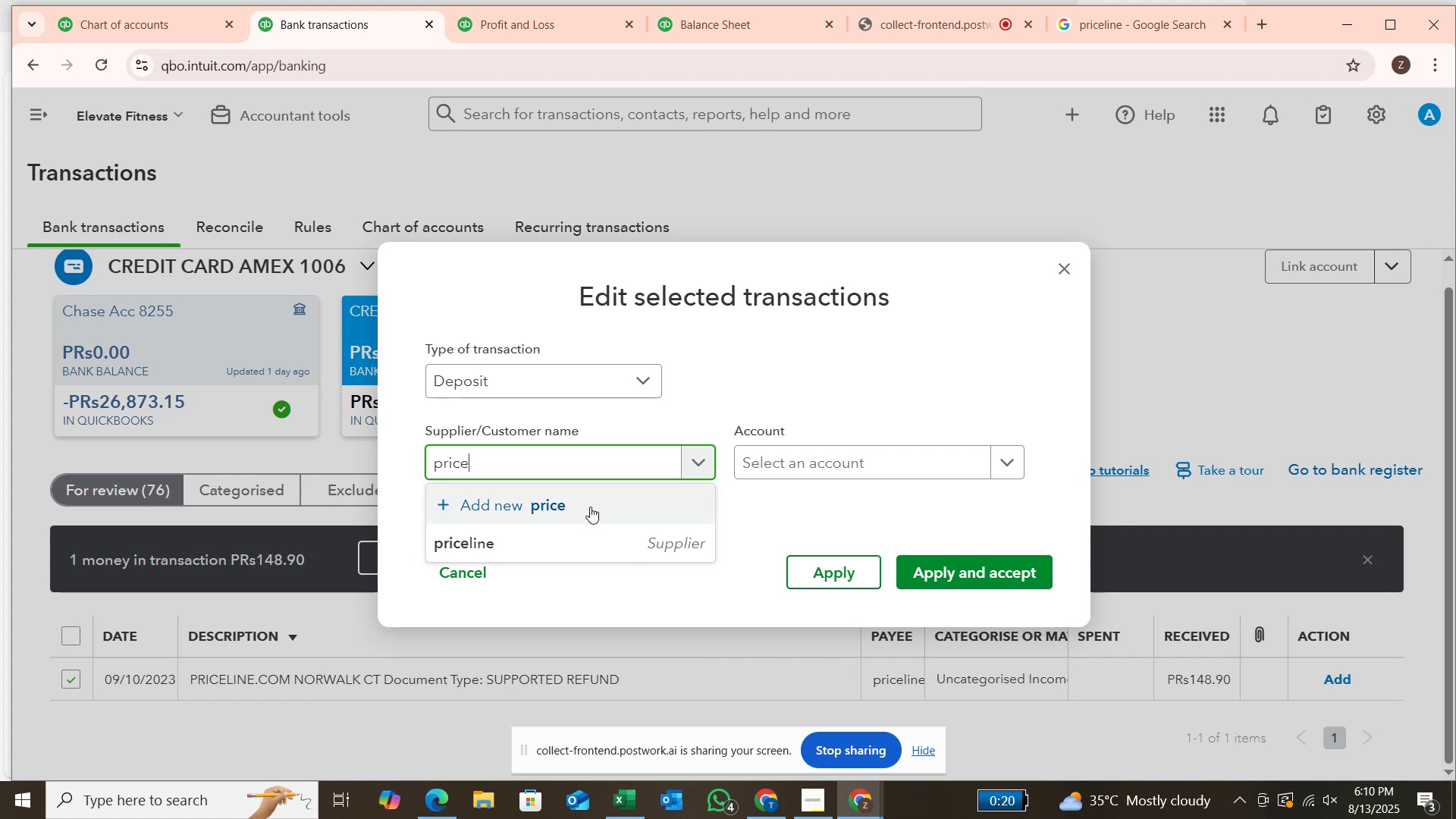 
left_click([601, 549])
 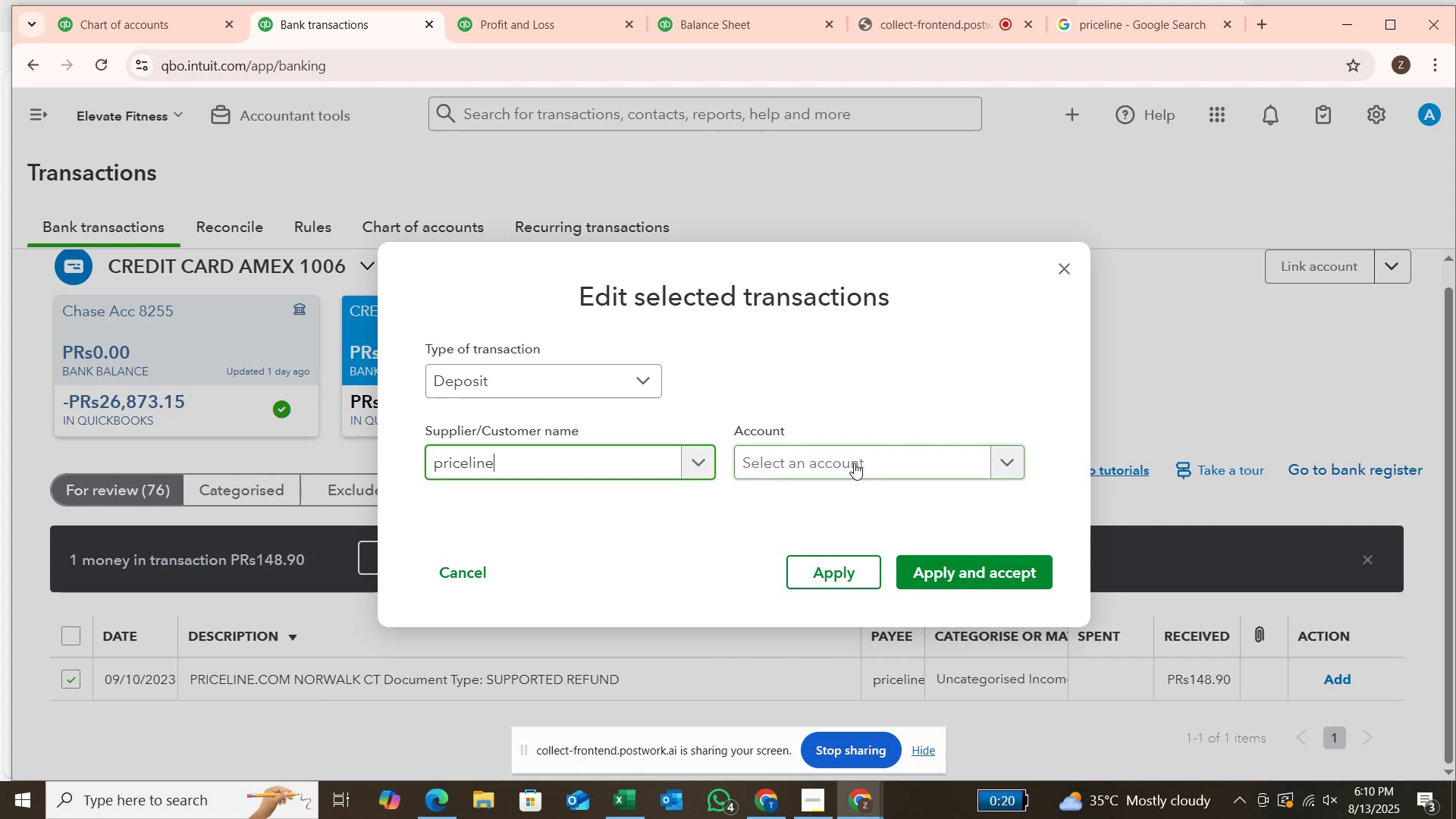 
left_click([854, 463])
 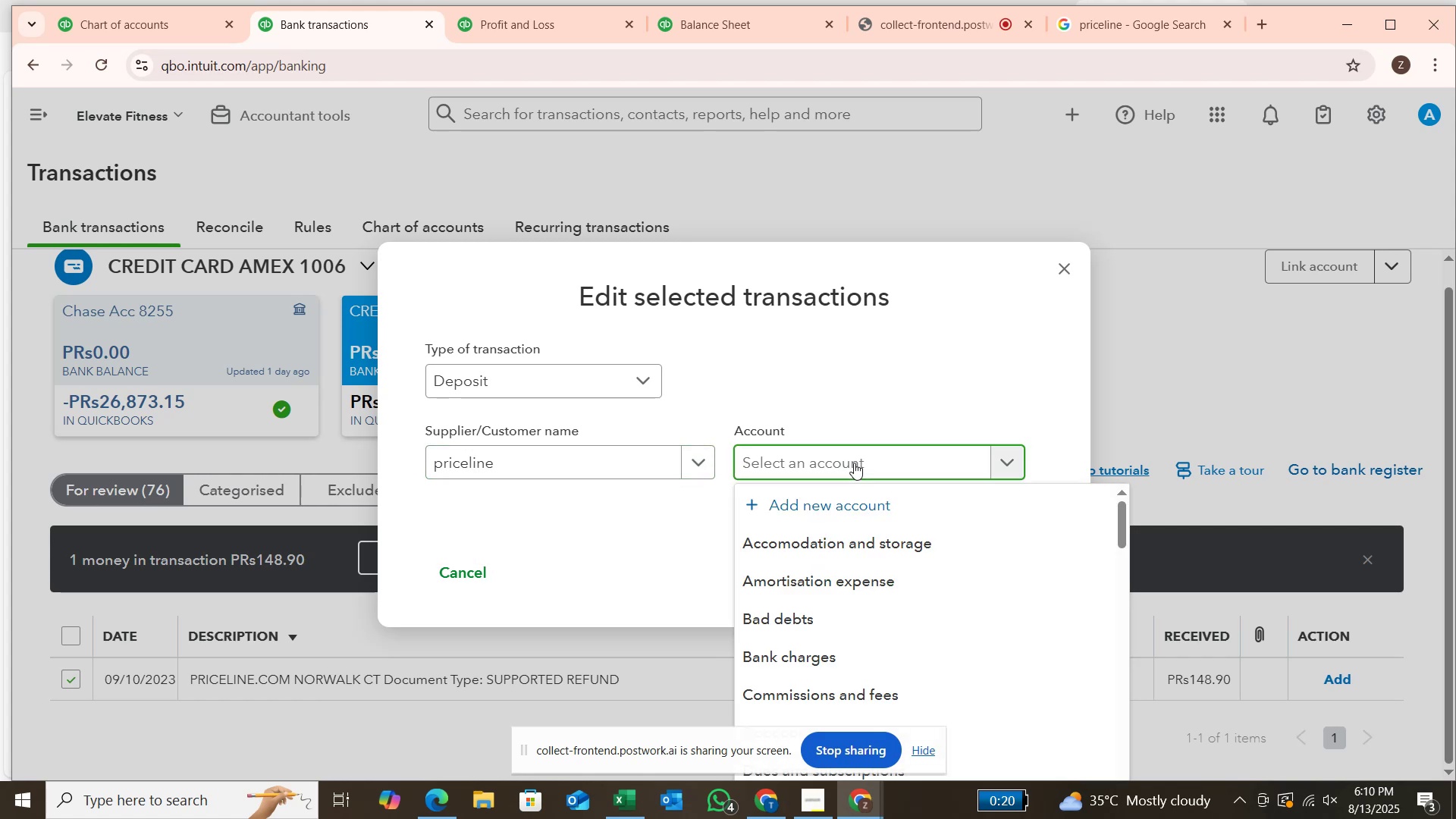 
type(inc)
 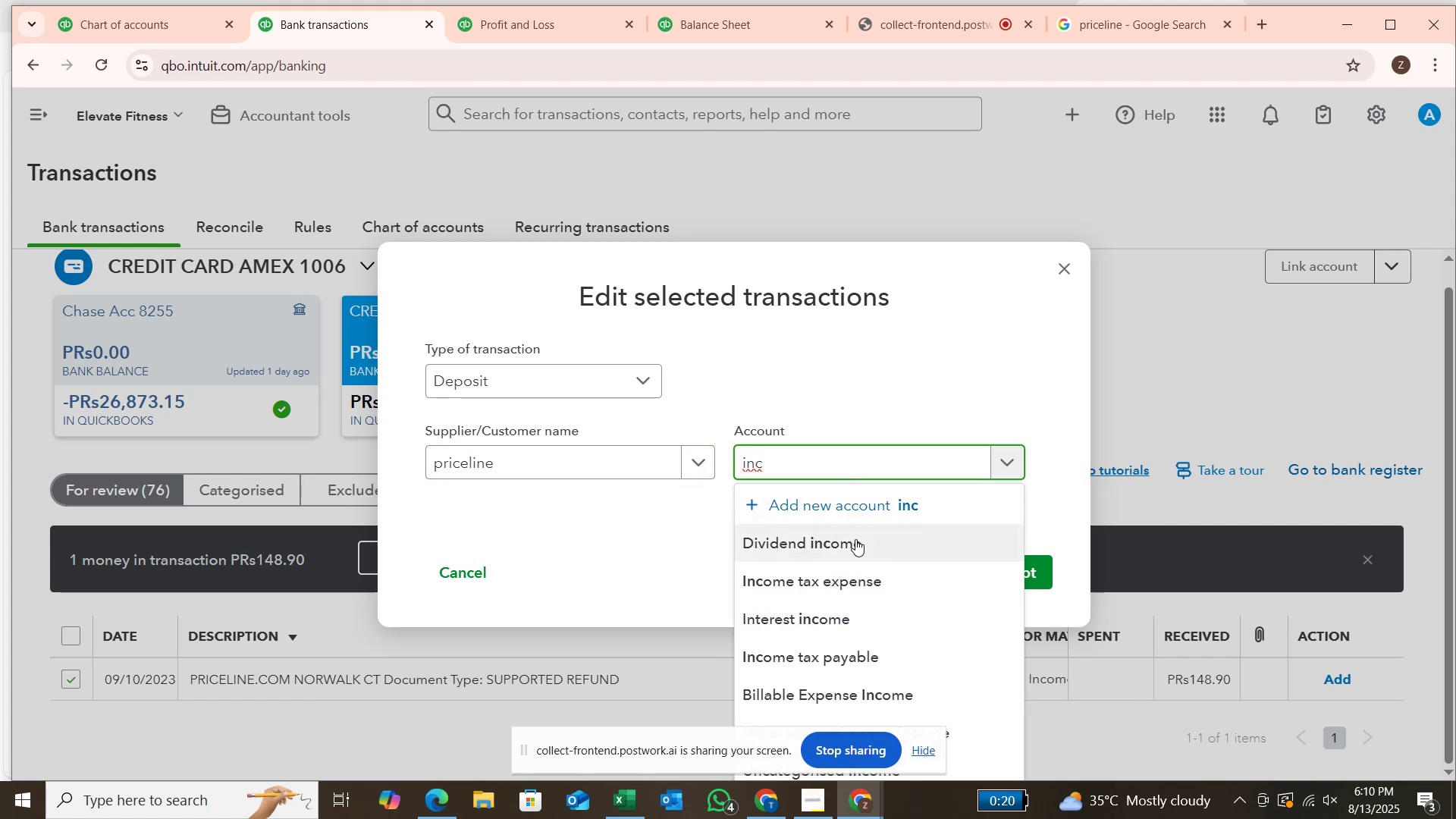 
scroll: coordinate [856, 594], scroll_direction: down, amount: 2.0
 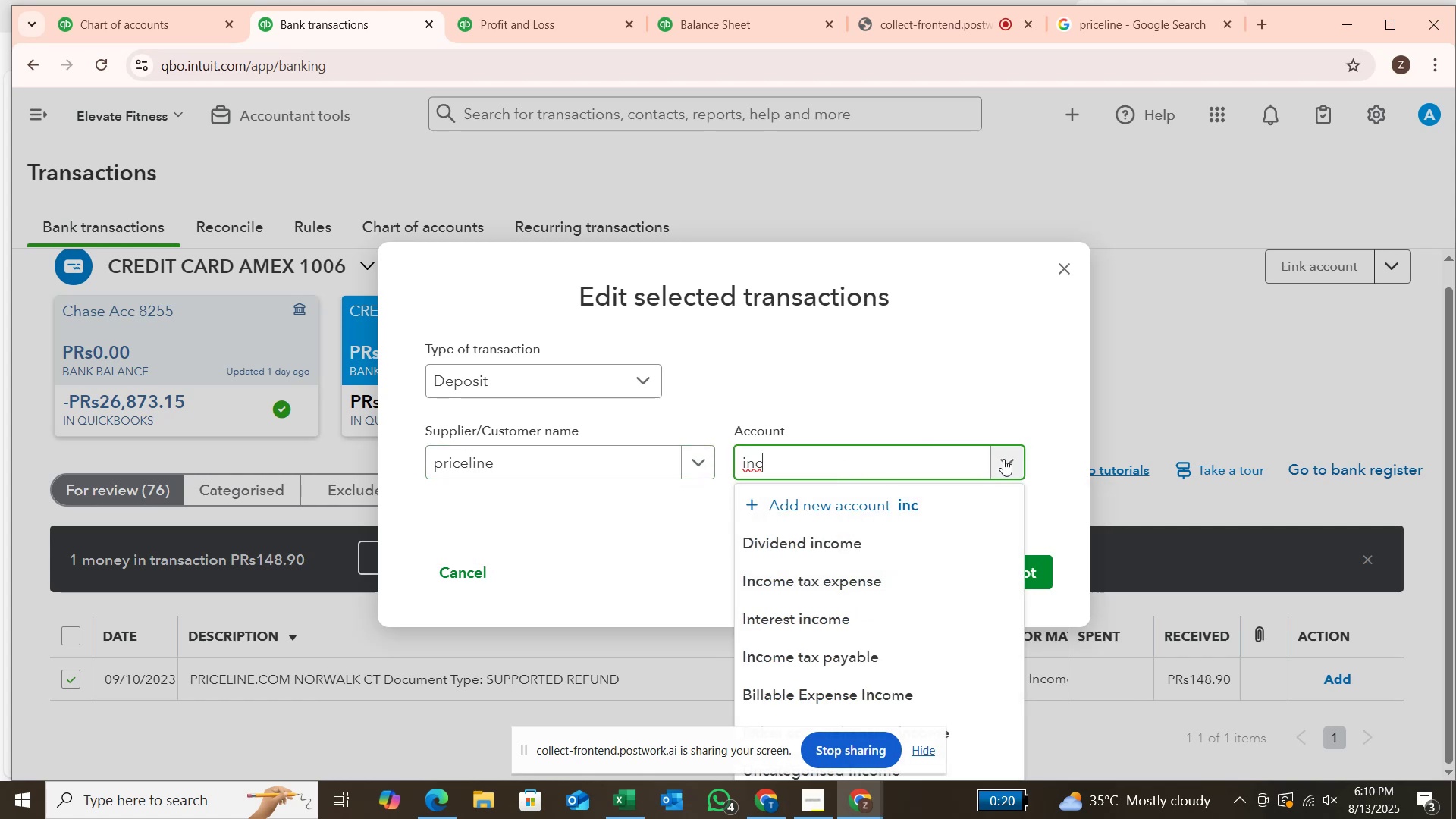 
key(Backspace)
type(tra)
 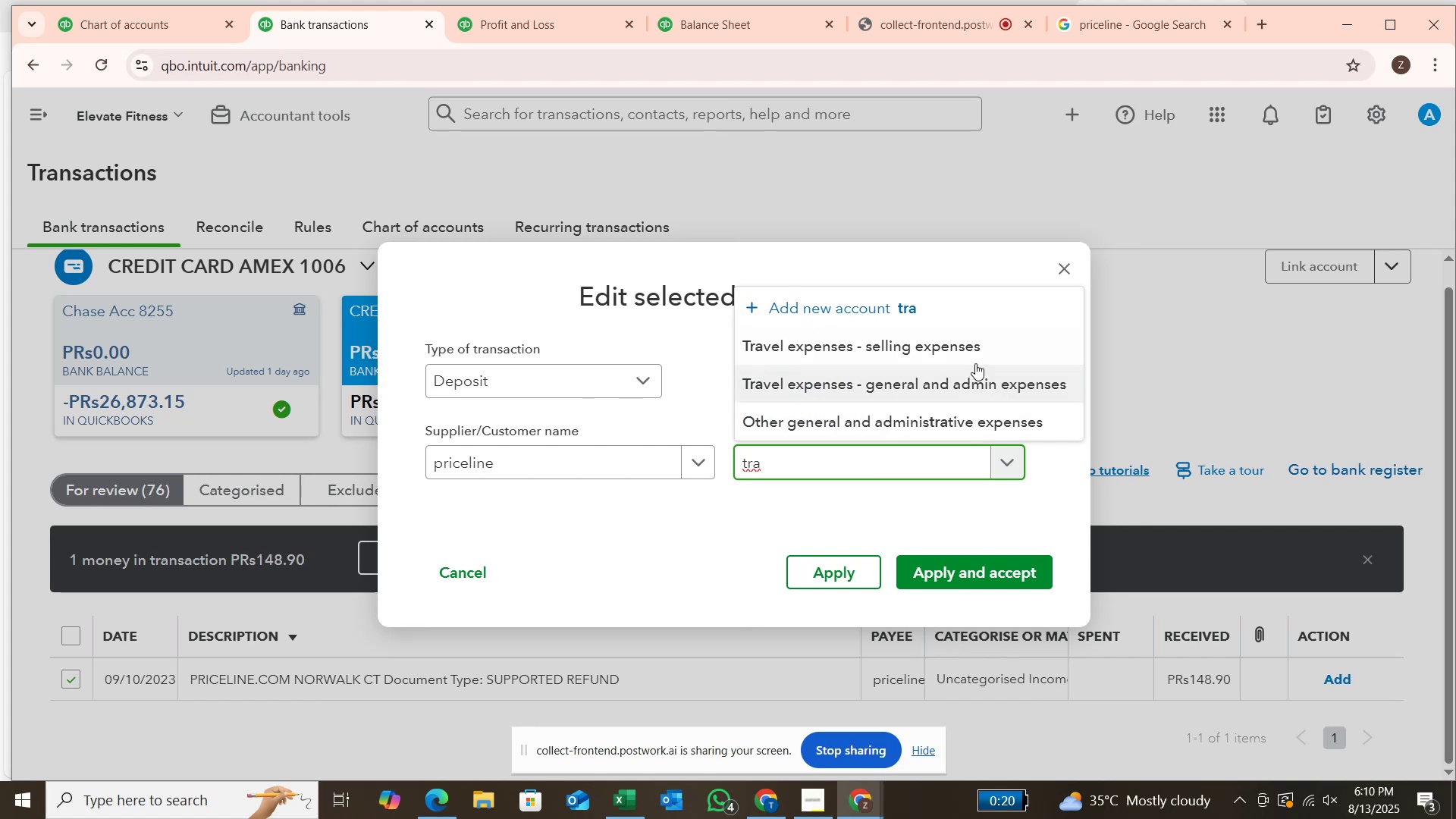 
mouse_move([943, 394])
 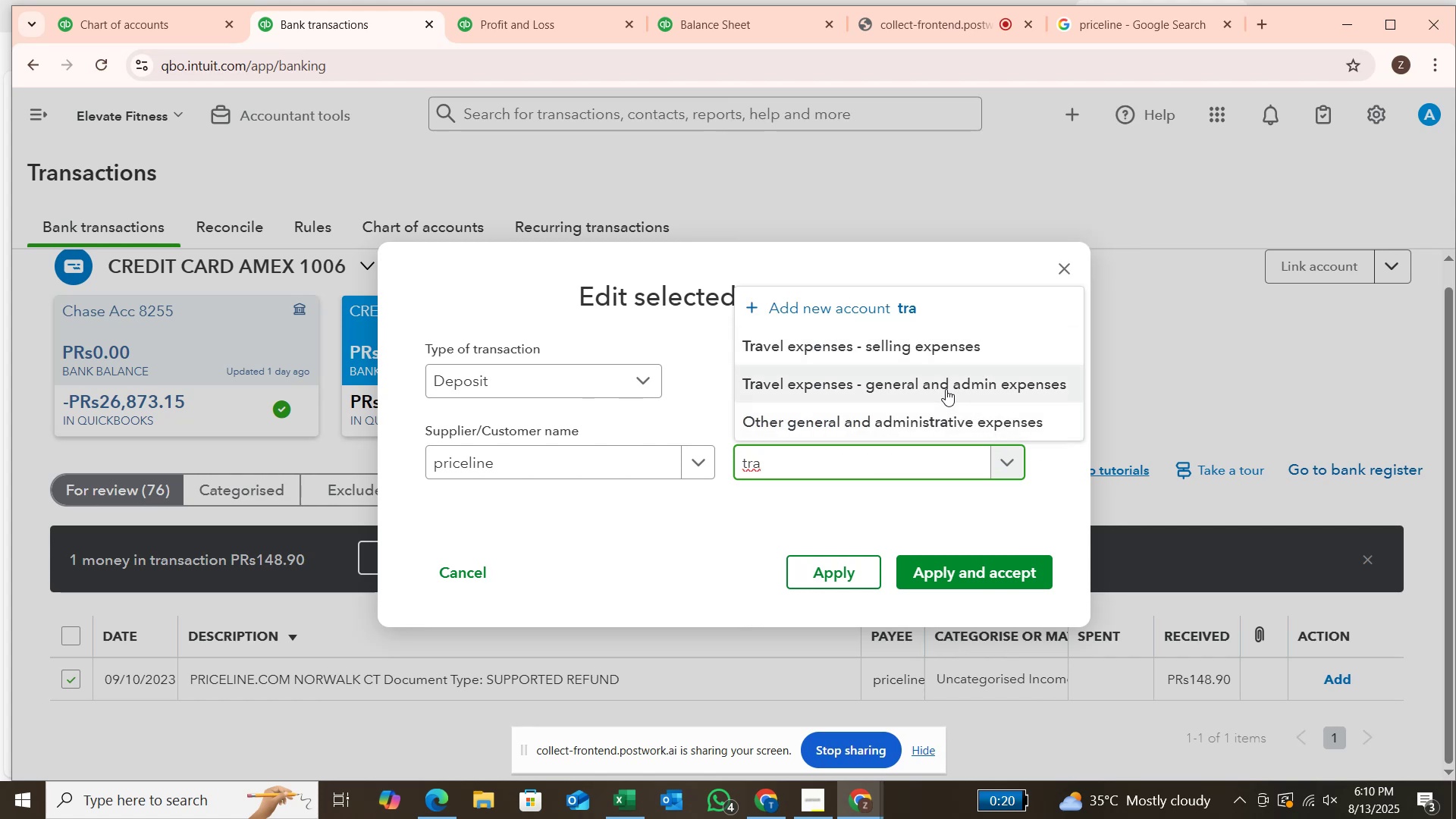 
left_click([946, 389])
 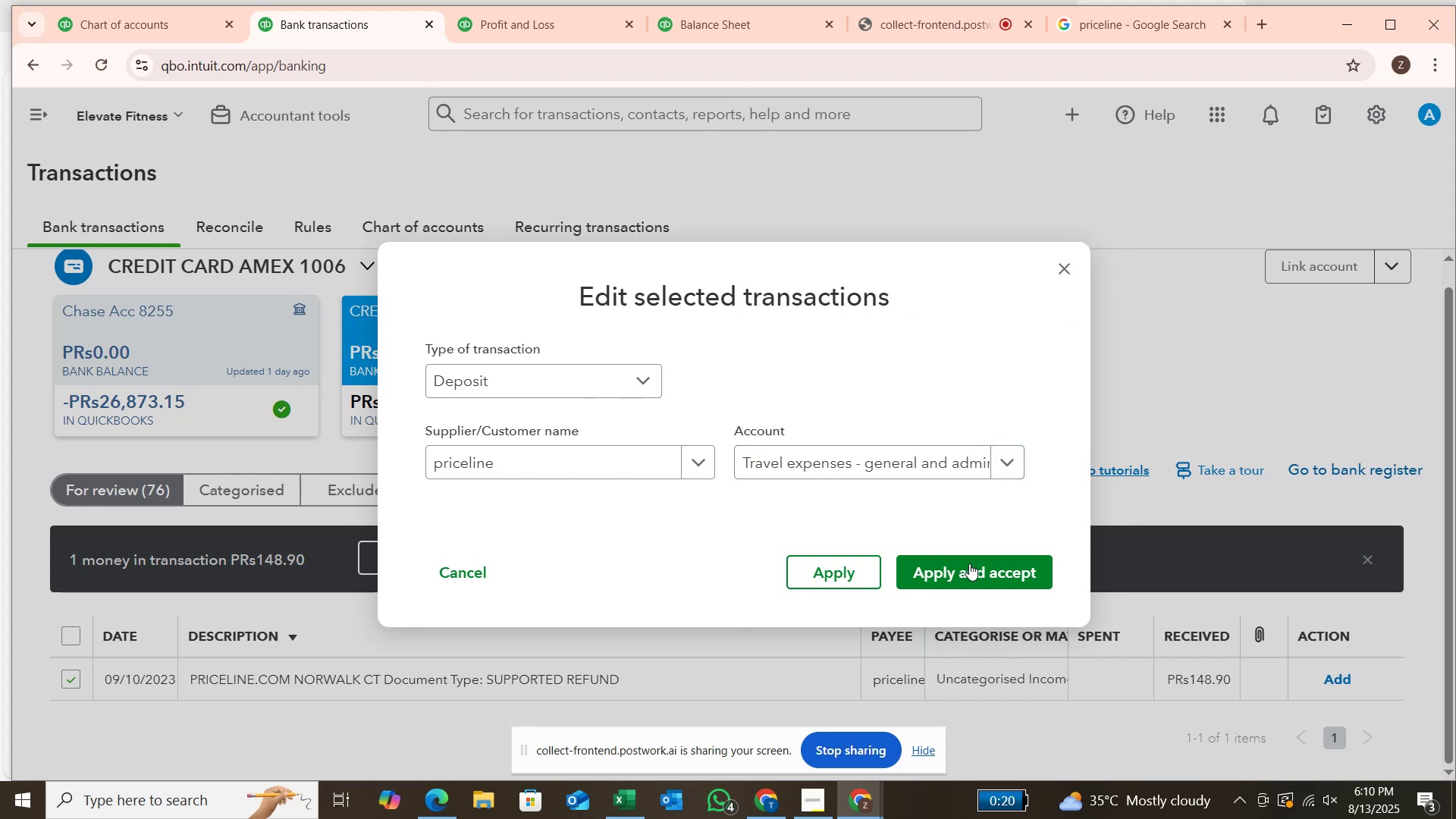 
left_click([970, 566])
 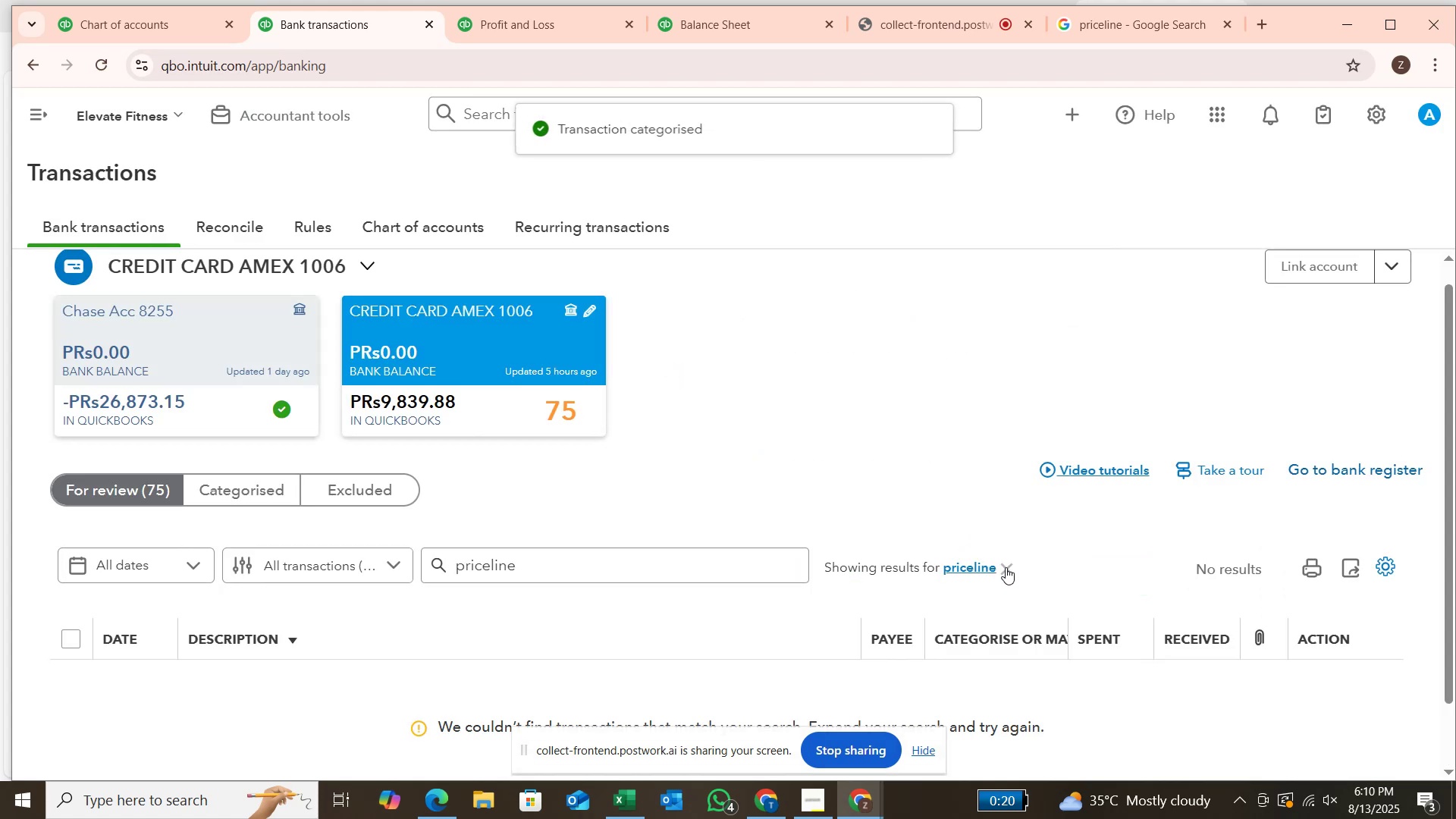 
left_click([1007, 568])
 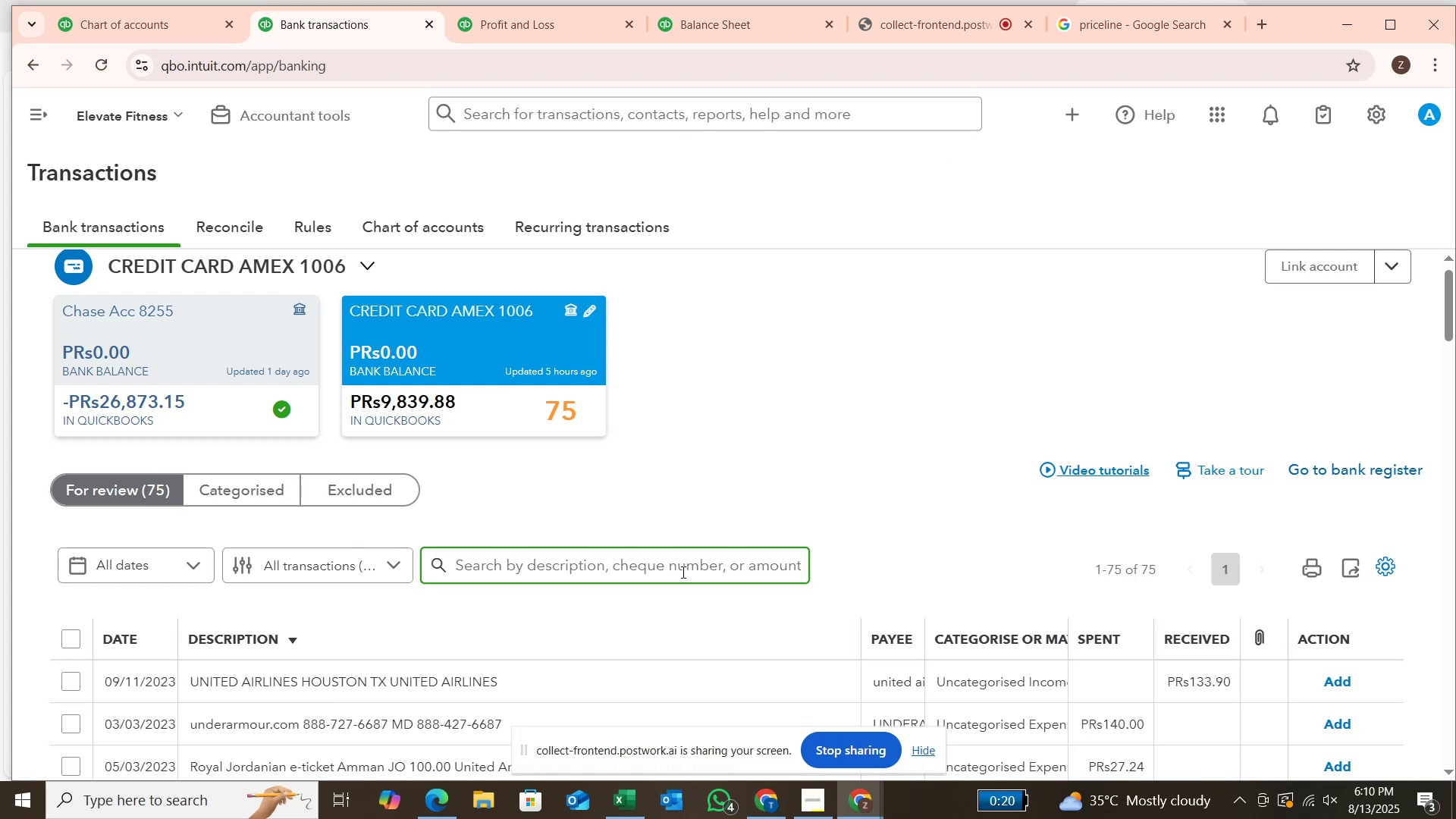 
scroll: coordinate [743, 663], scroll_direction: down, amount: 2.0
 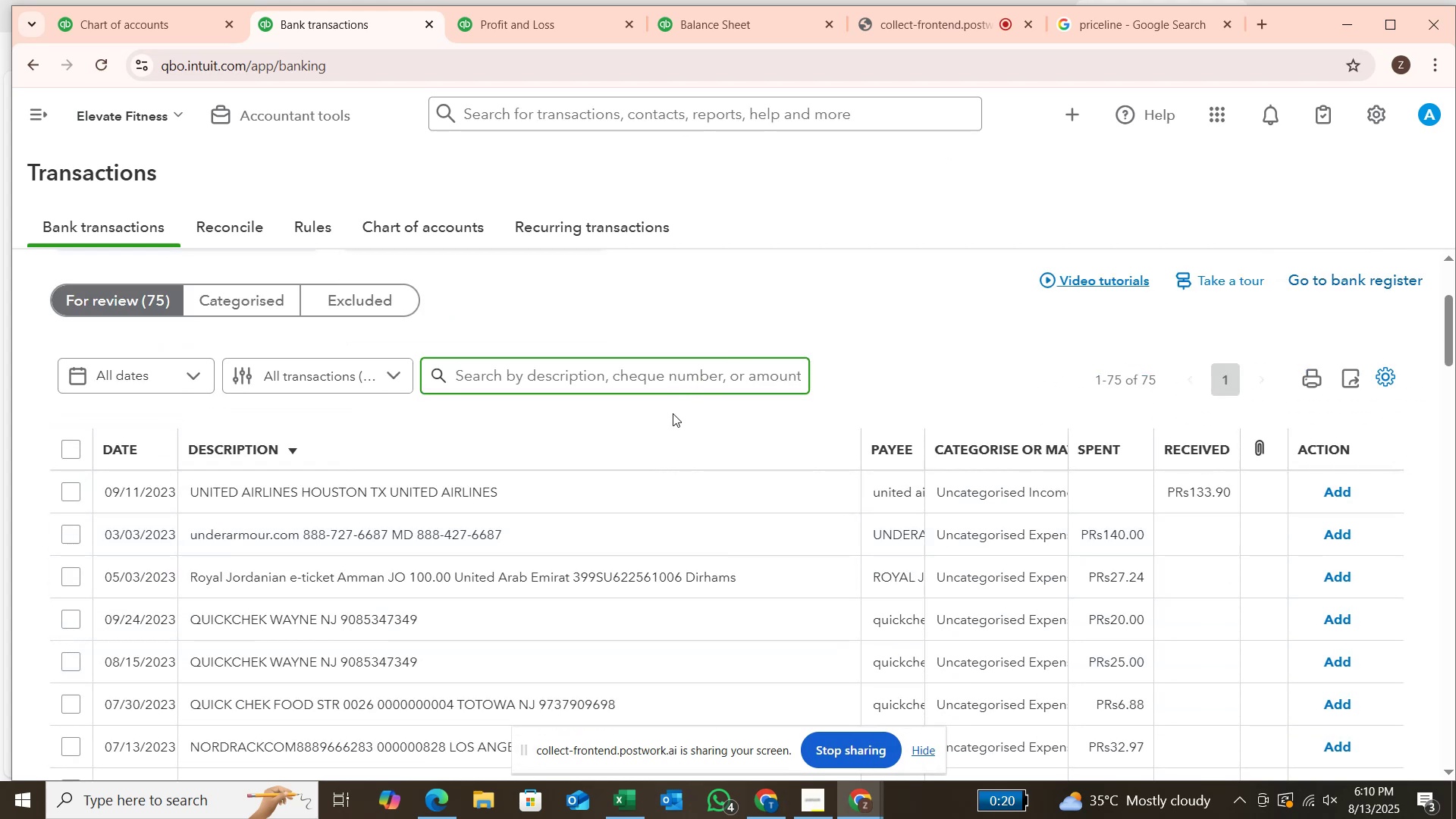 
left_click([686, 377])
 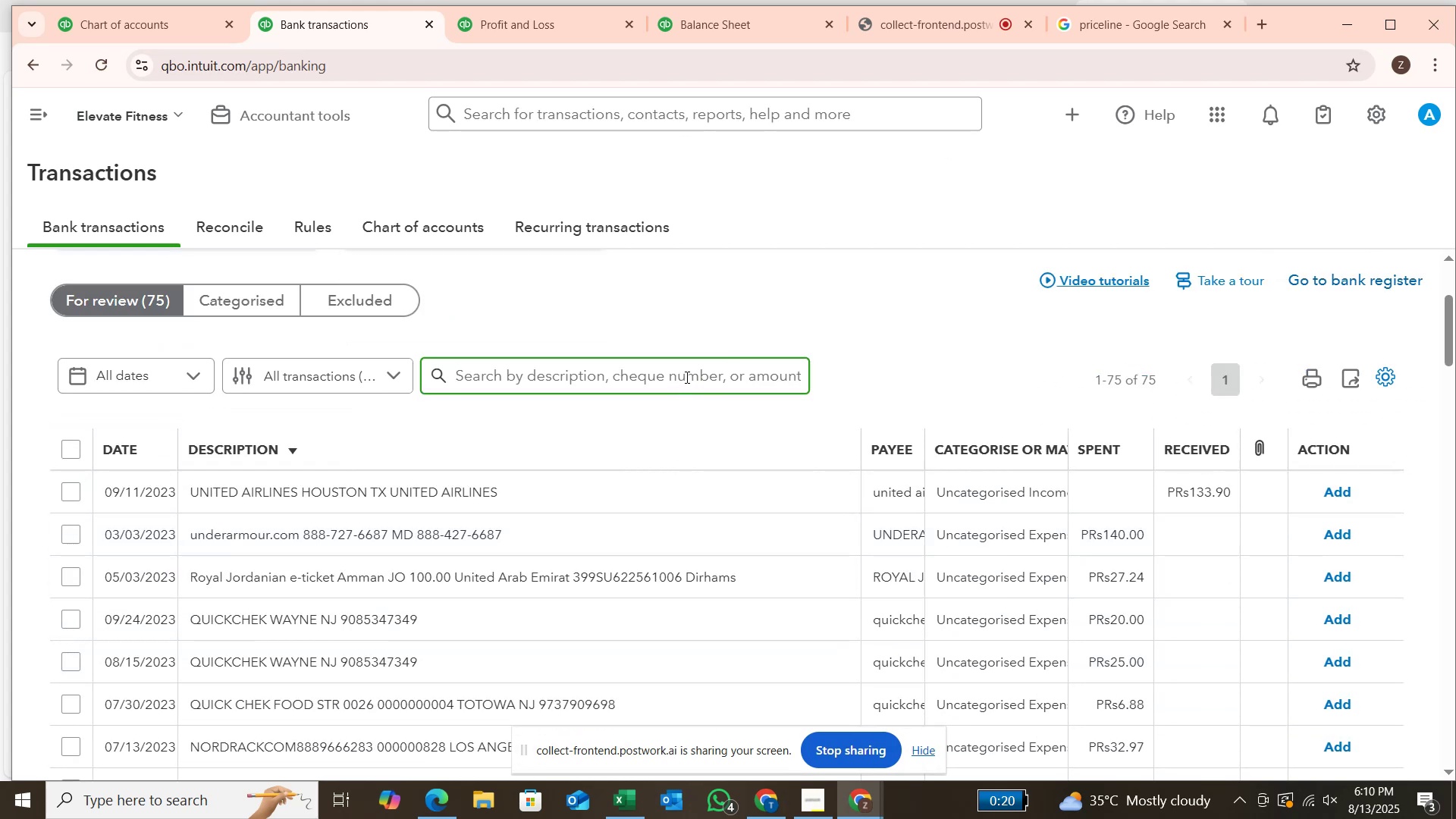 
type(unites)
key(Backspace)
type(d)
 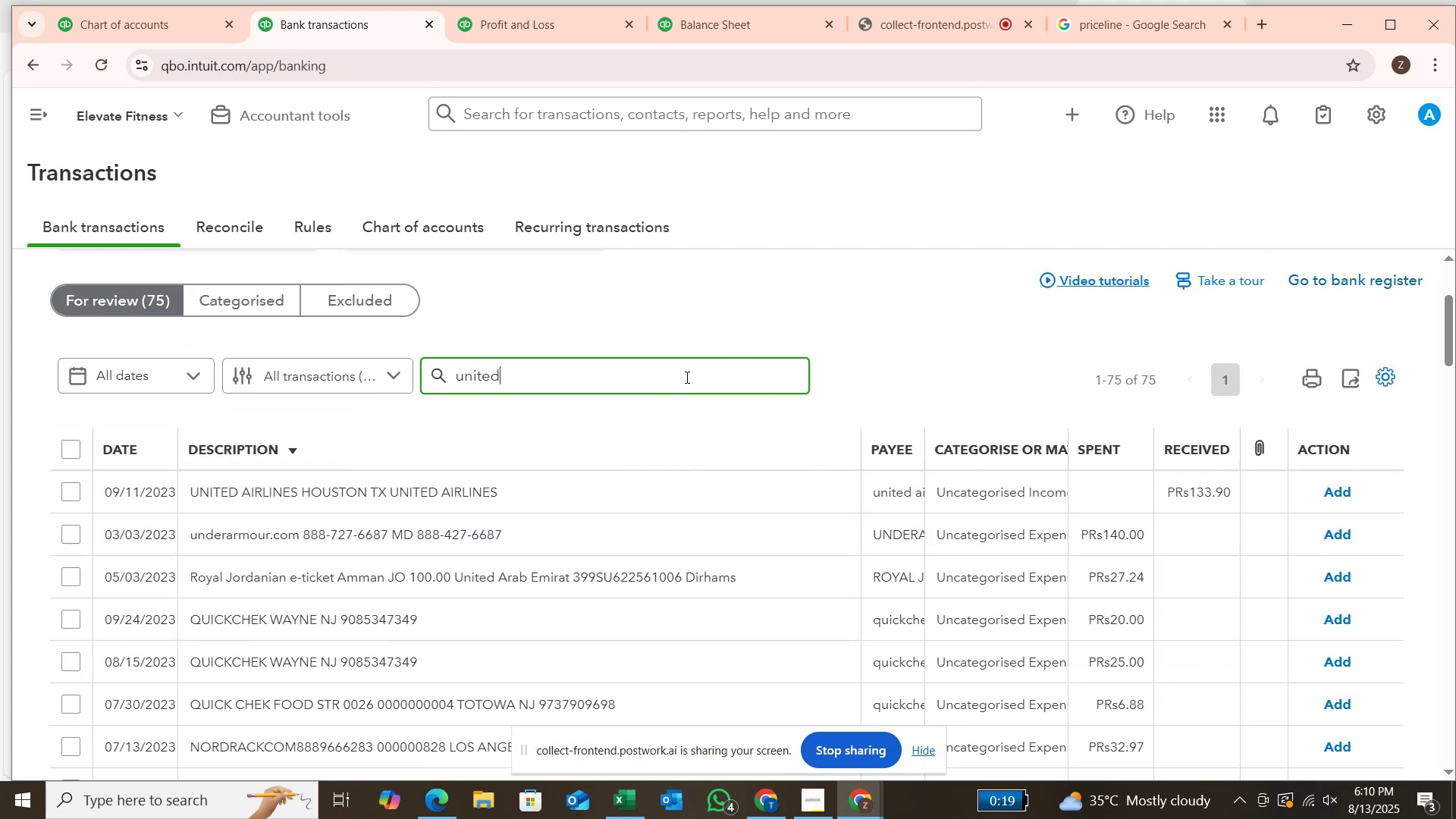 
key(Enter)
 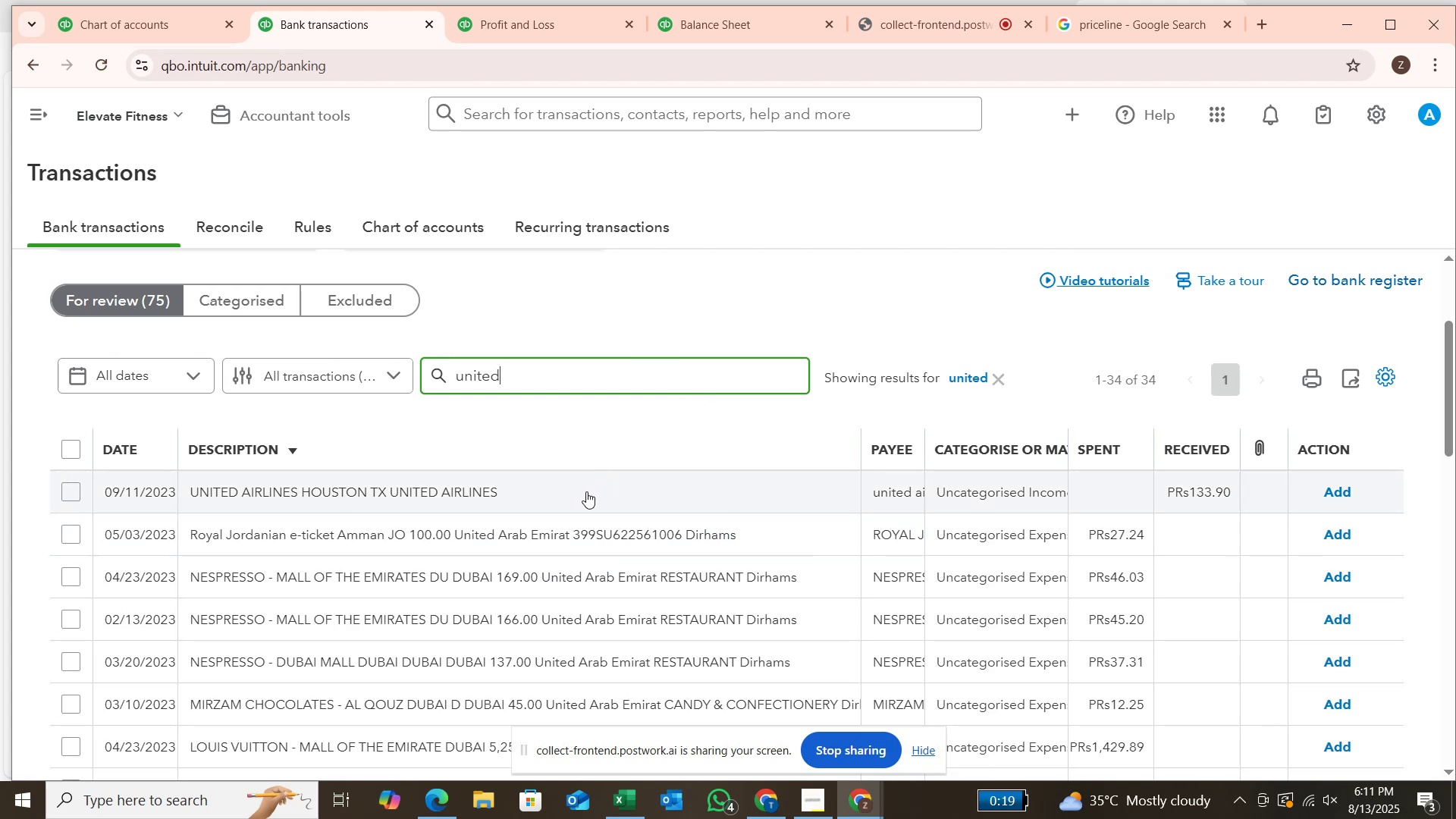 
wait(14.47)
 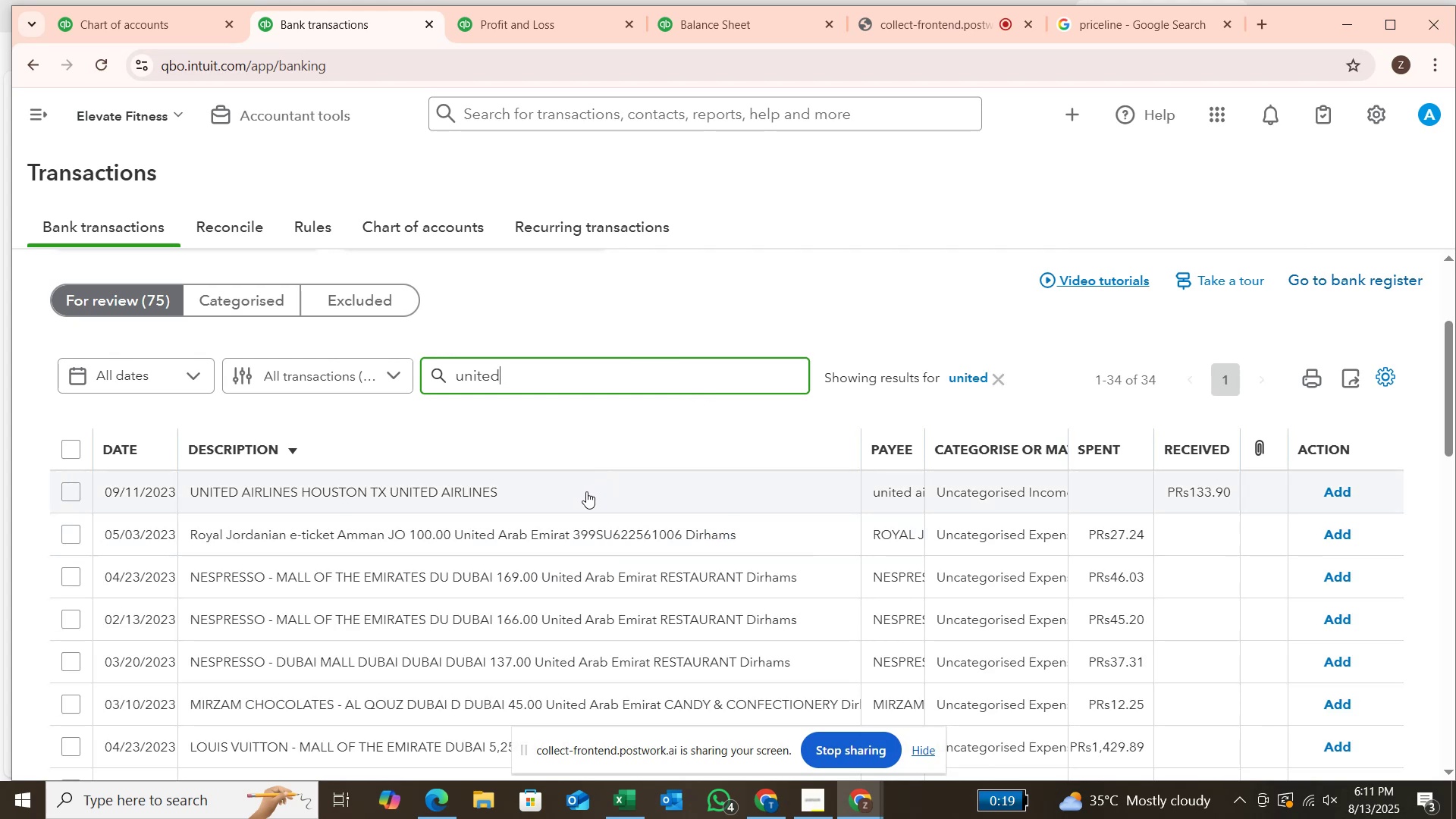 
key(Space)
 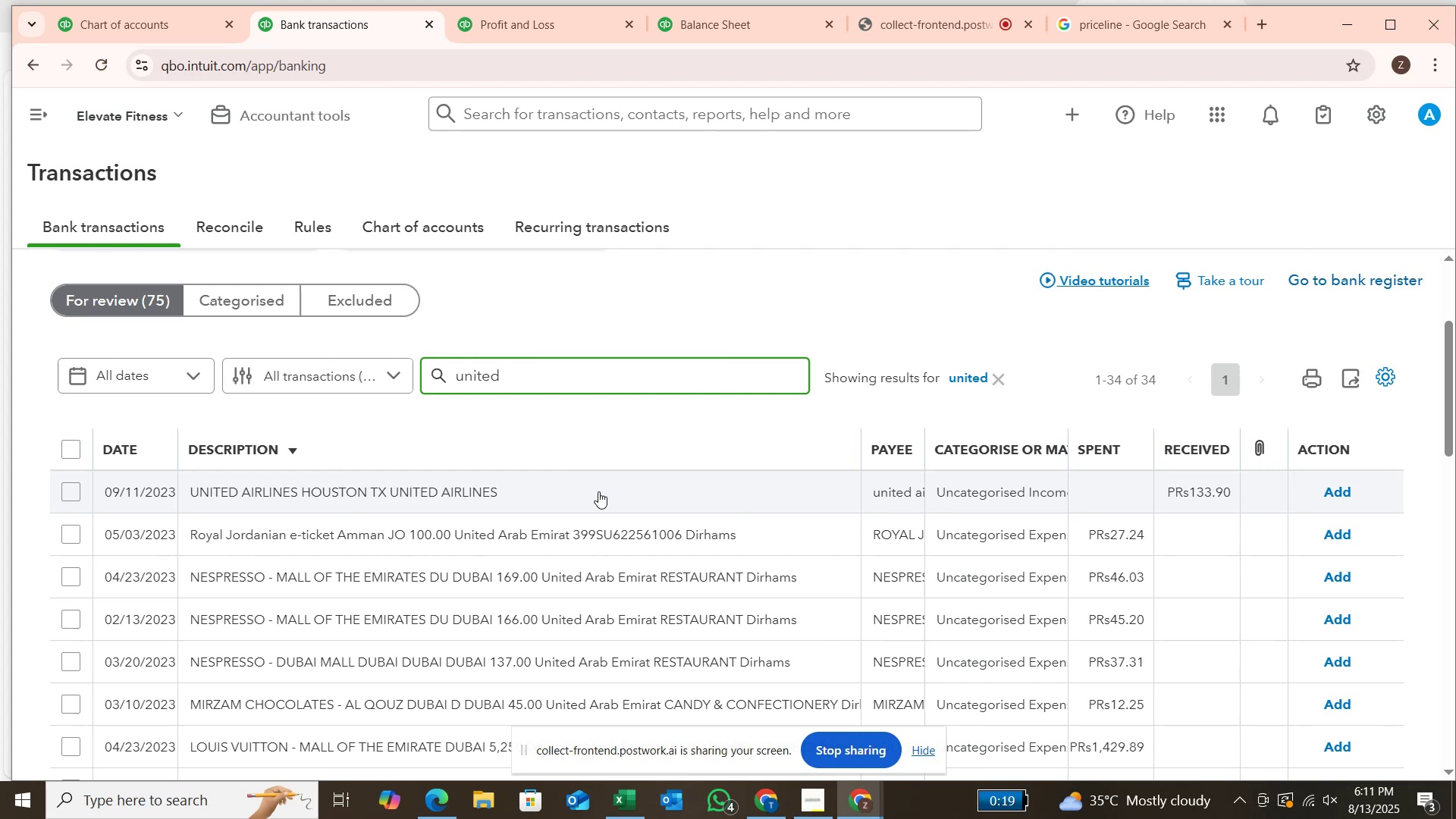 
hold_key(key=Backspace, duration=0.89)
 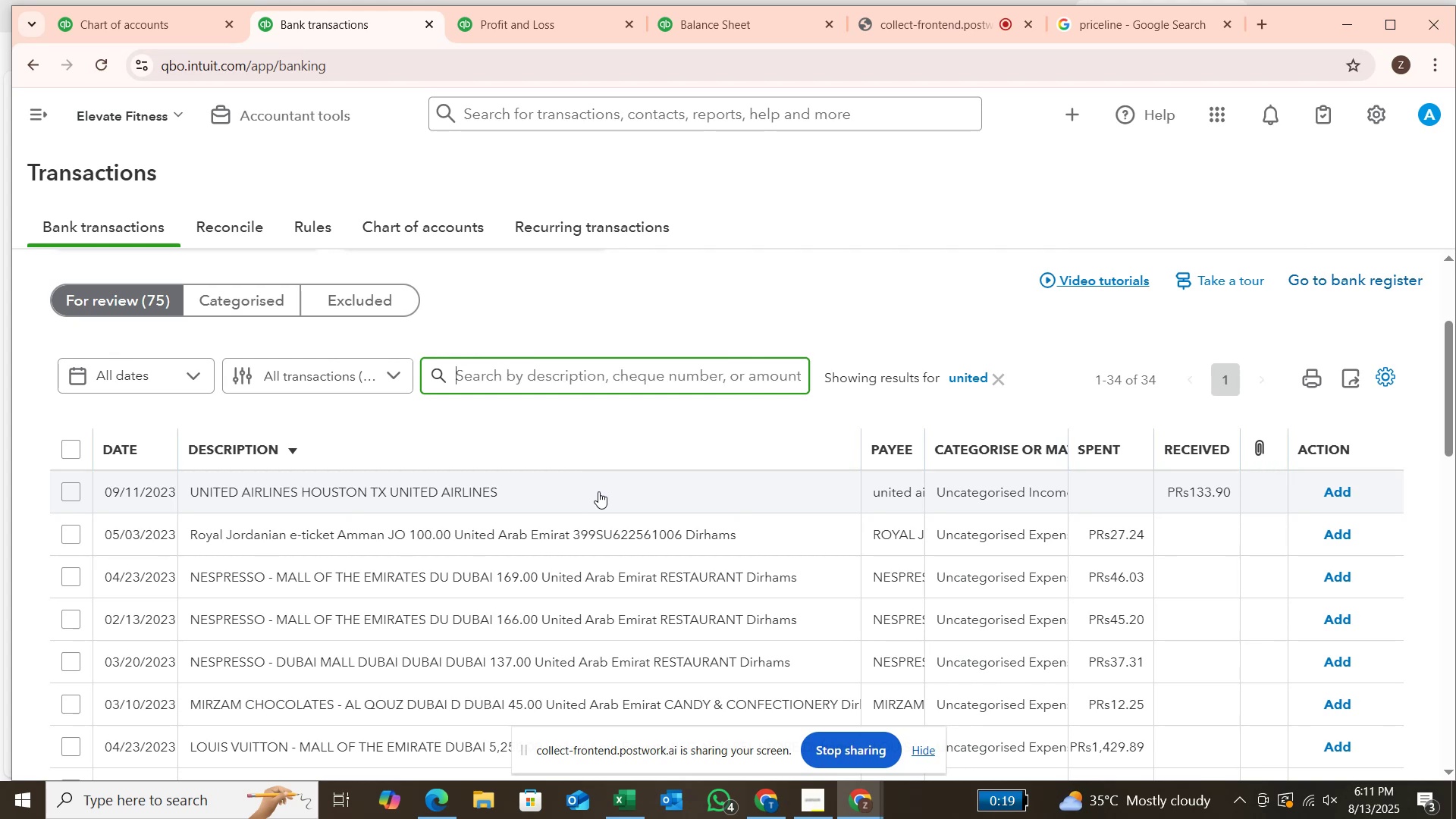 
type(airlines)
 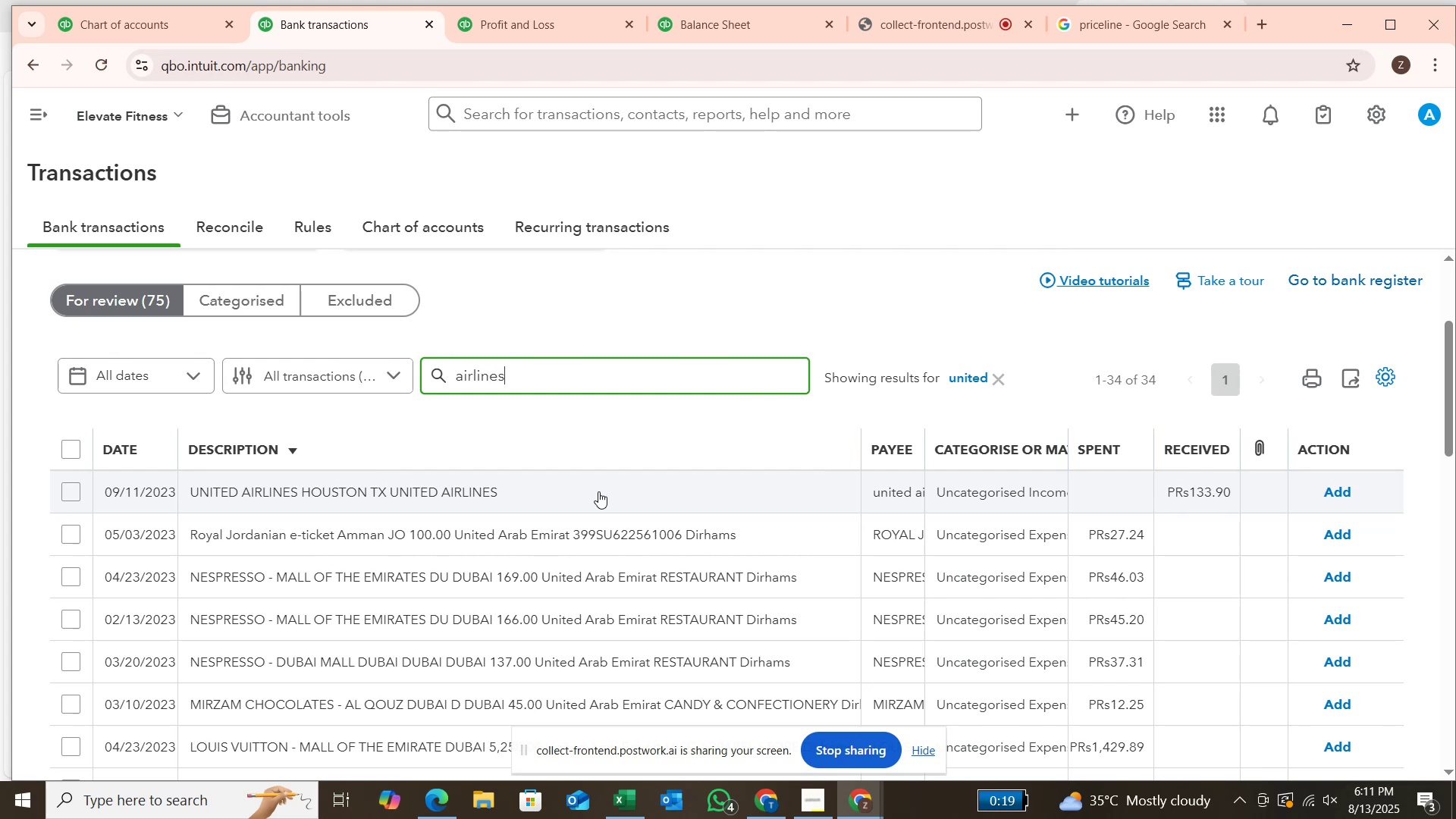 
key(Enter)
 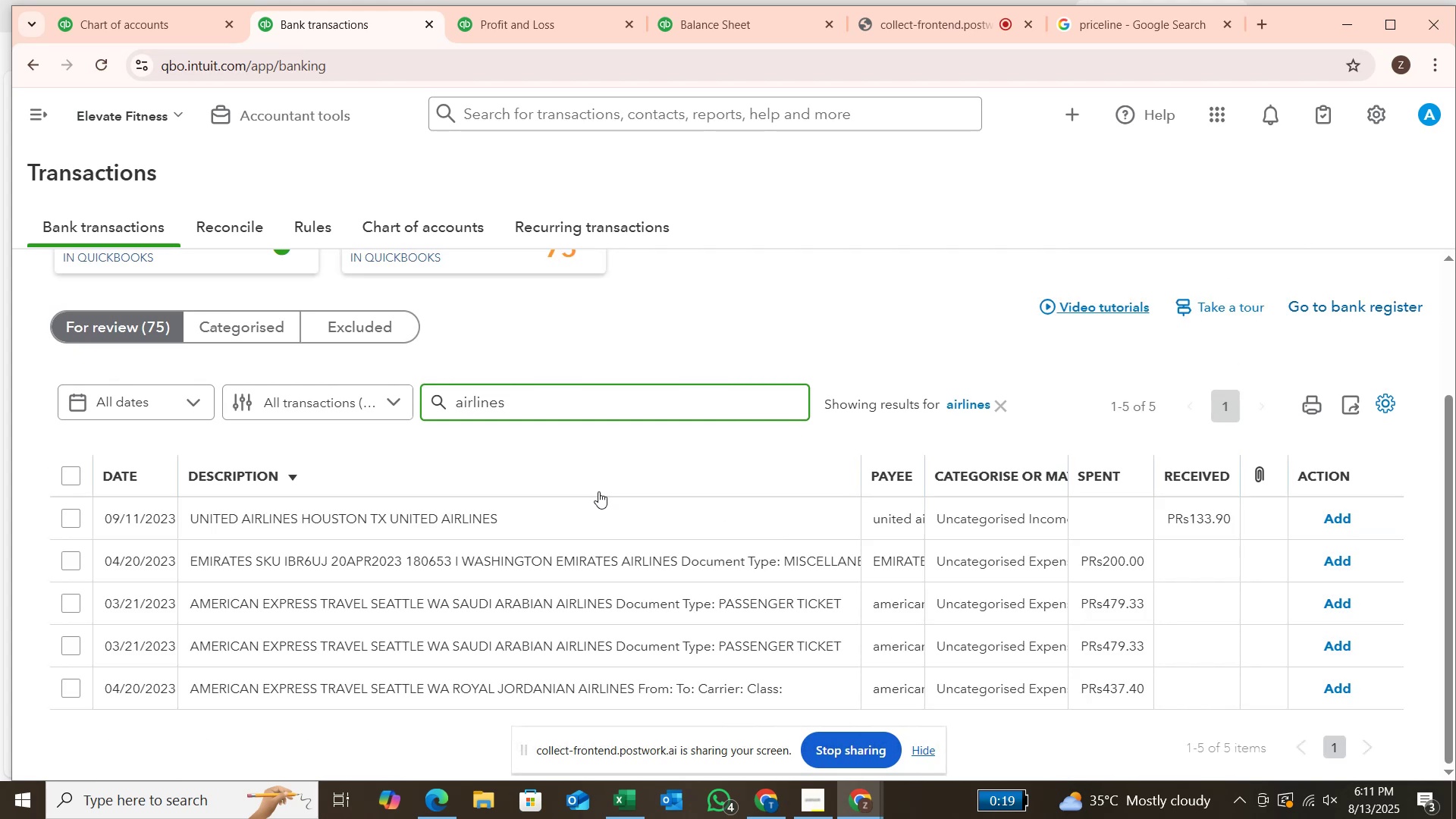 
wait(12.58)
 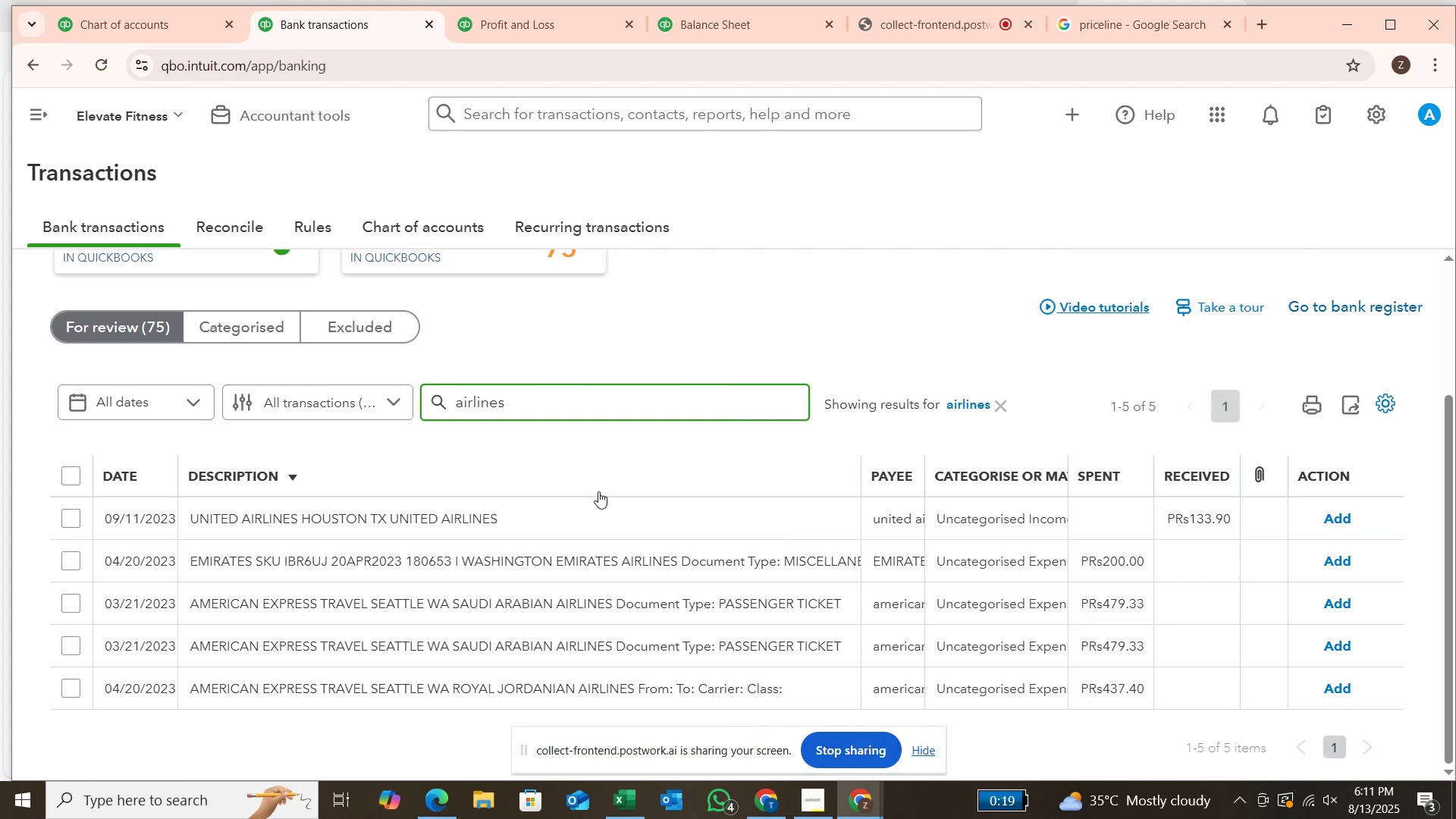 
left_click([71, 516])
 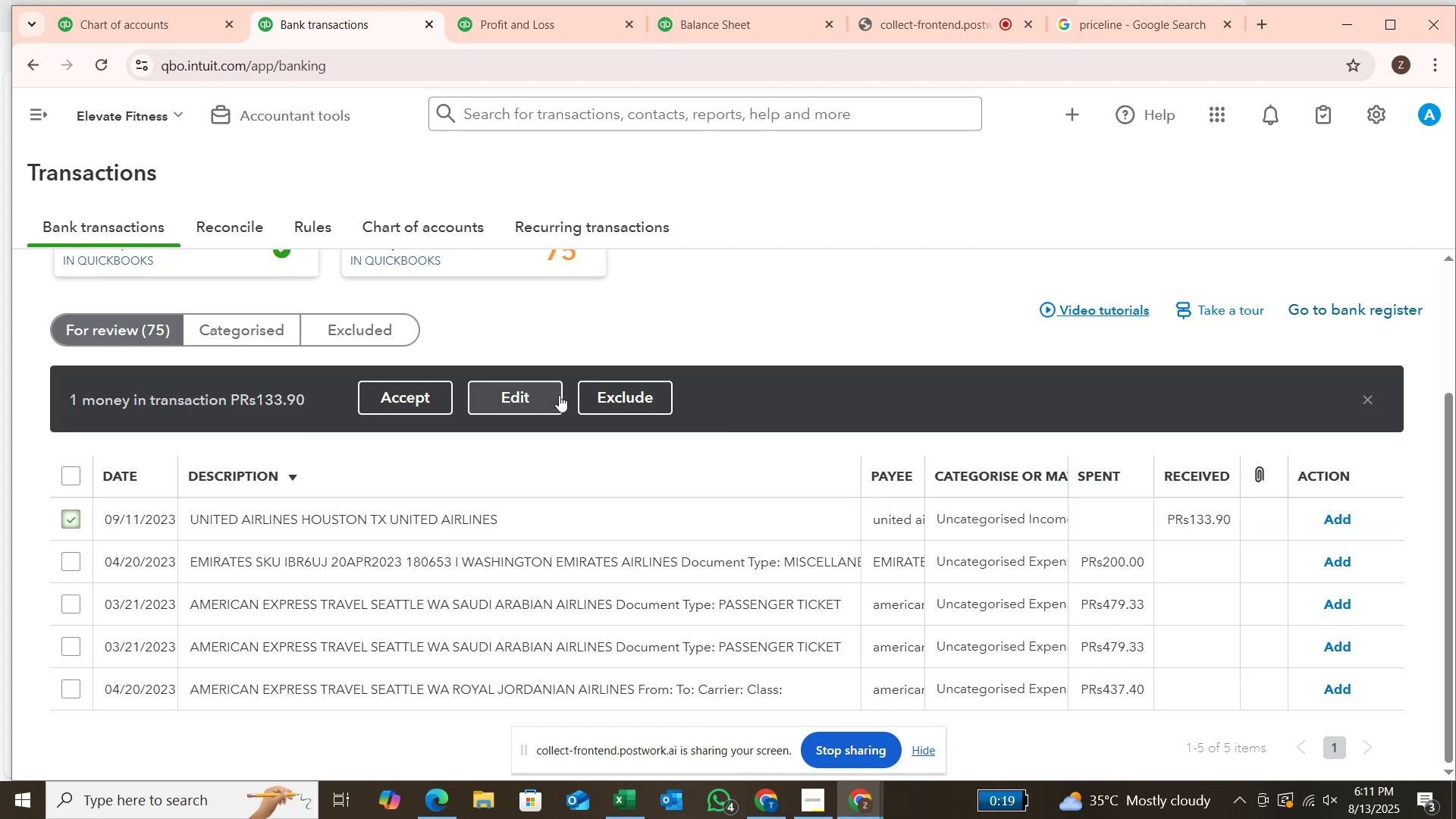 
left_click([559, 395])
 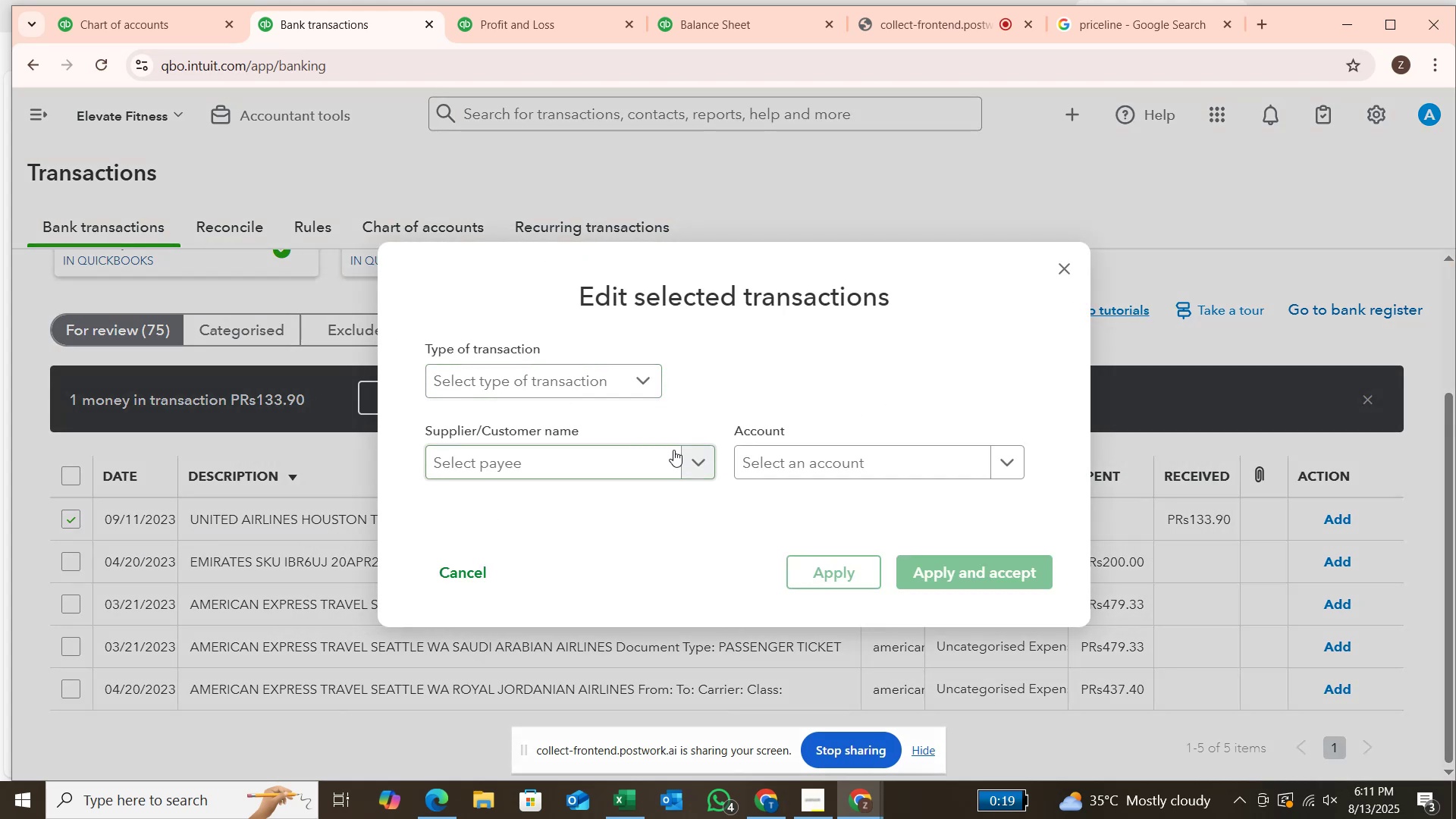 
left_click([656, 382])
 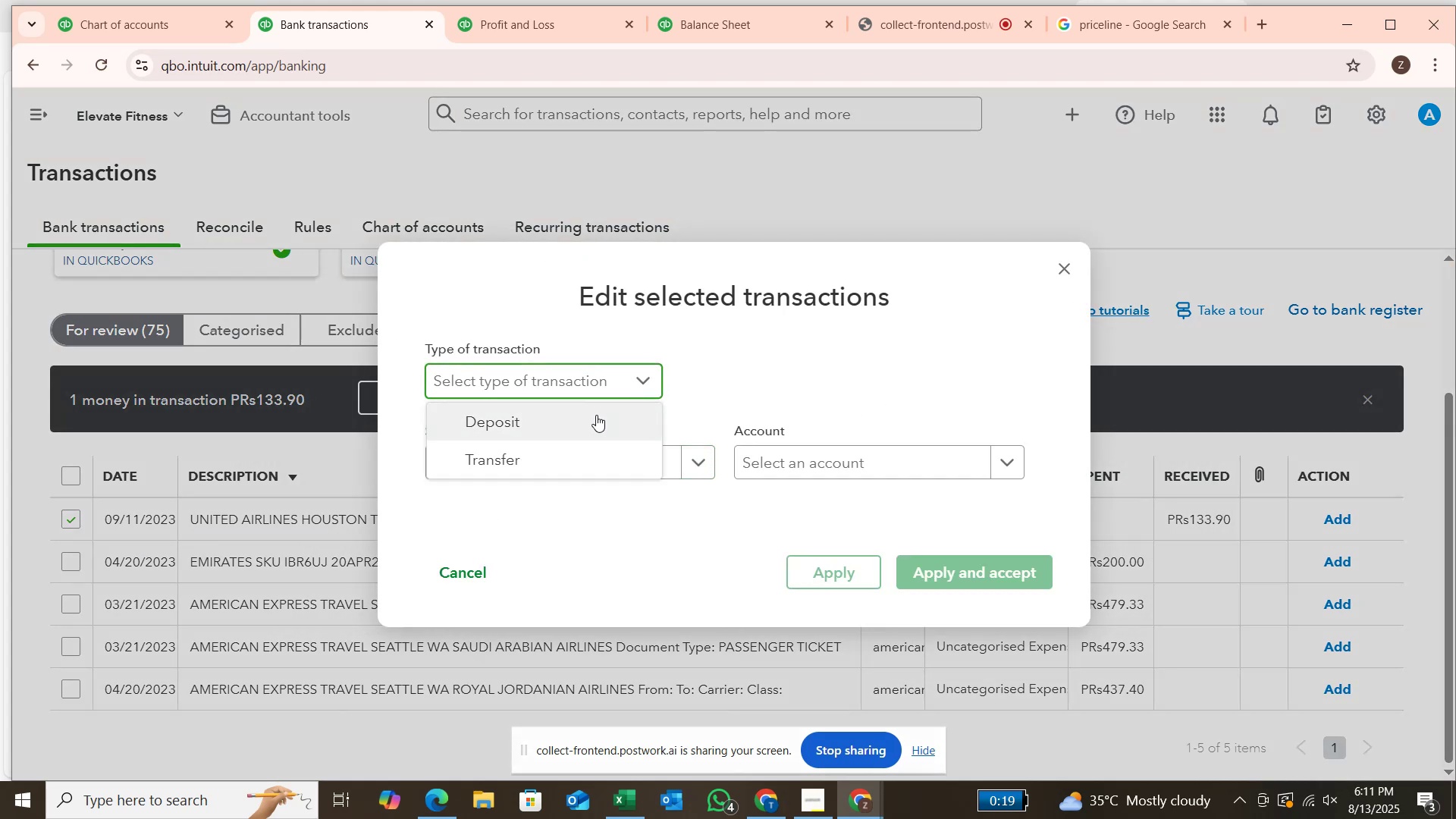 
left_click([596, 415])
 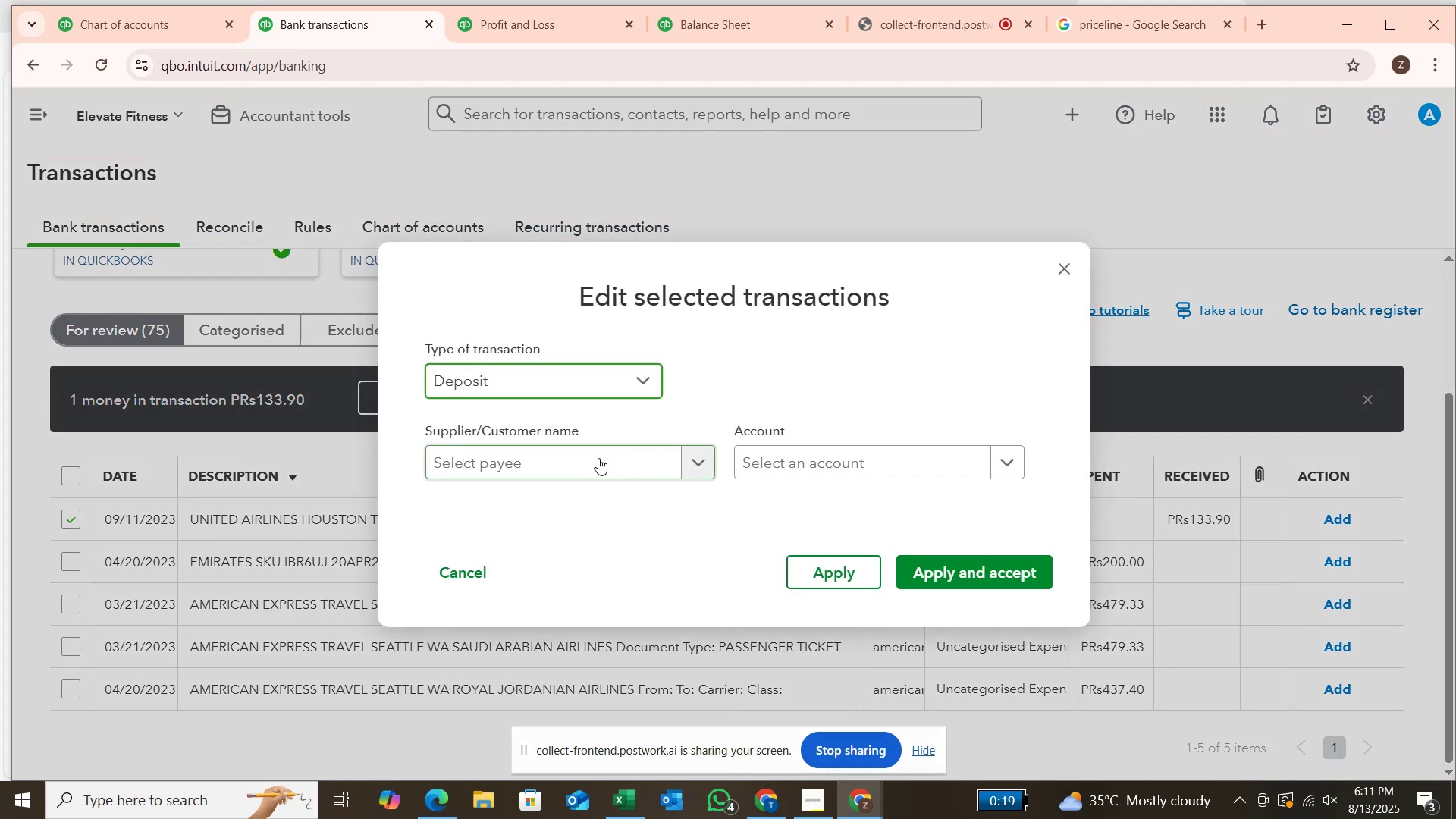 
left_click([598, 458])
 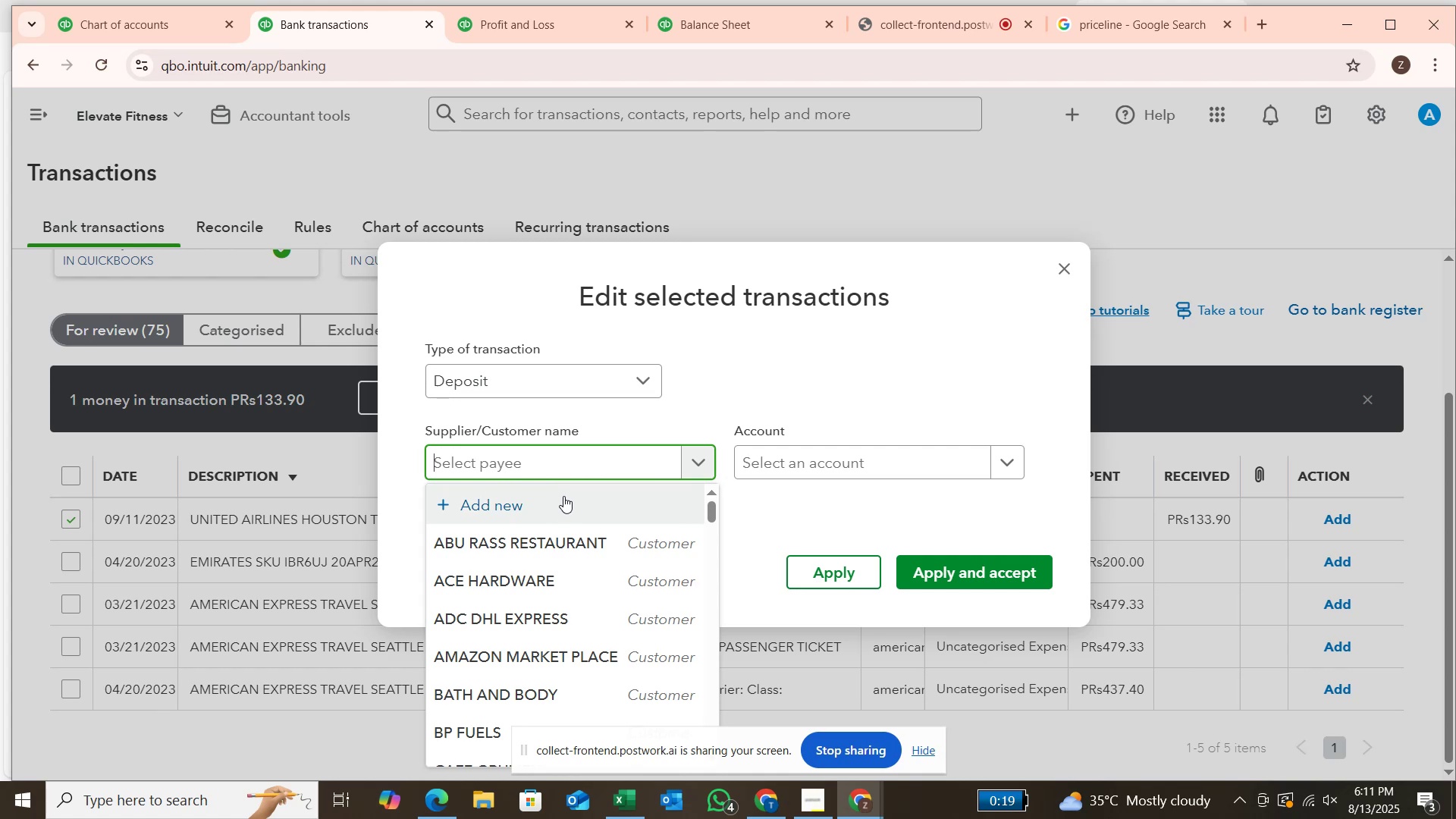 
type(uni)
 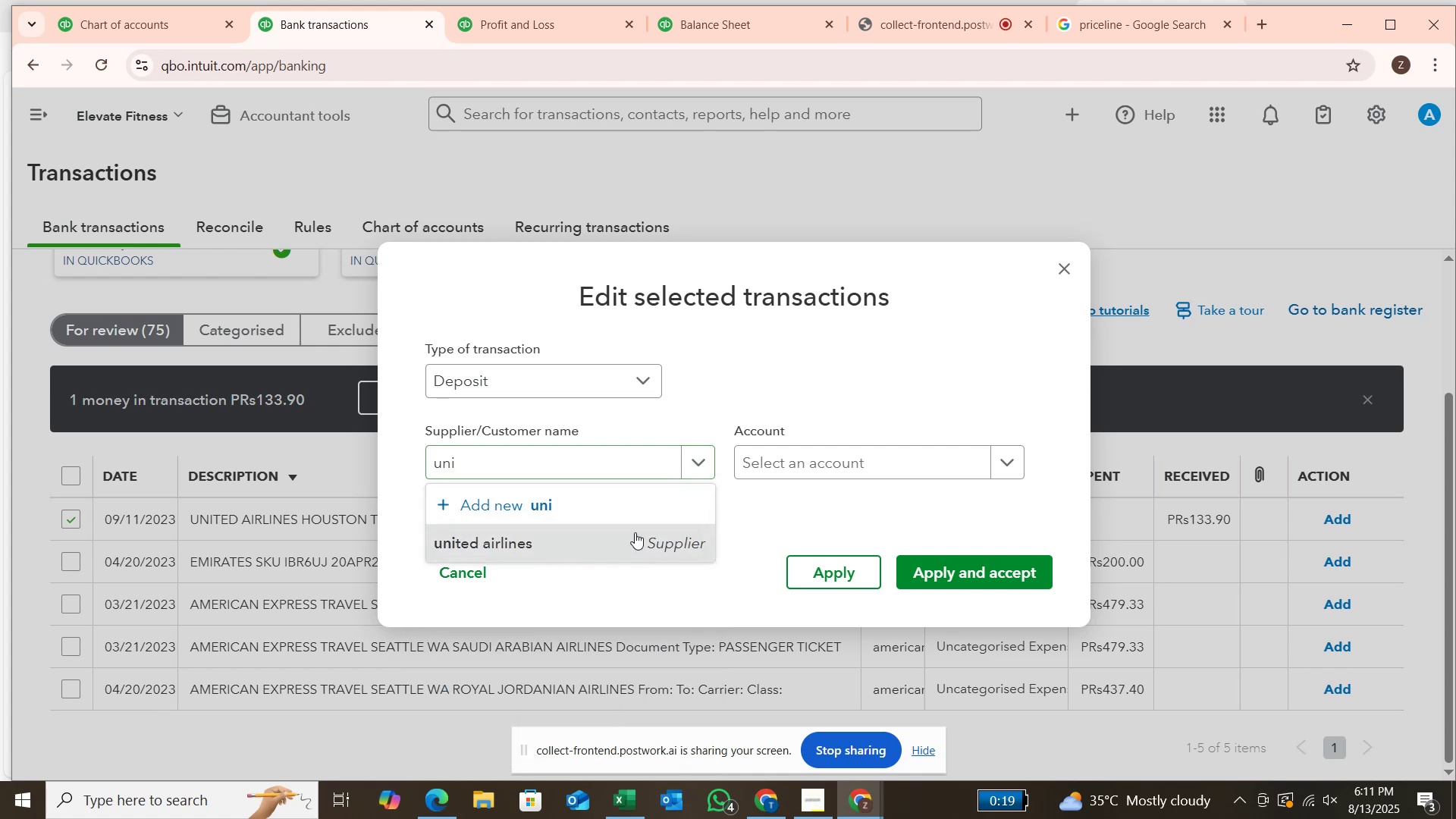 
left_click([819, 458])
 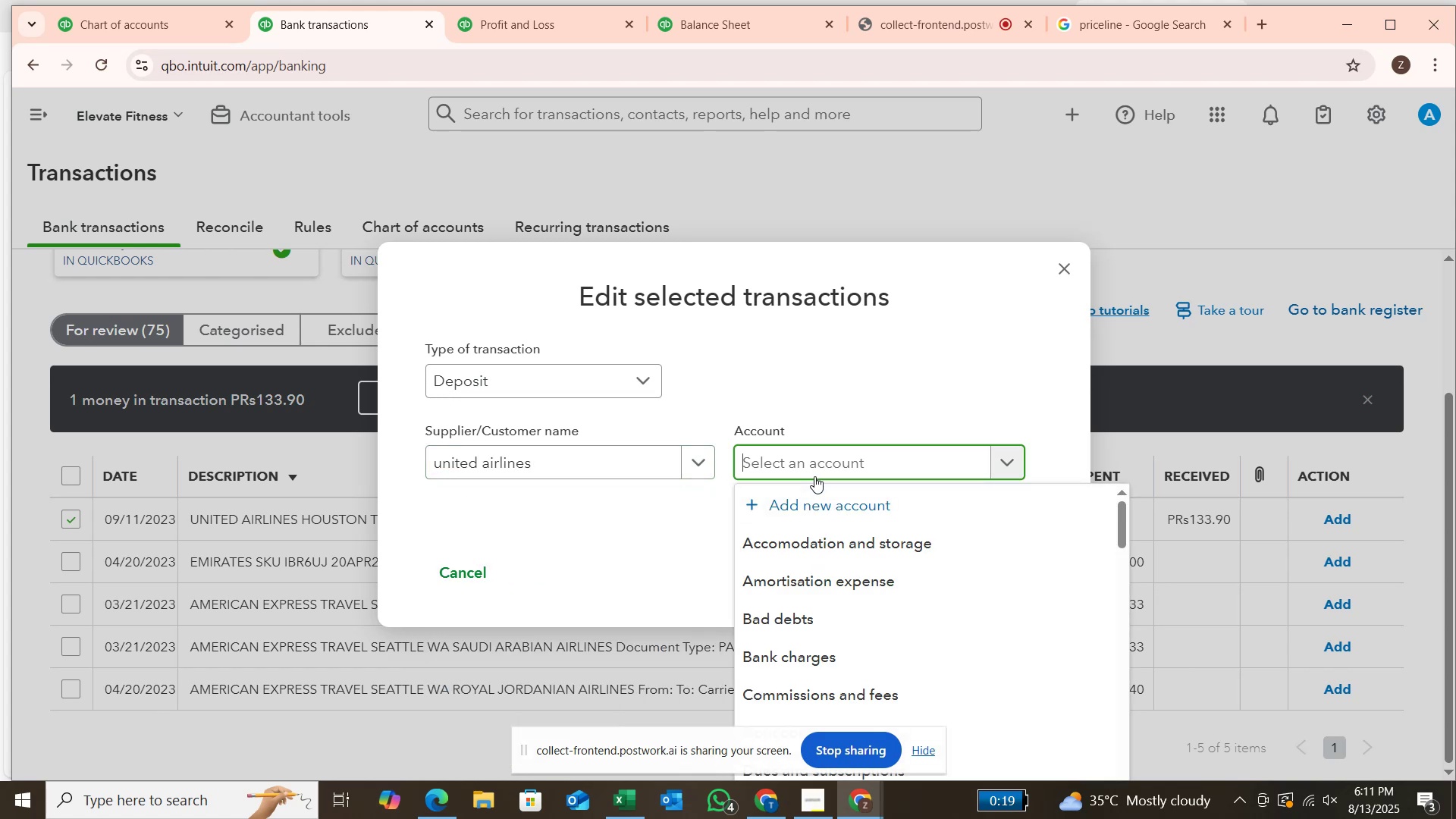 
type(tra)
 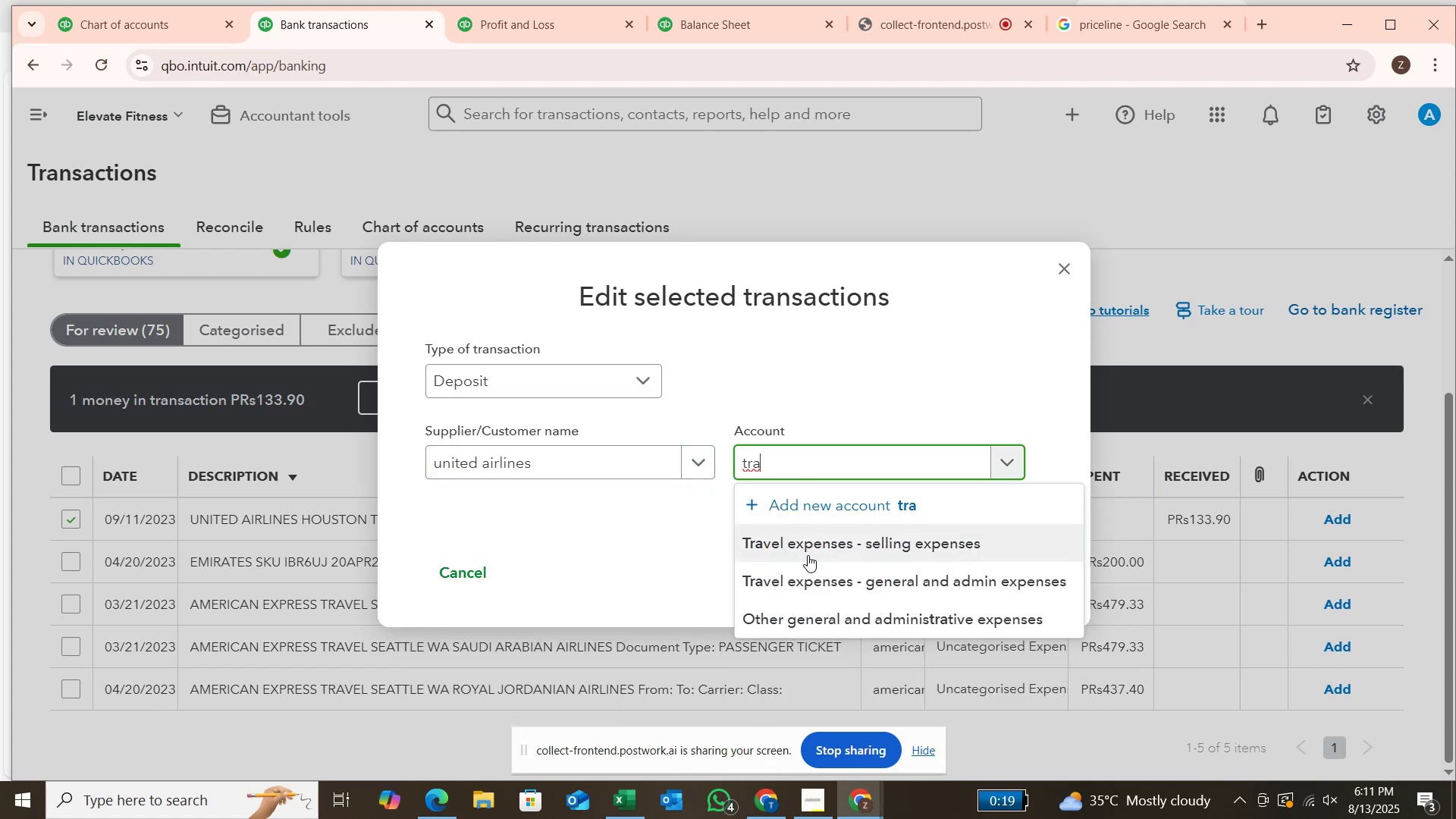 
left_click([805, 578])
 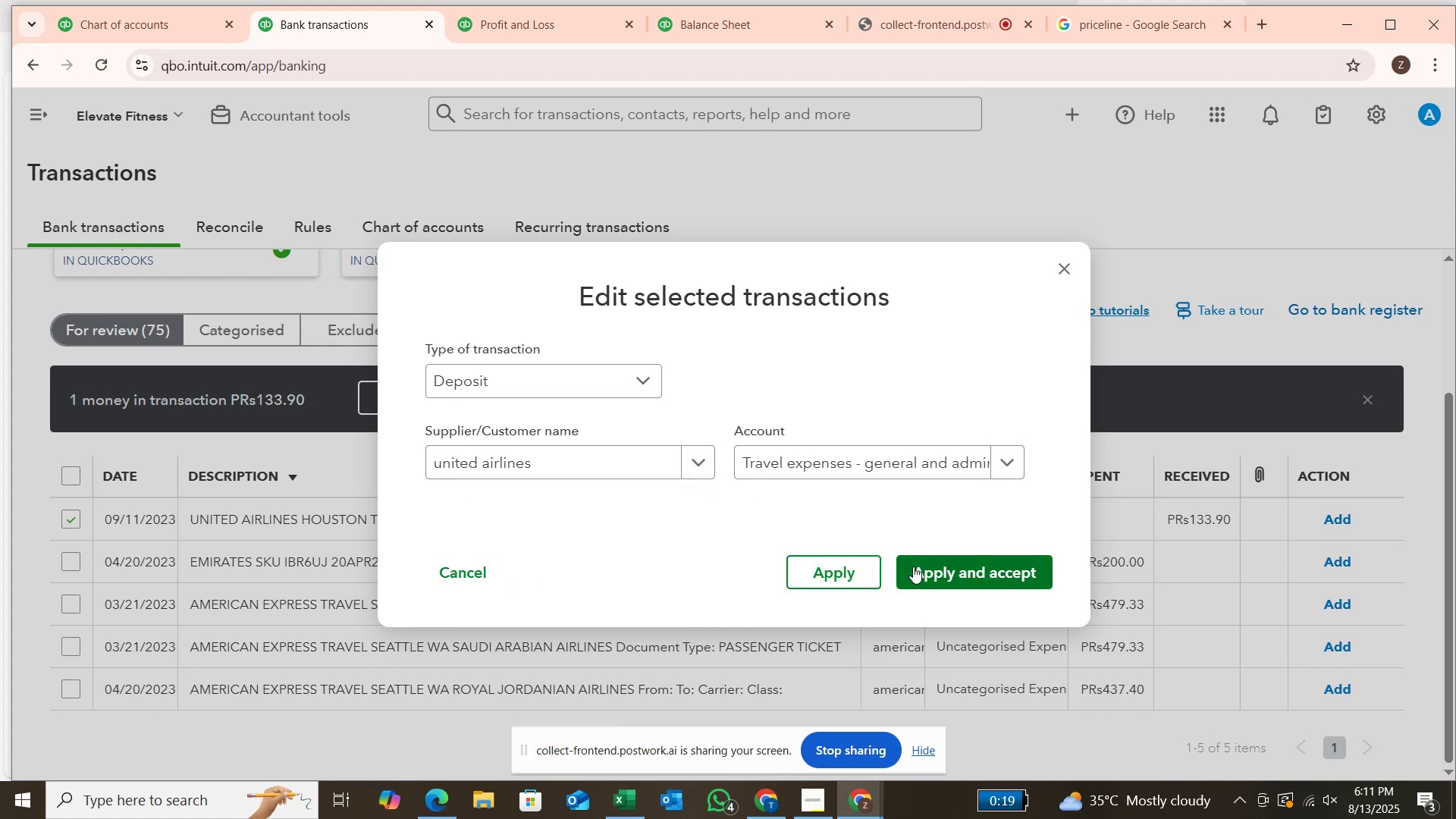 
left_click([919, 566])
 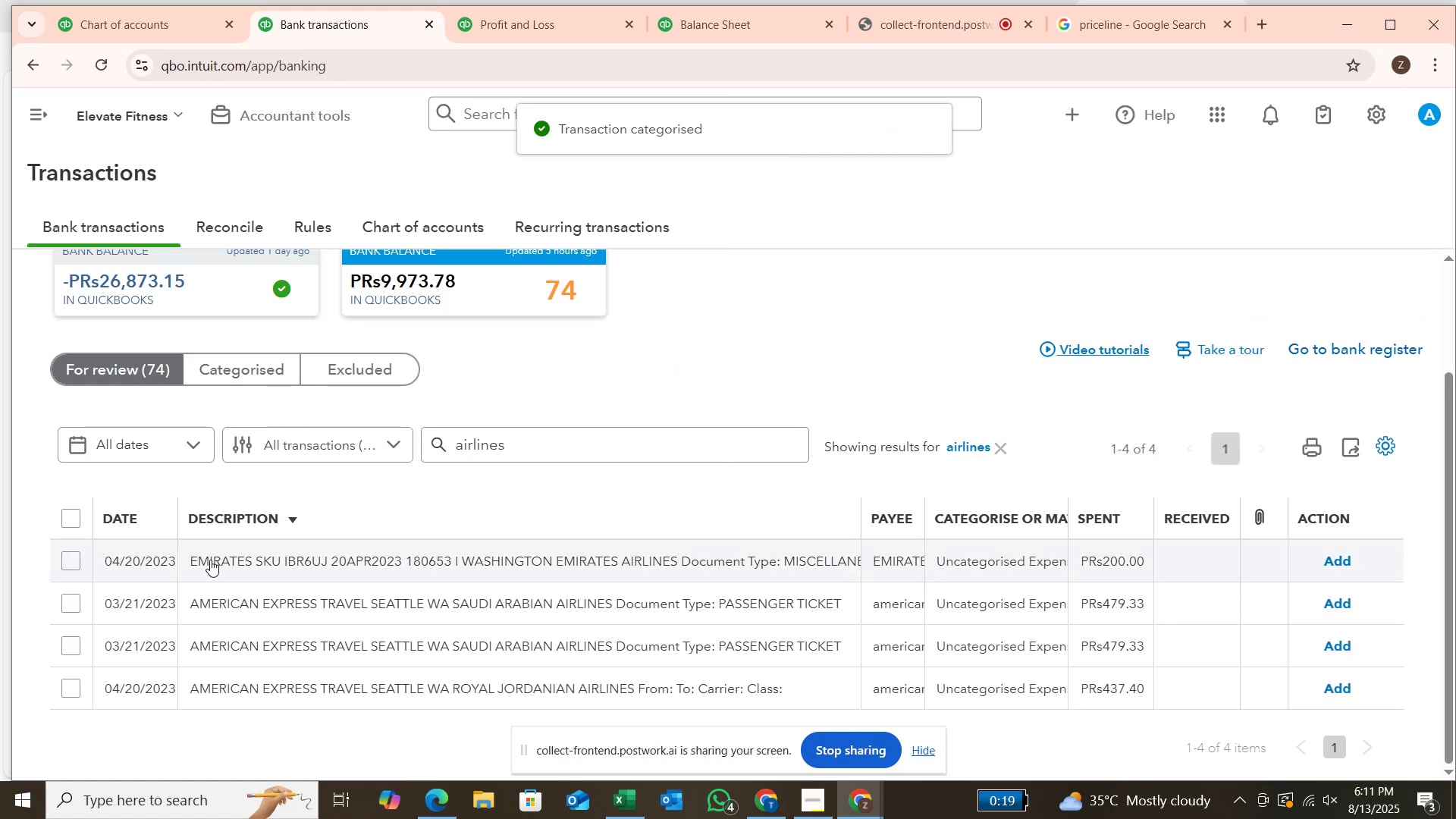 
wait(7.26)
 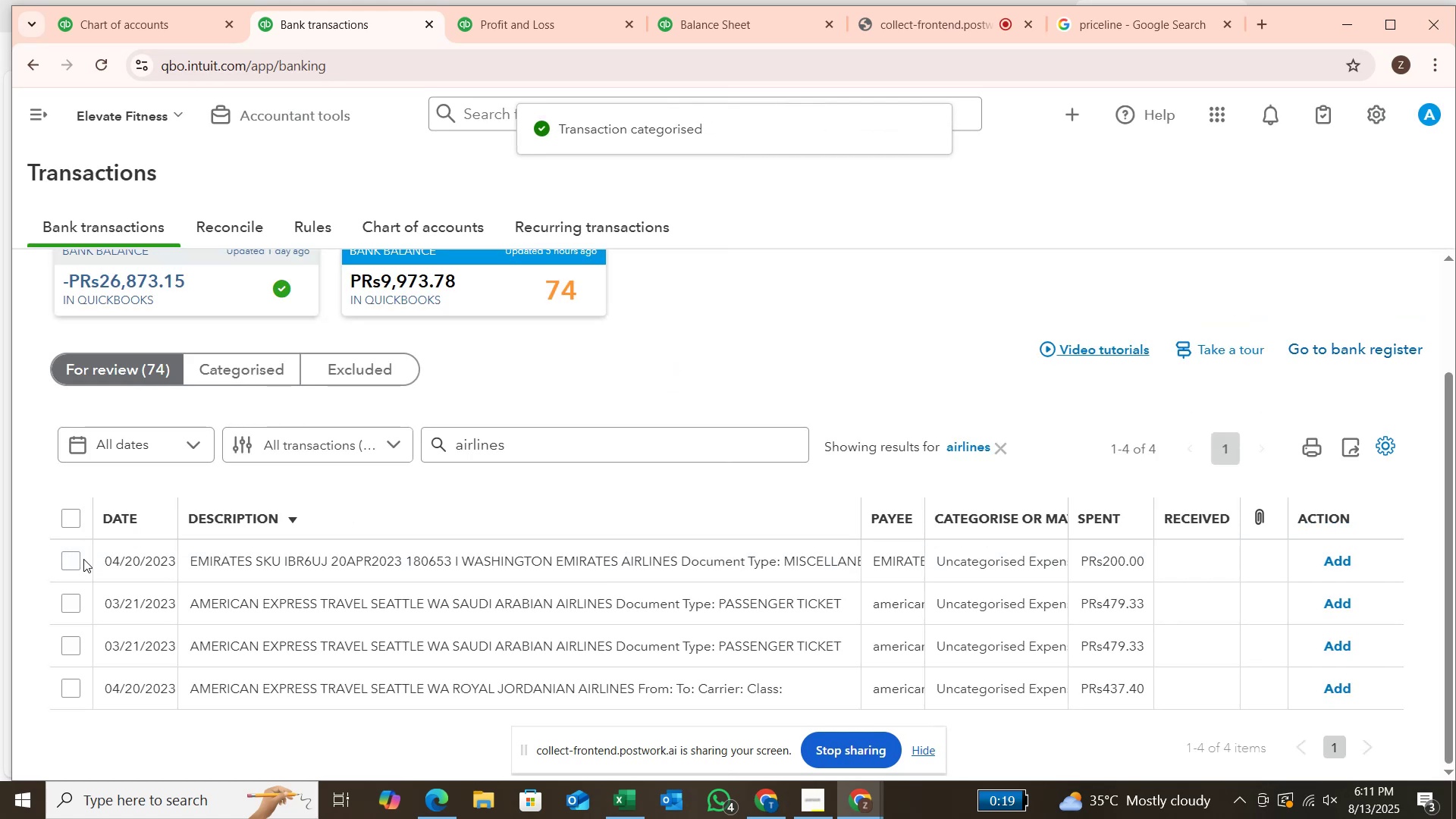 
left_click([75, 559])
 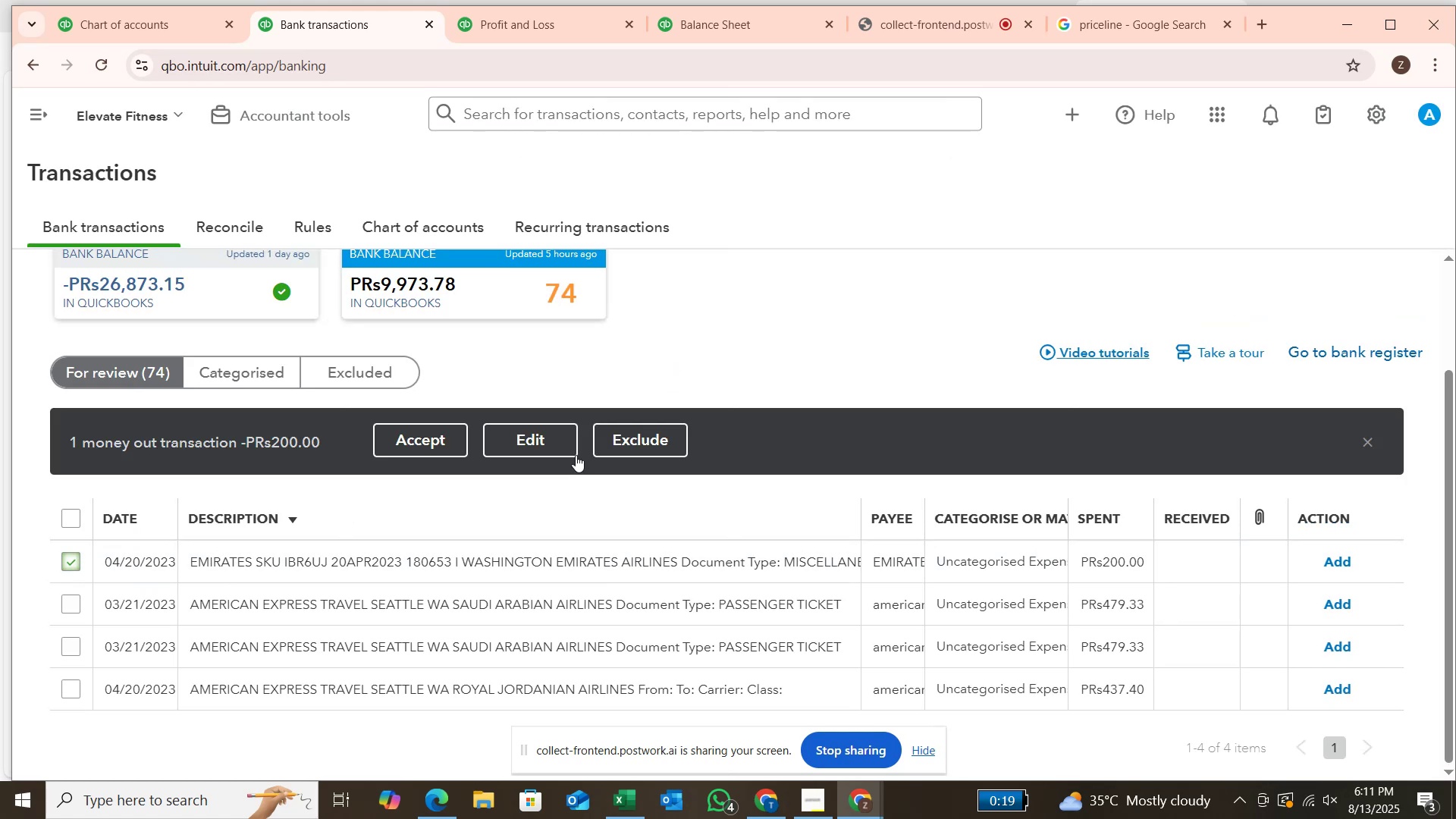 
left_click([557, 441])
 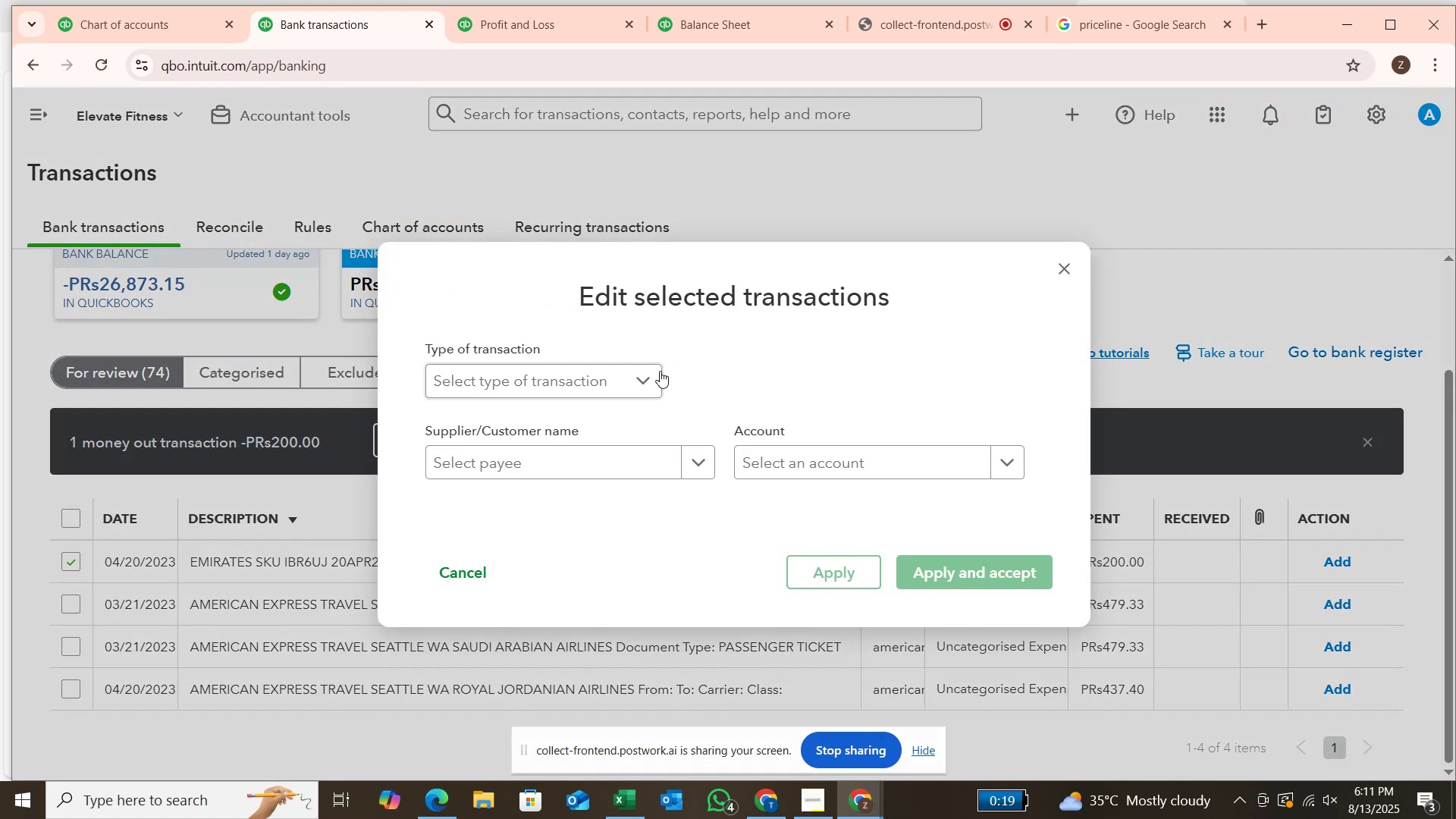 
left_click([648, 375])
 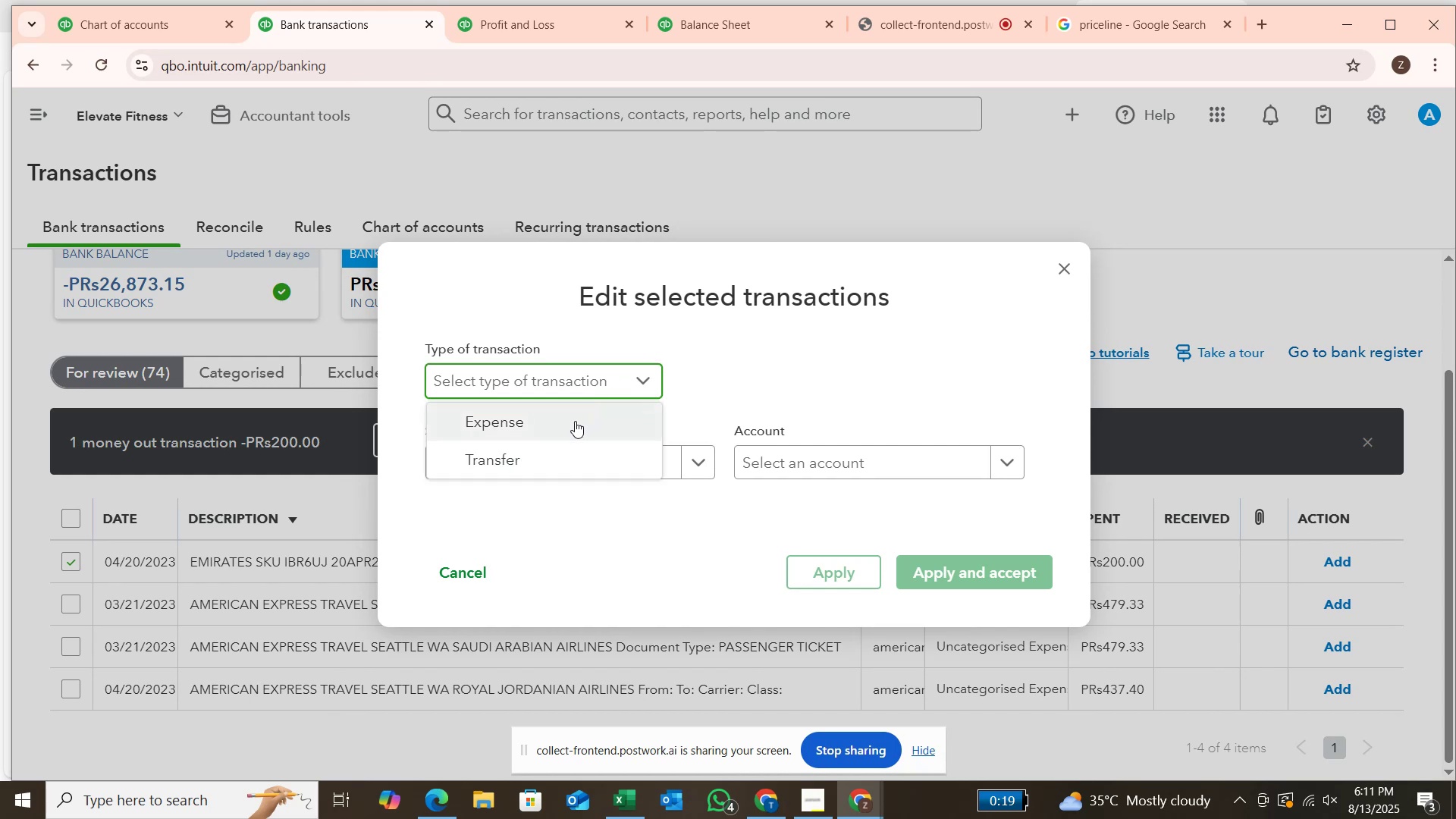 
left_click([571, 426])
 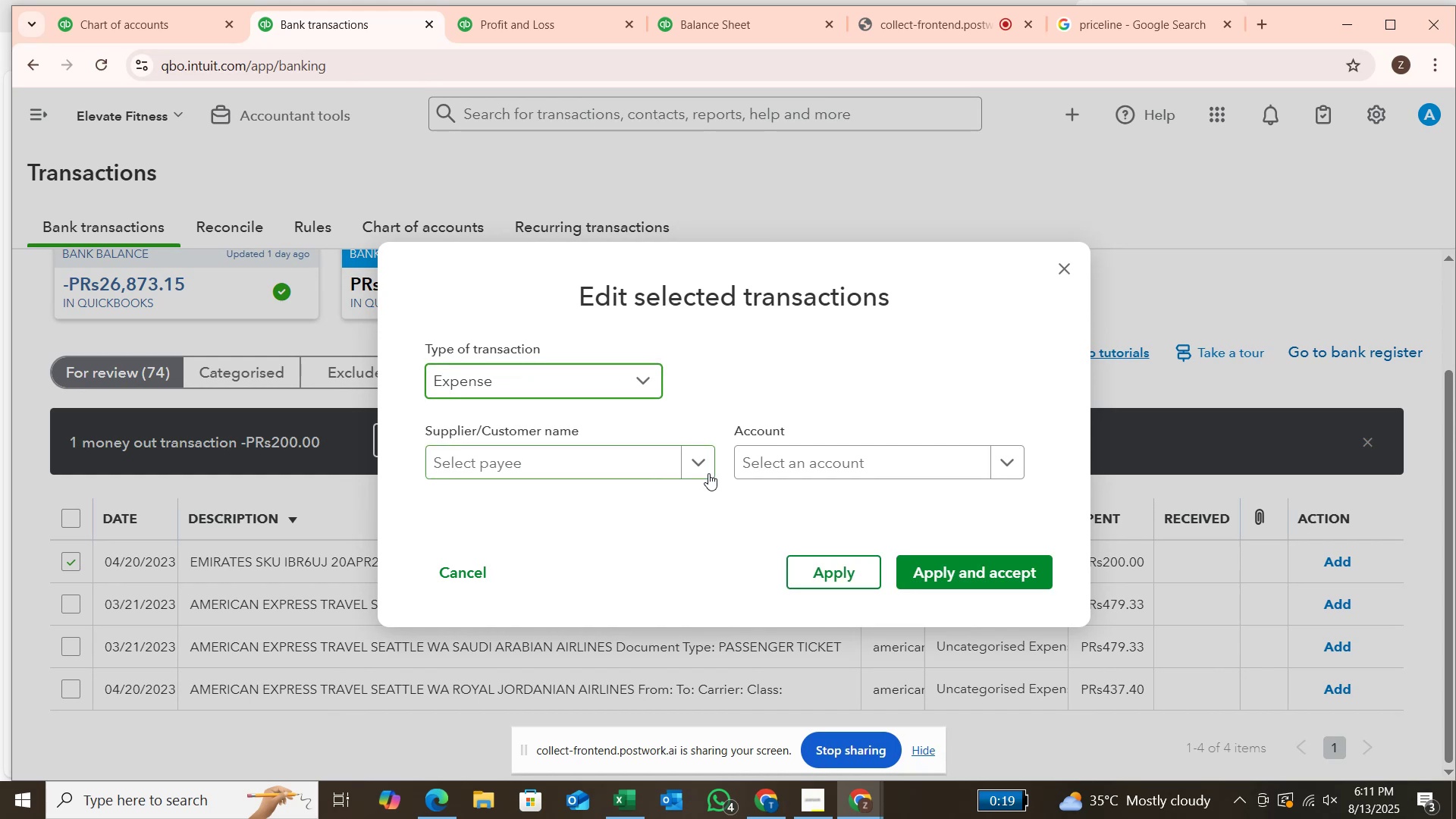 
left_click([708, 473])
 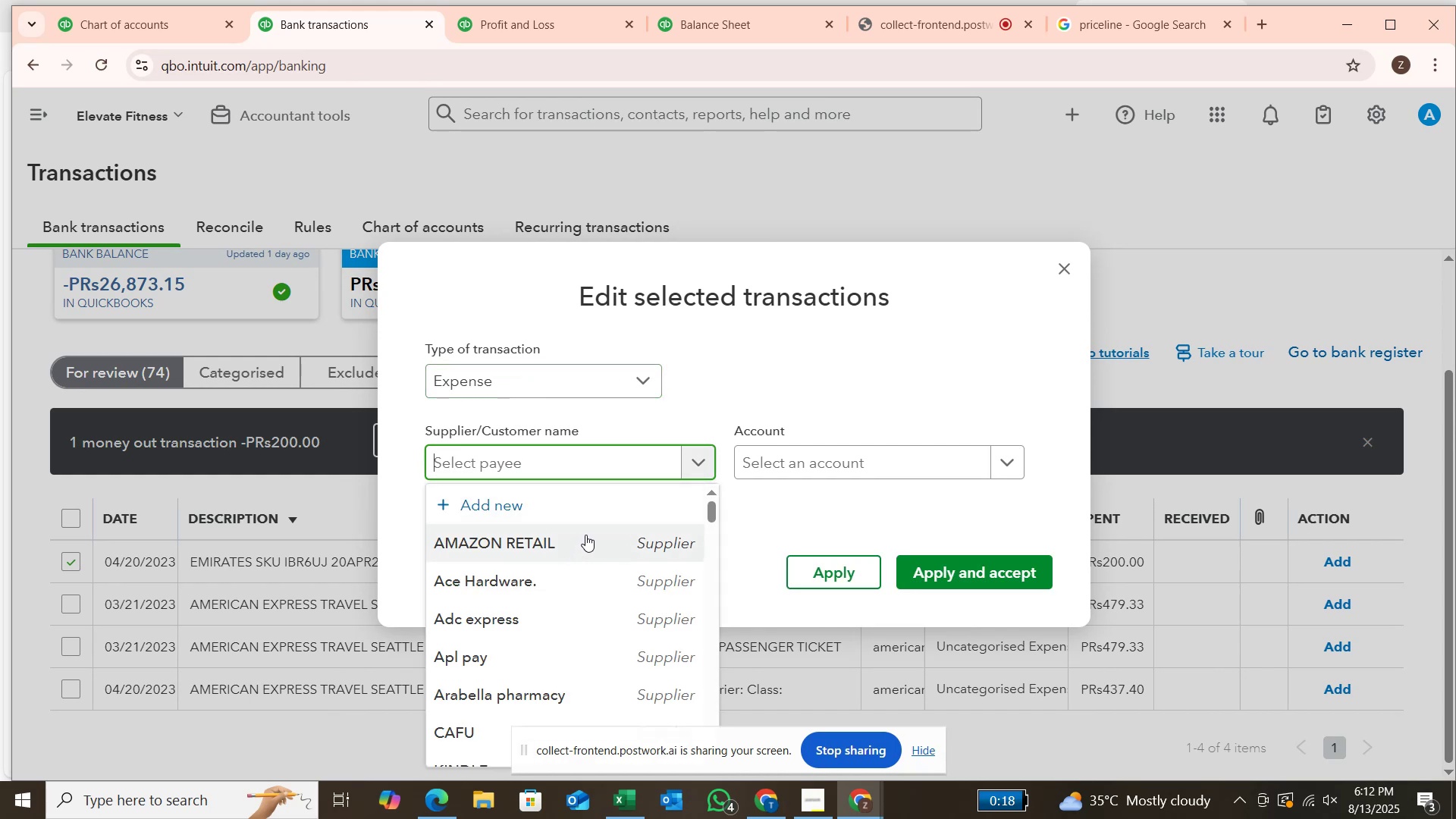 
type(emi)
 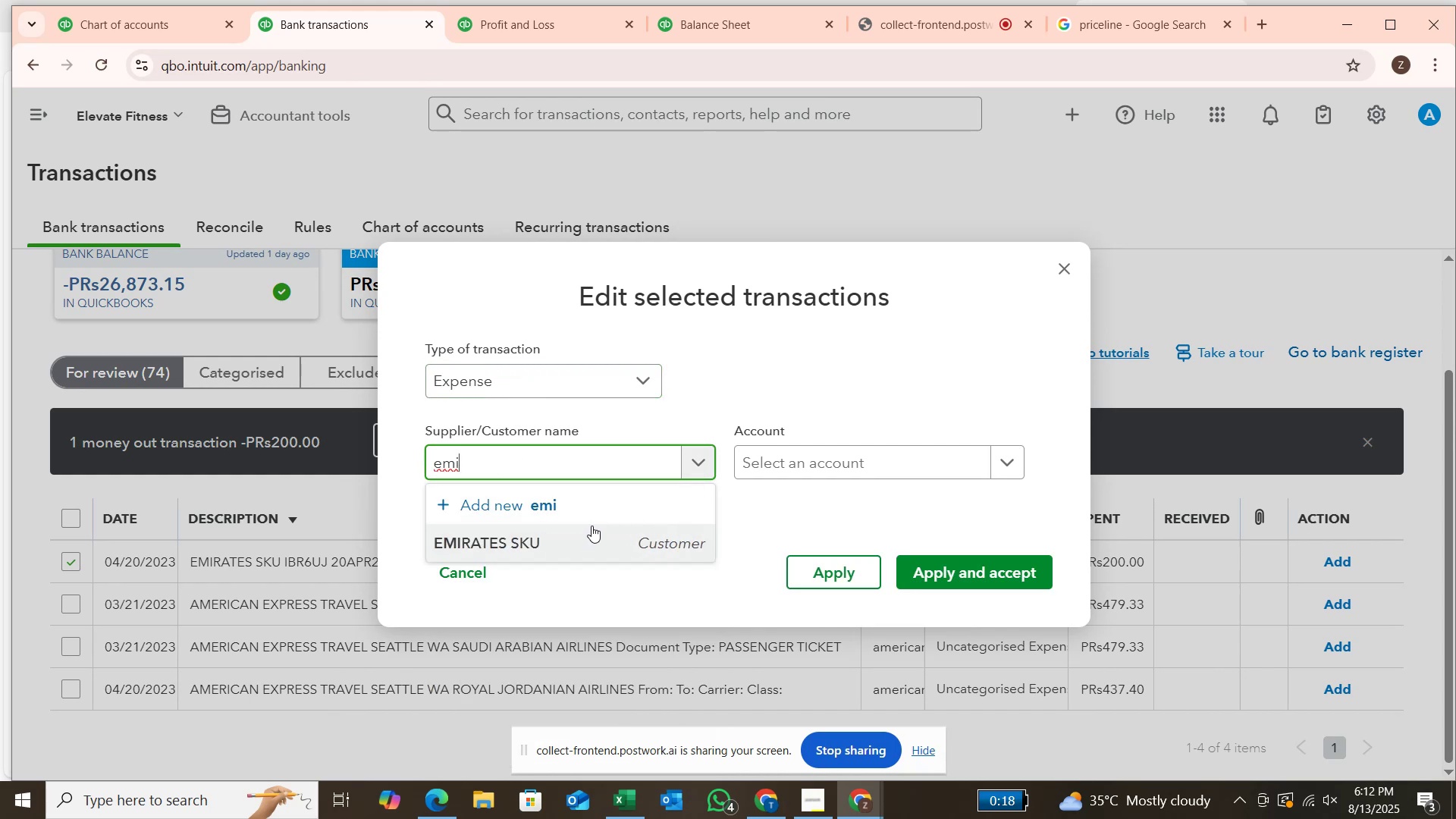 
left_click([588, 529])
 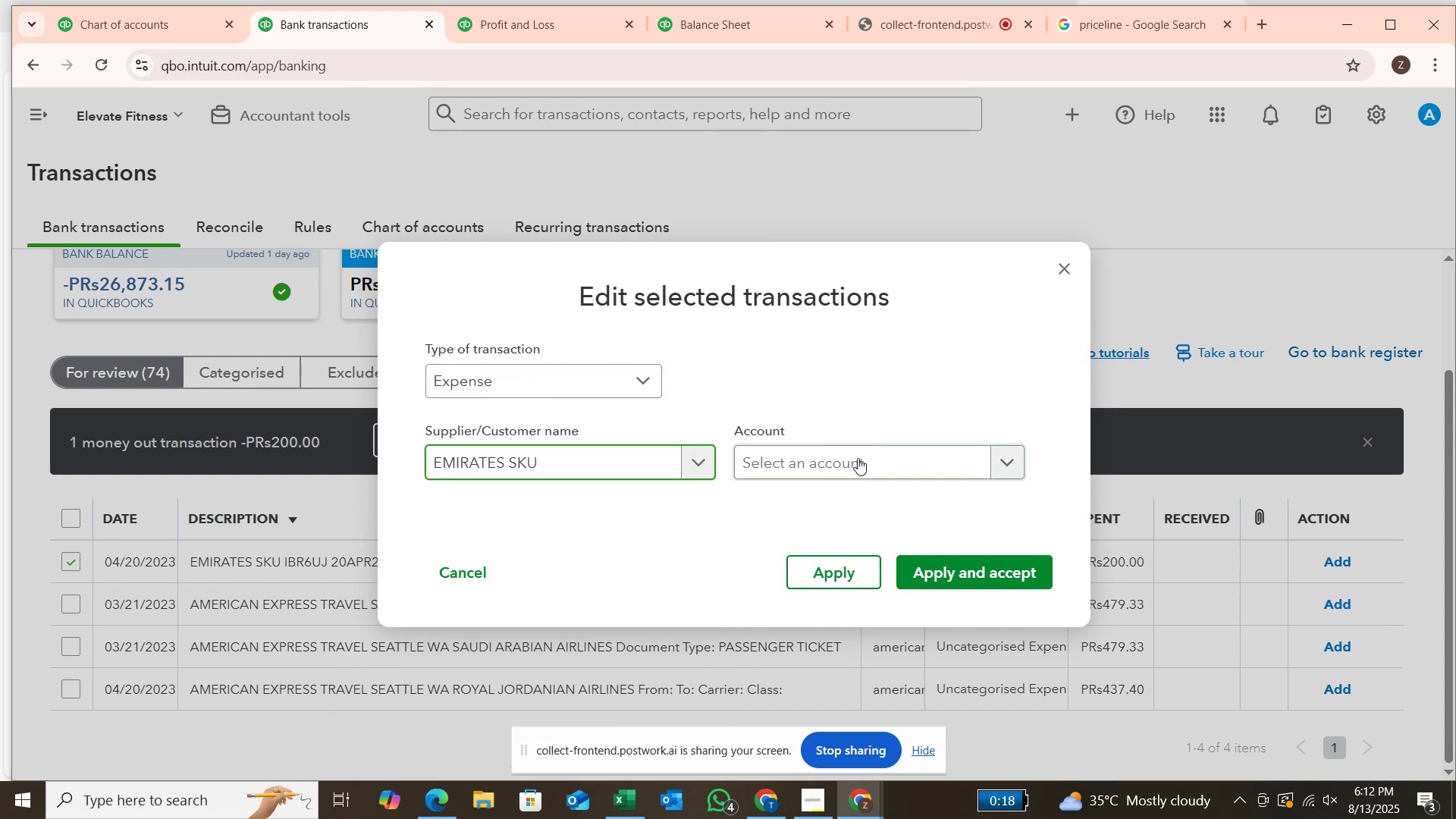 
left_click([858, 458])
 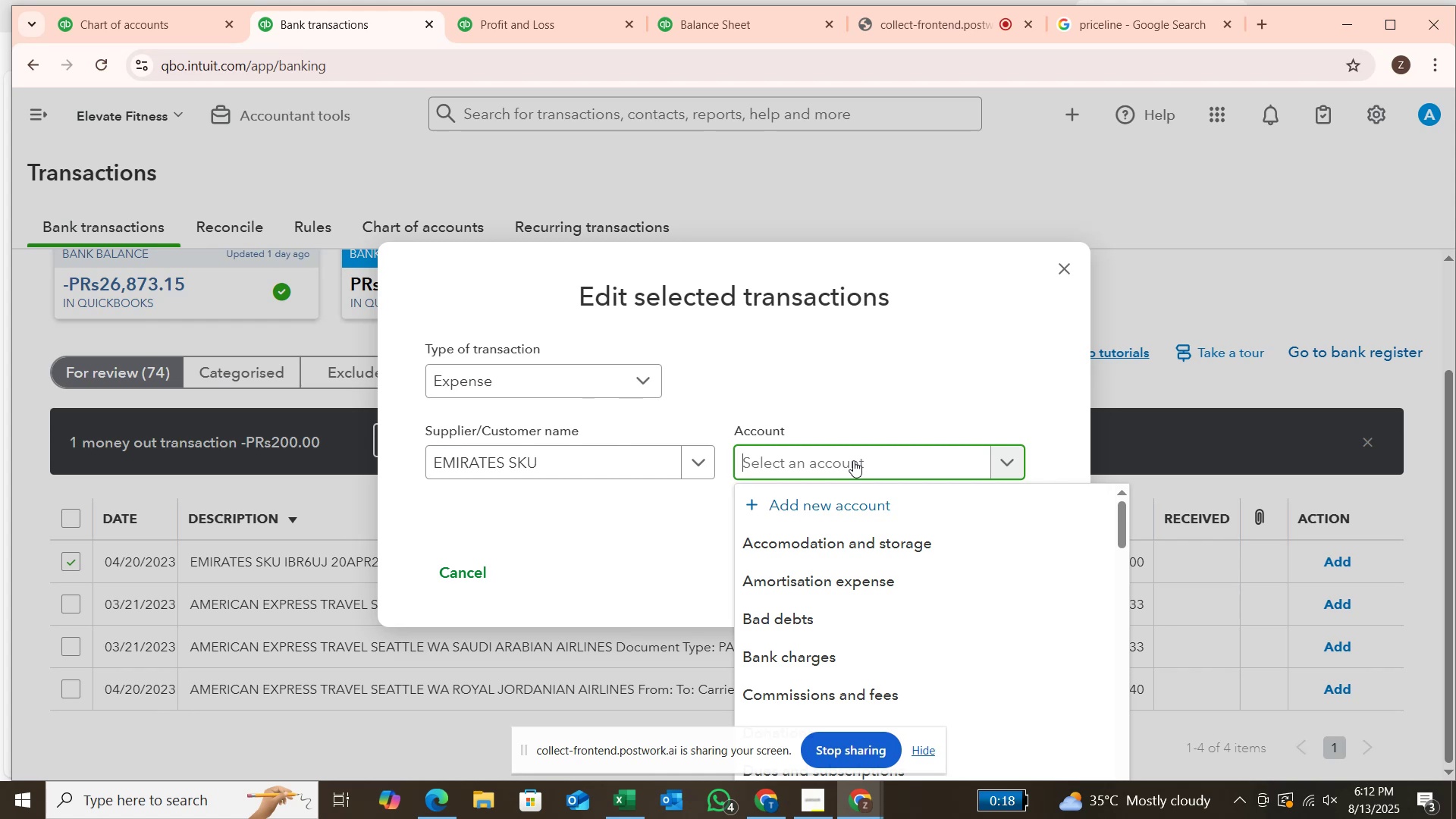 
type(tra)
 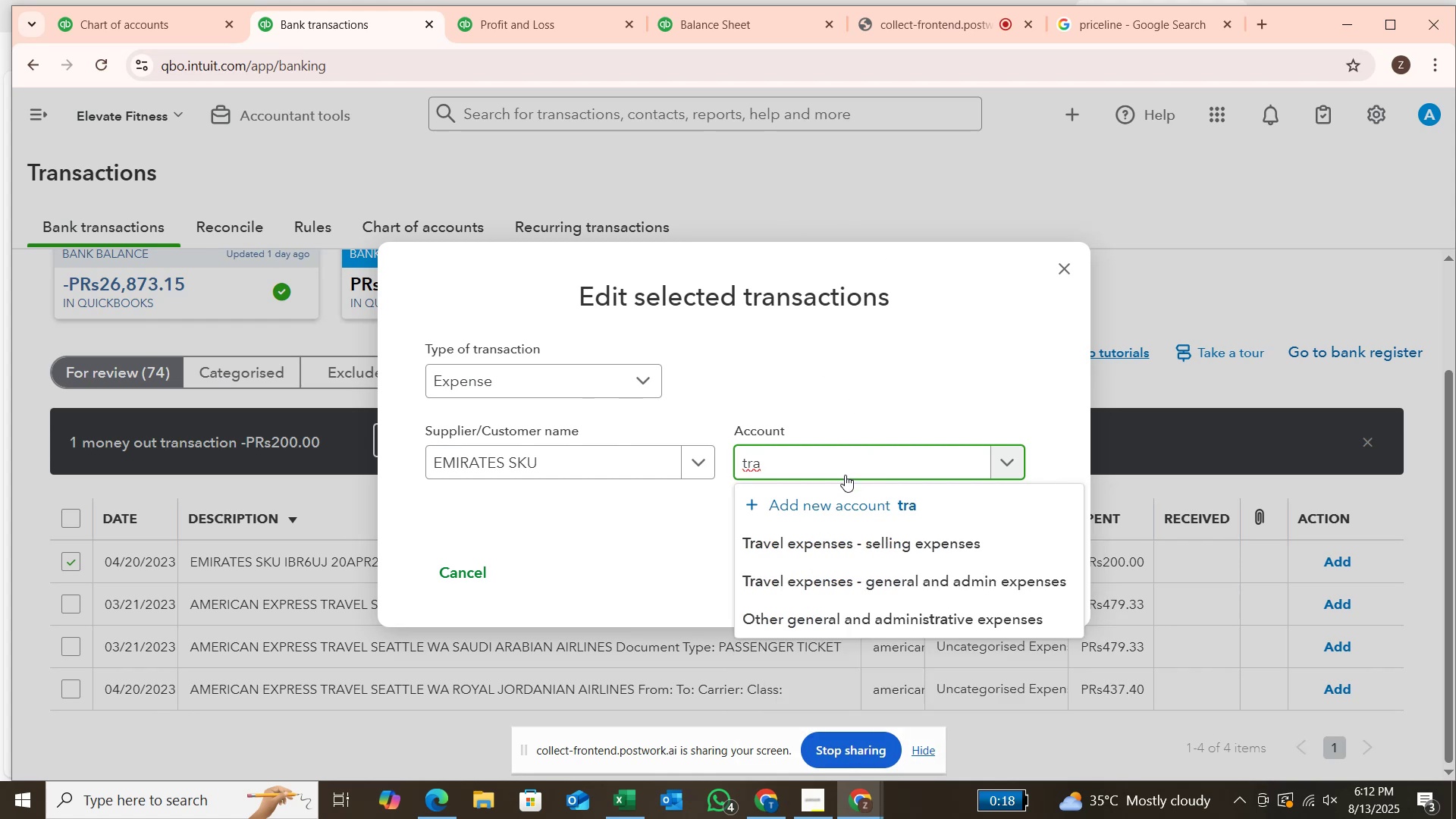 
left_click([856, 575])
 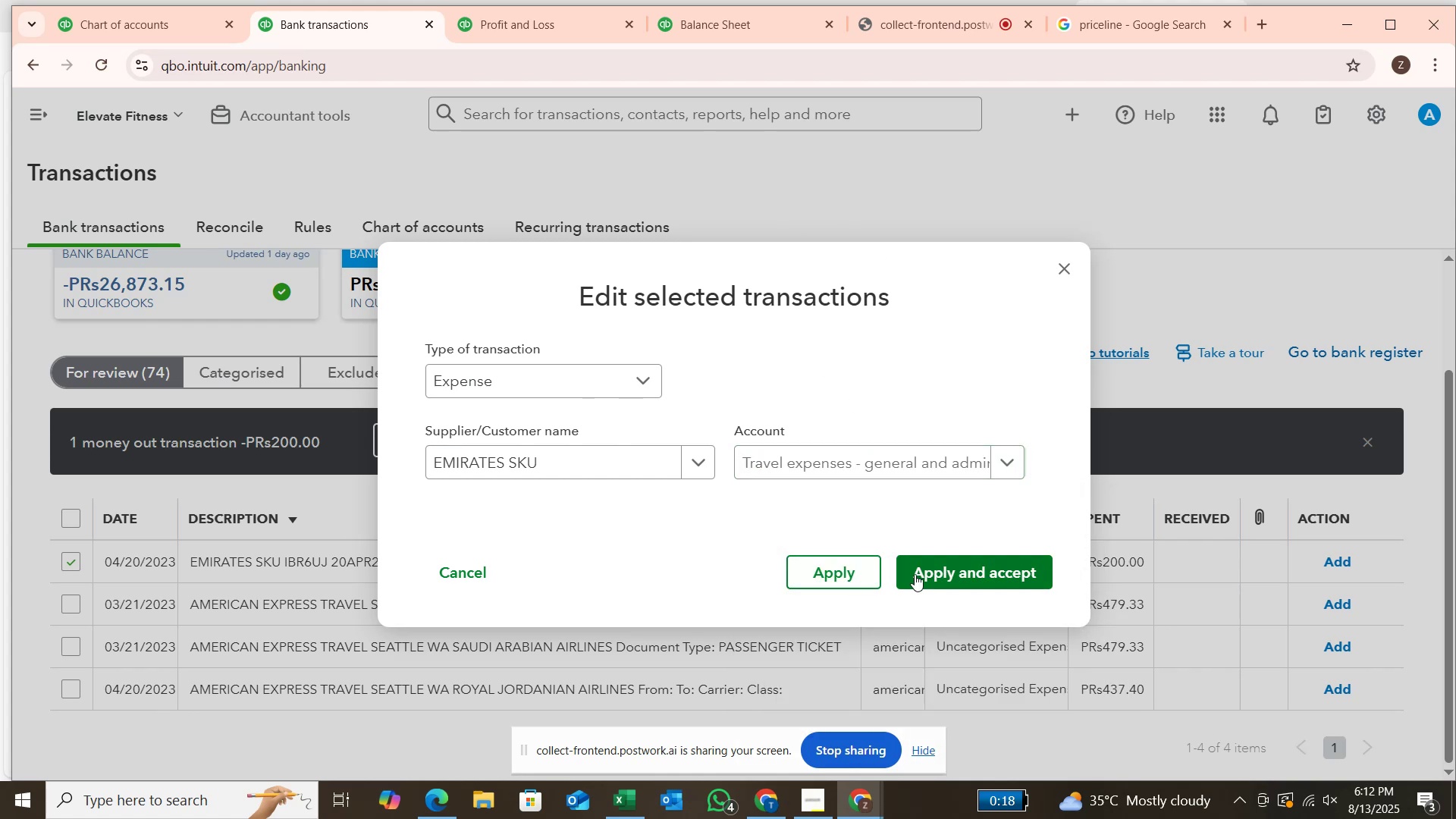 
left_click([916, 574])
 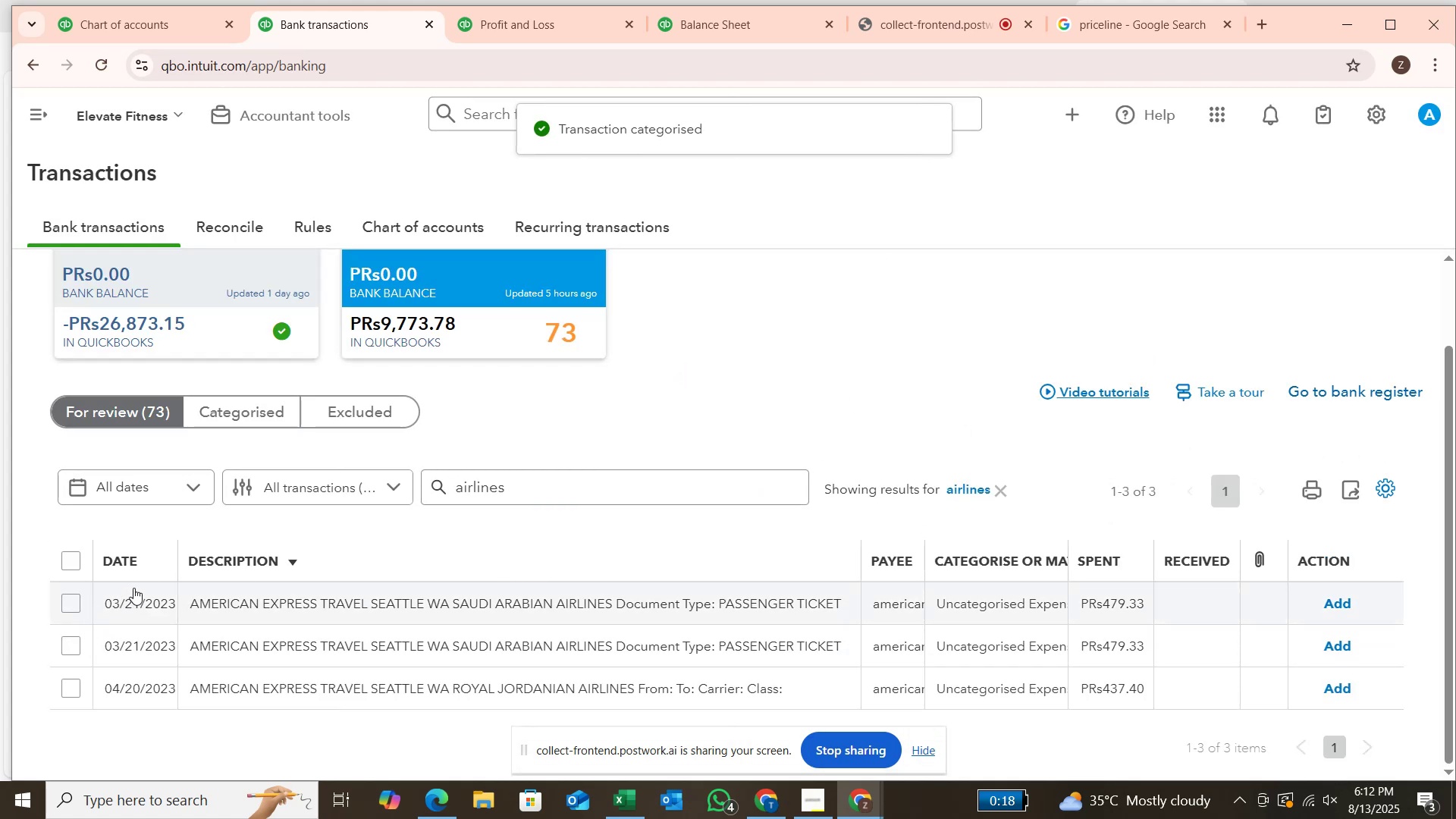 
wait(6.7)
 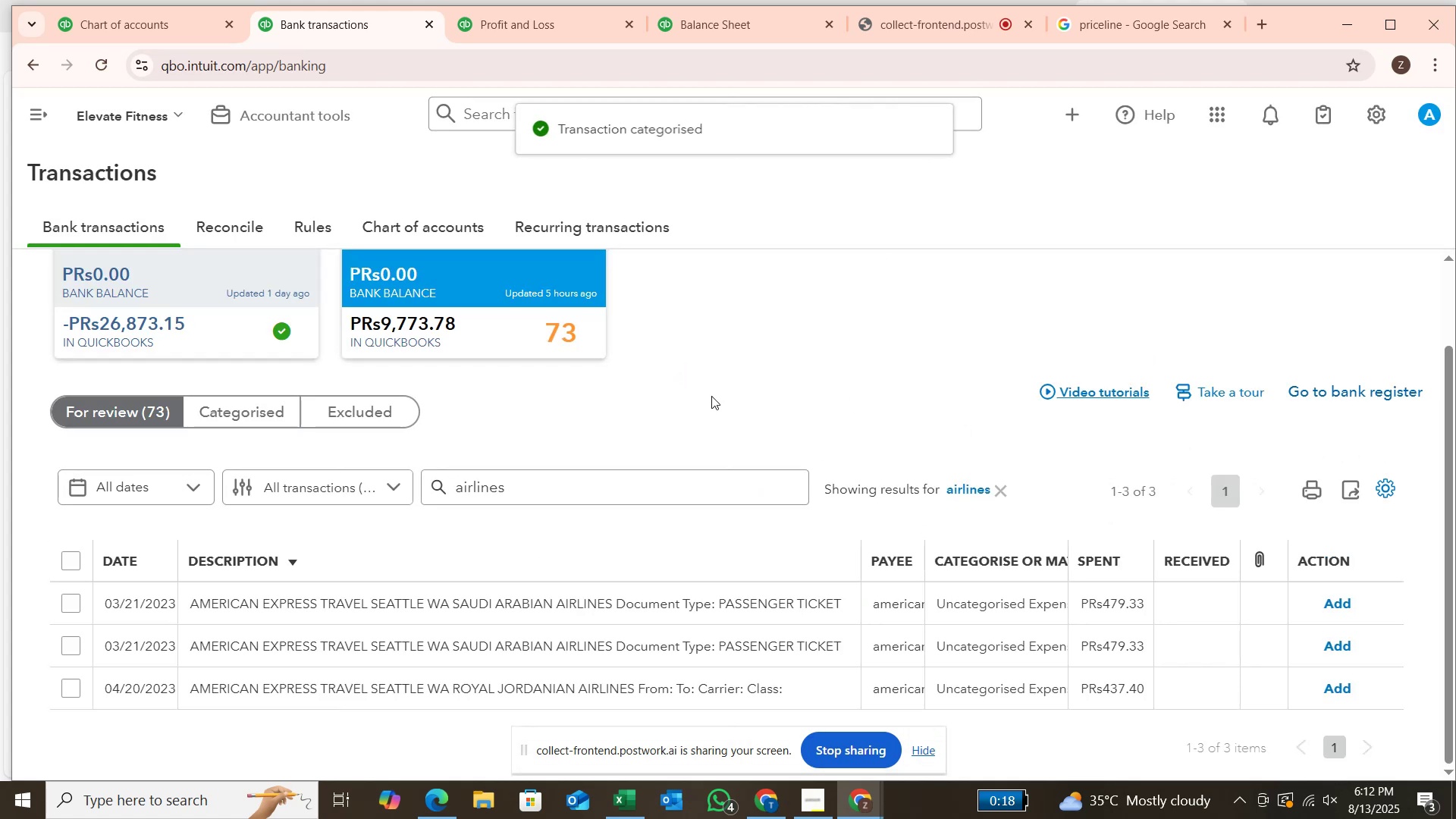 
left_click([74, 556])
 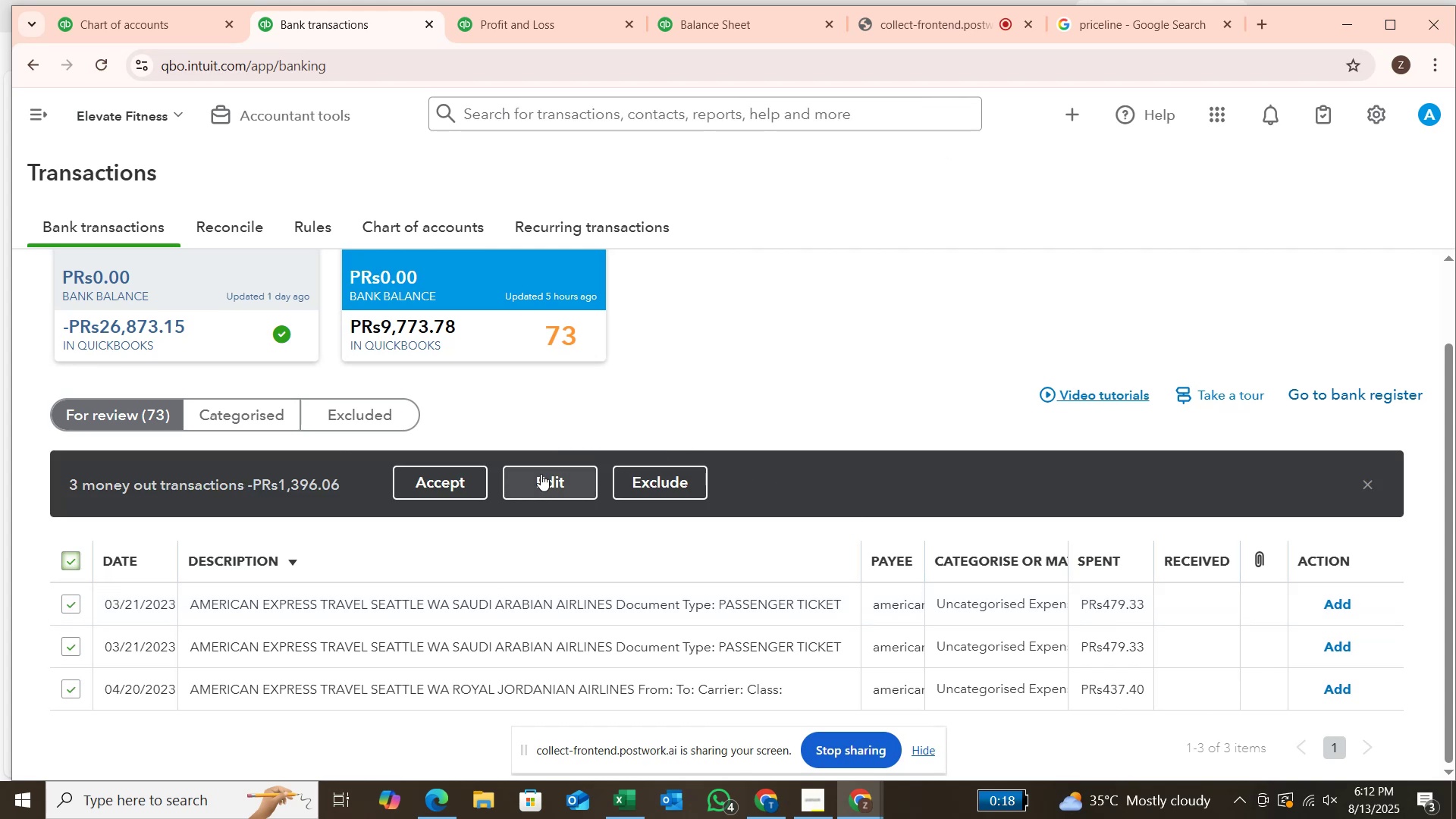 
left_click([541, 474])
 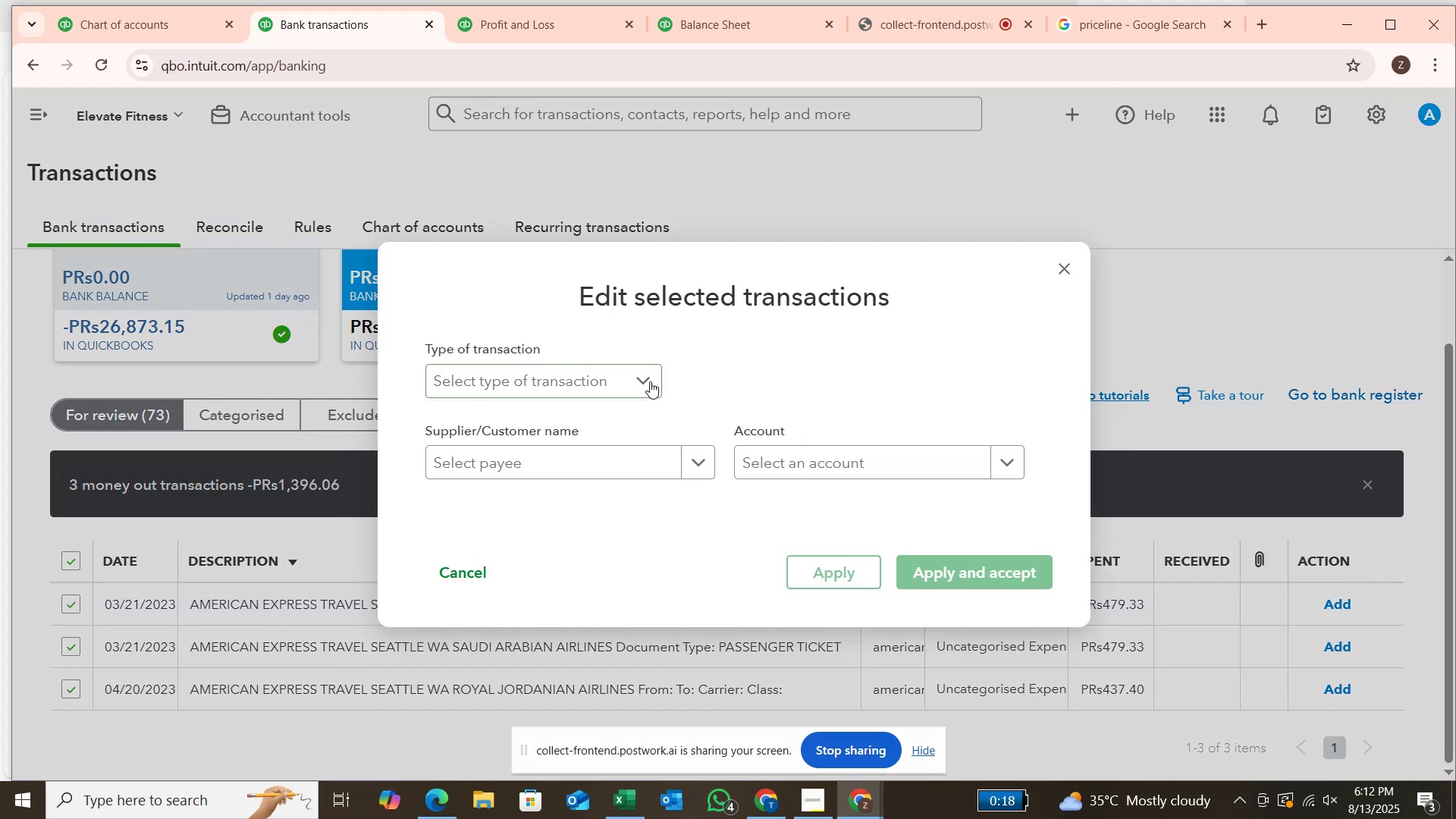 
left_click([643, 382])
 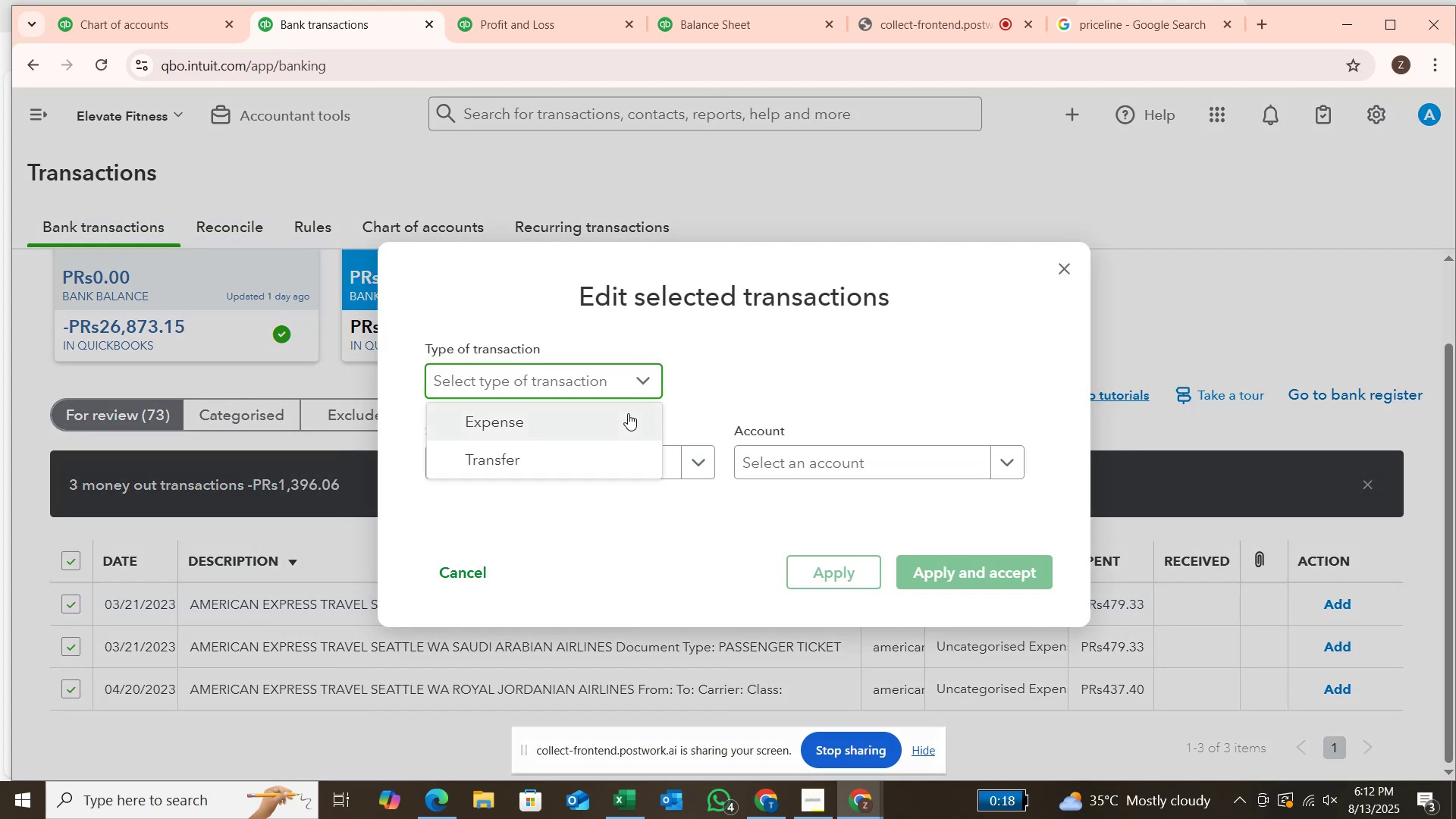 
left_click([628, 413])
 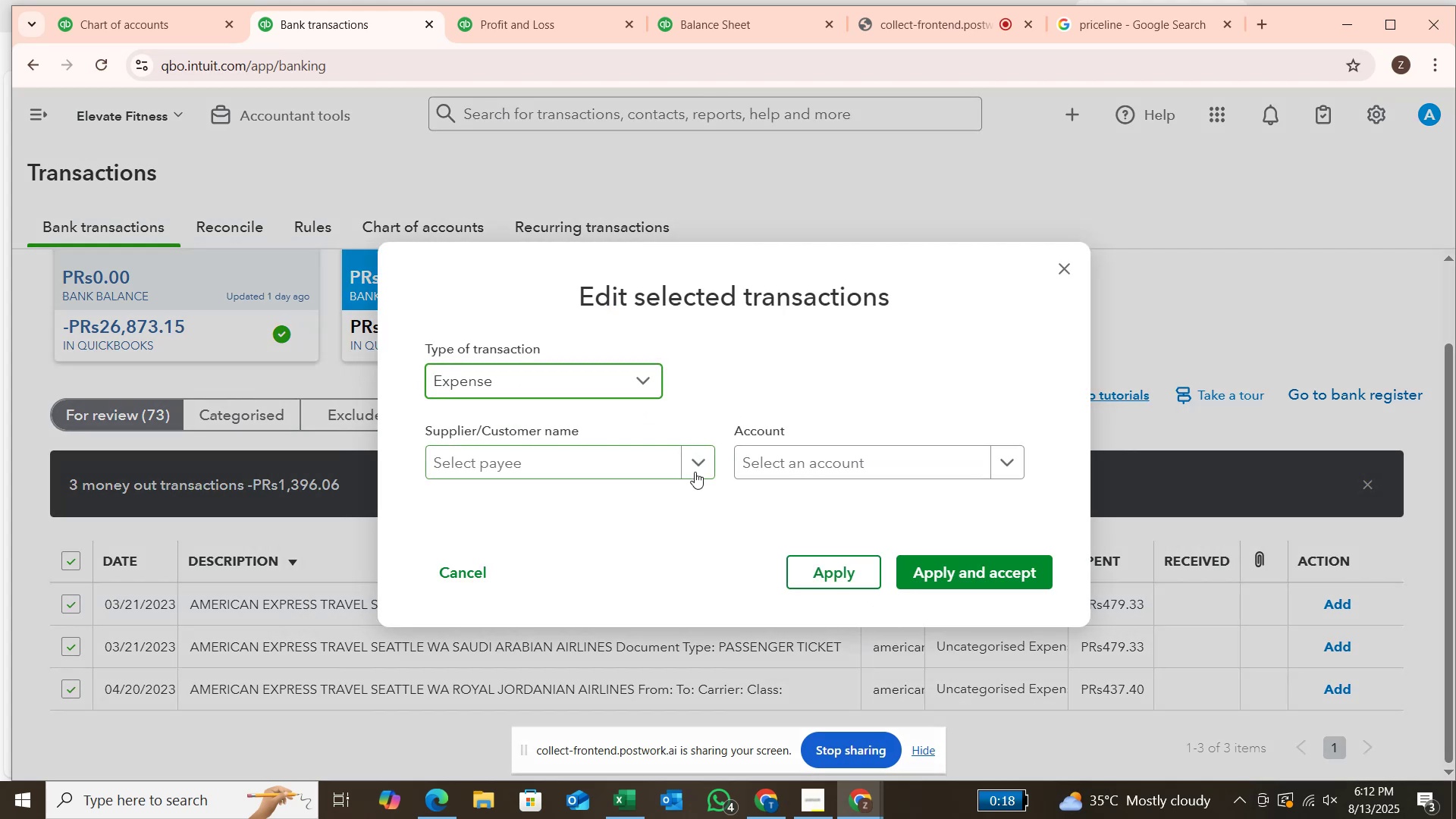 
left_click([695, 472])
 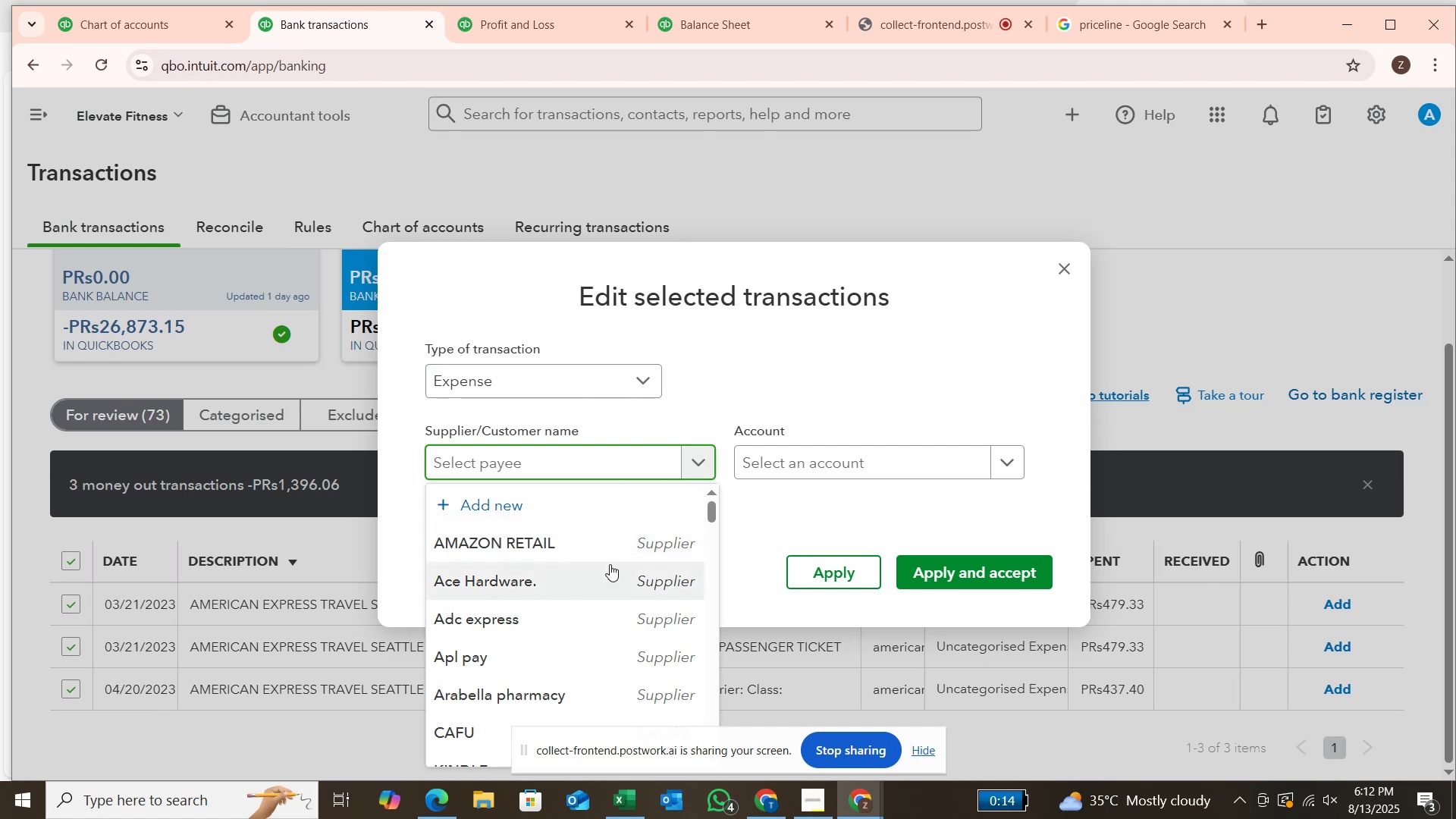 
wait(12.36)
 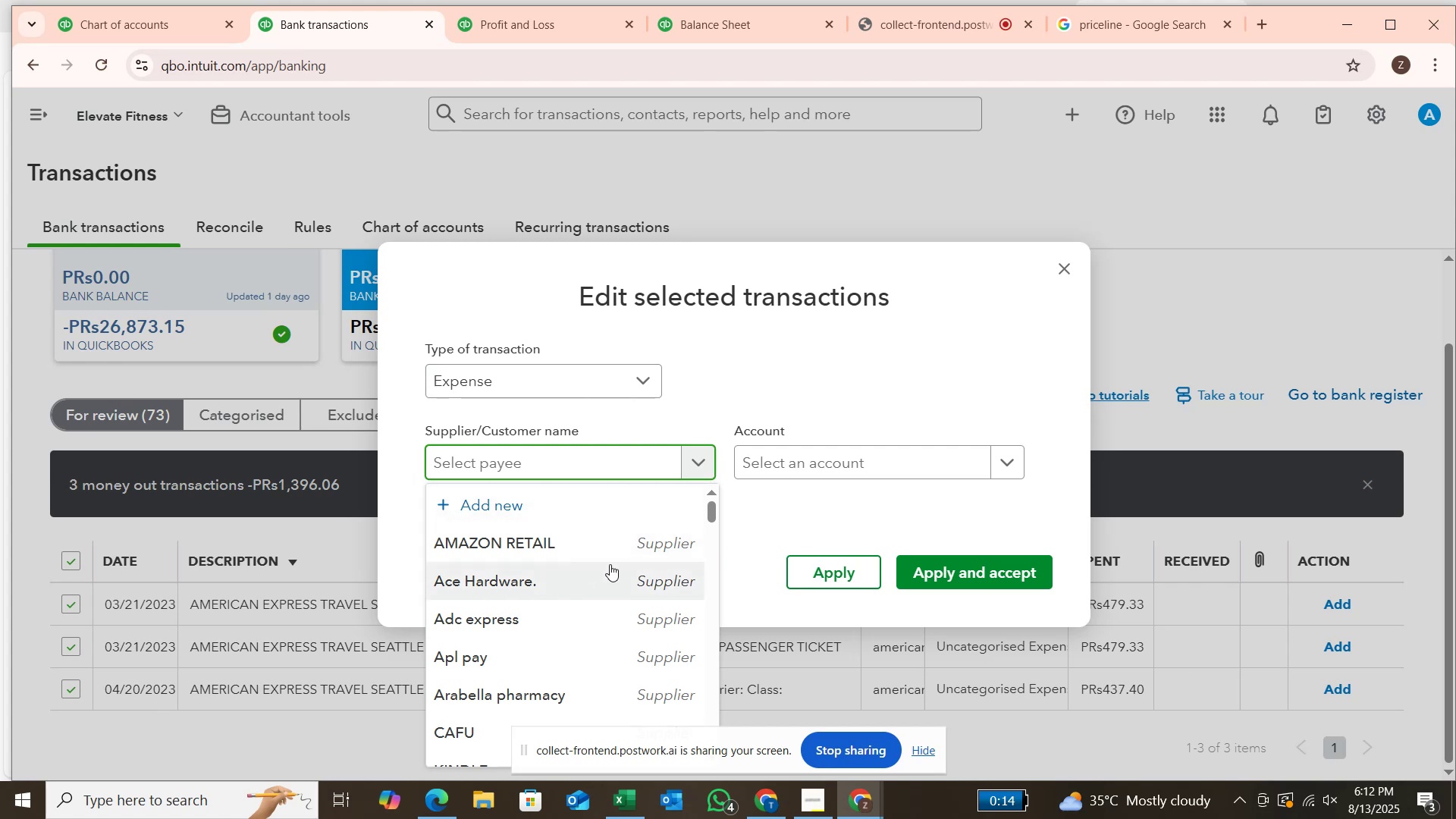 
type(ameri)
 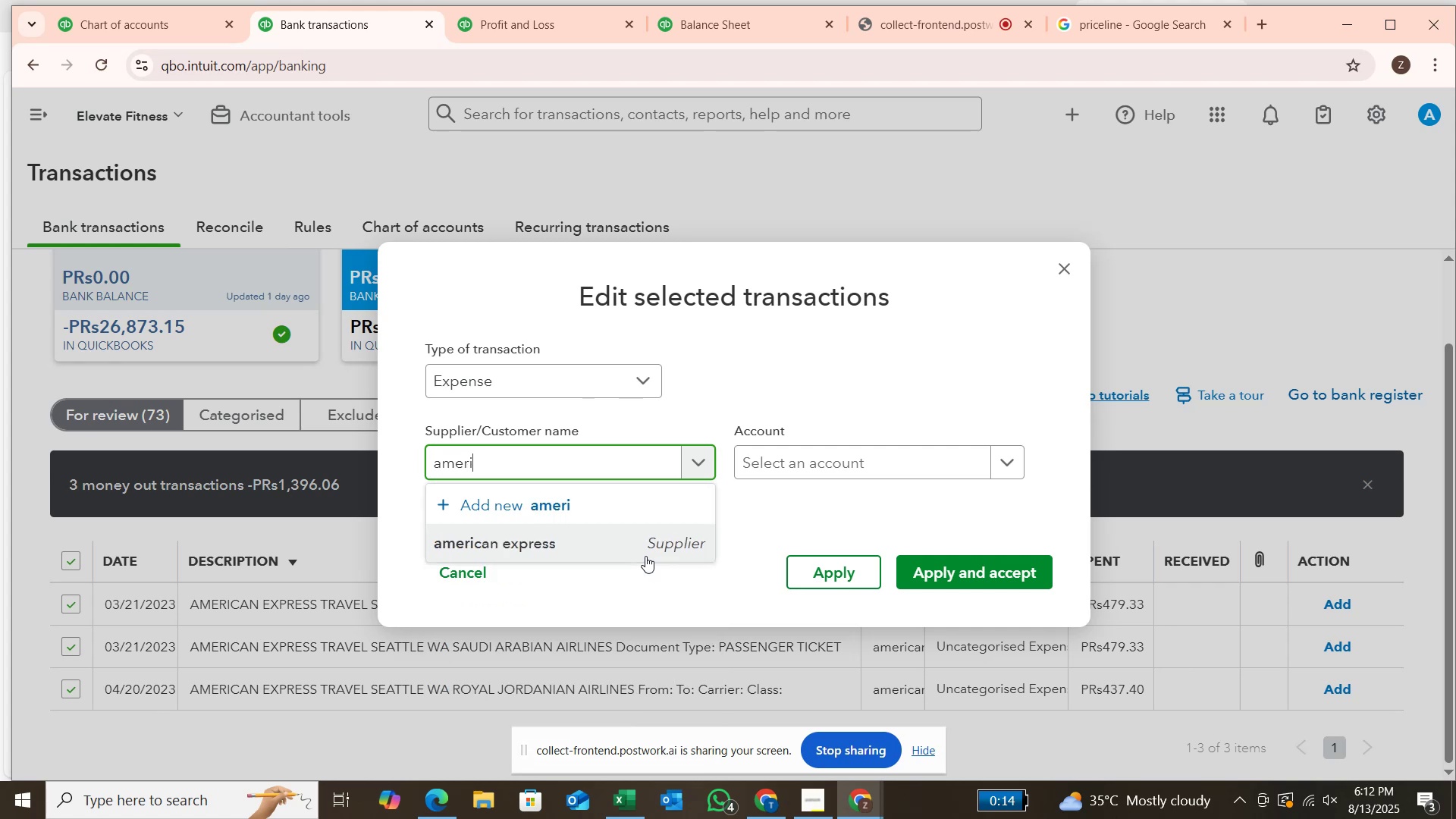 
left_click([660, 556])
 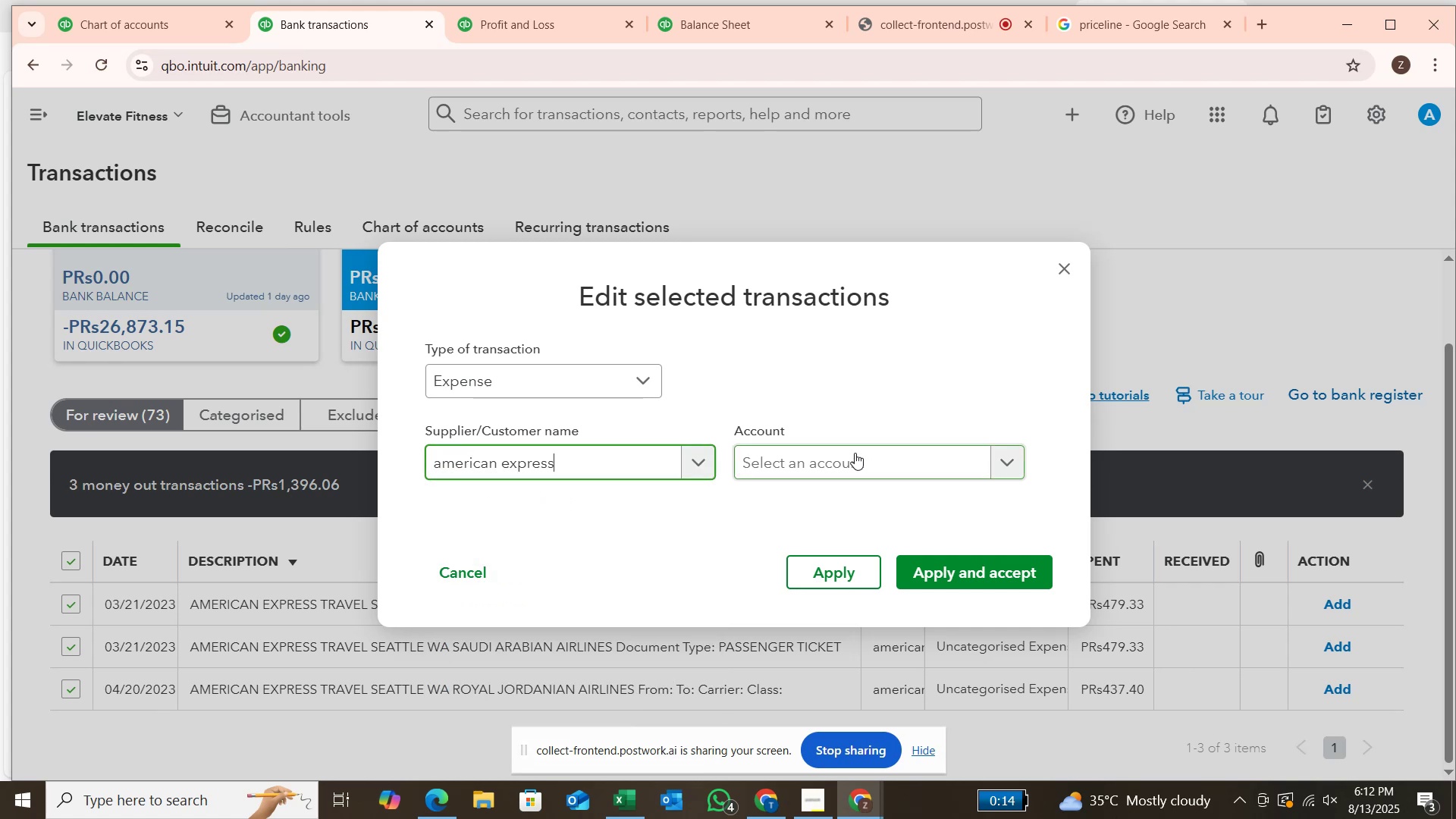 
left_click([855, 453])
 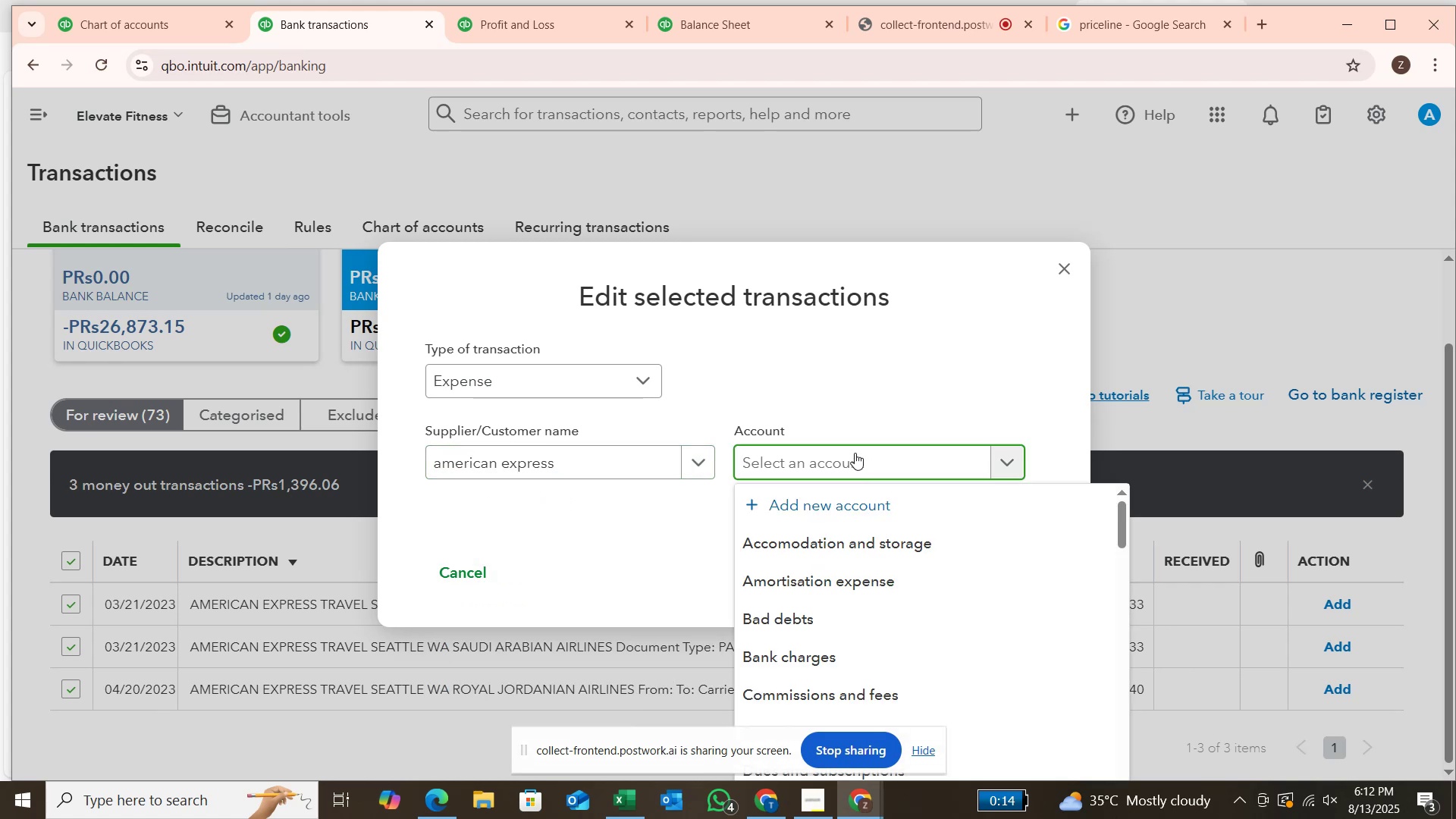 
type(tav)
 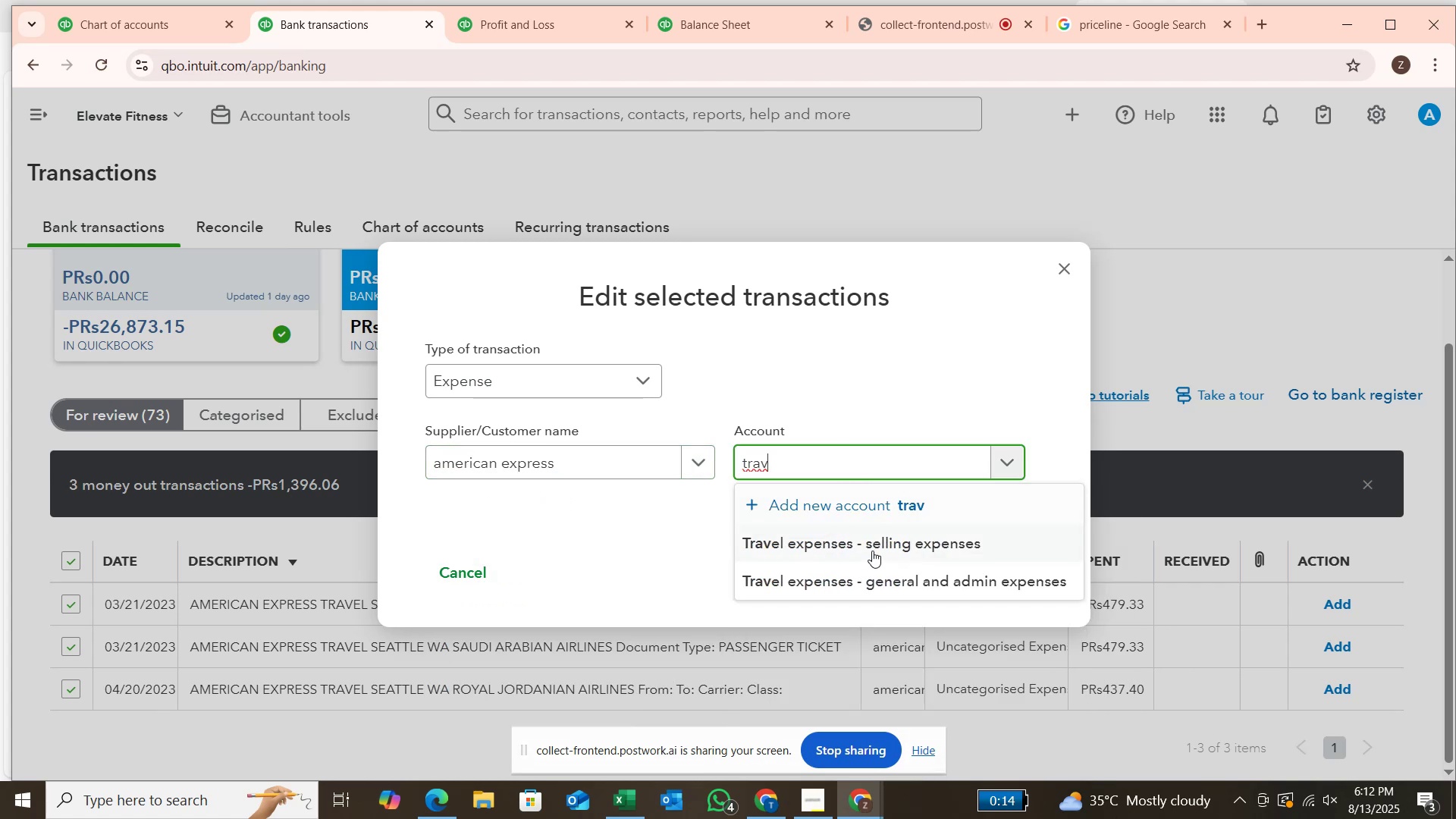 
left_click([880, 584])
 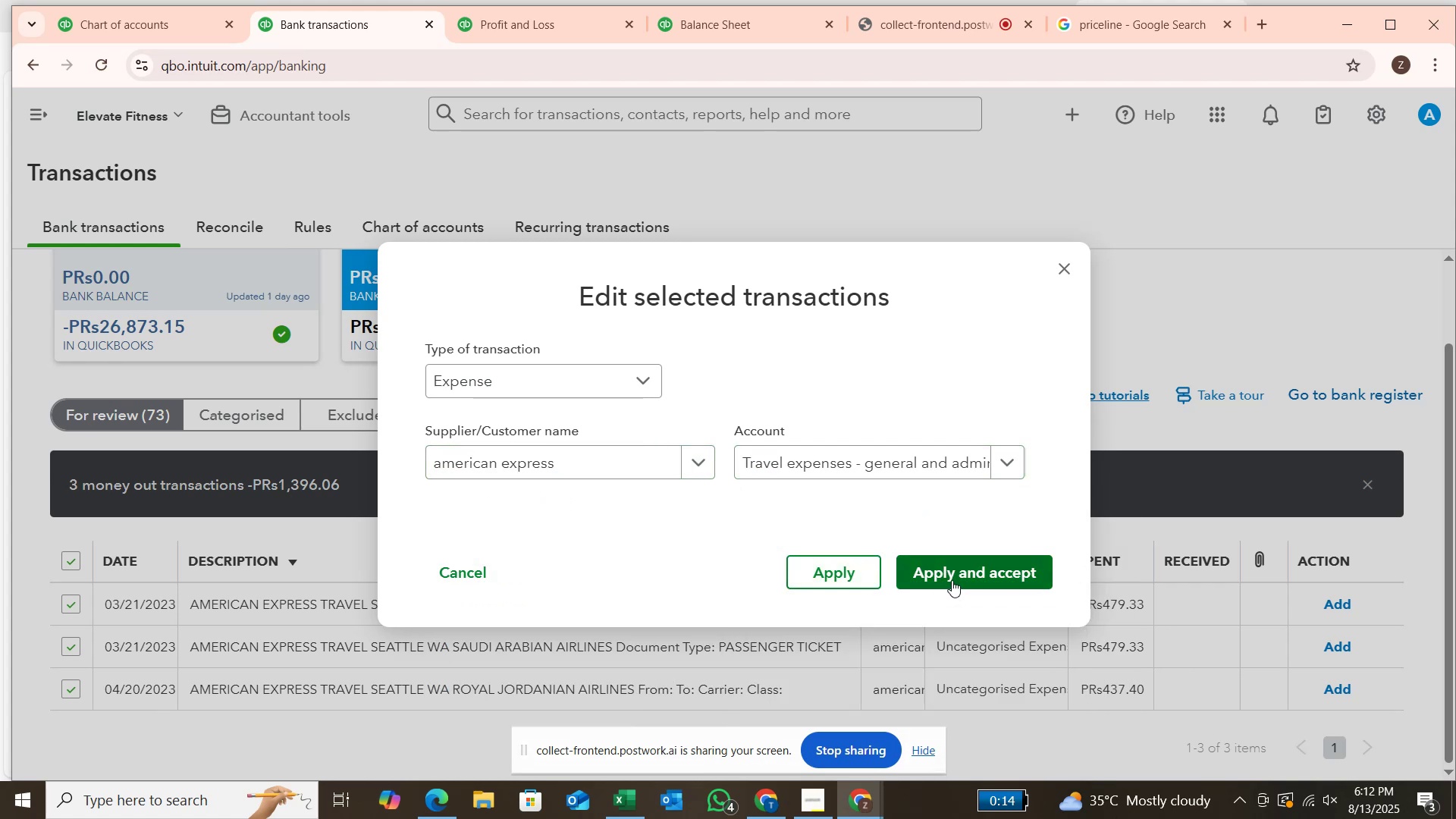 
left_click([952, 580])
 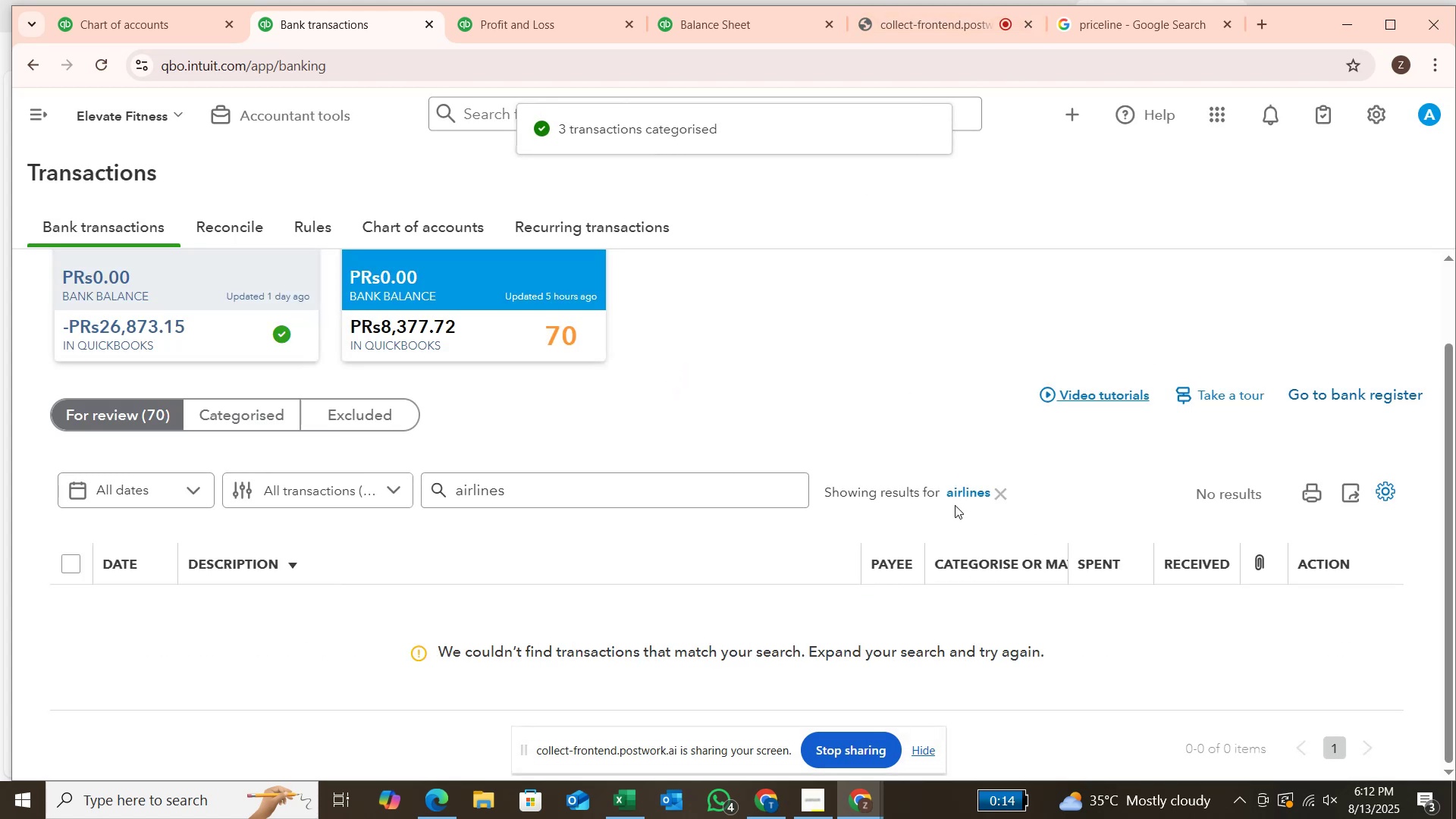 
left_click([1003, 490])
 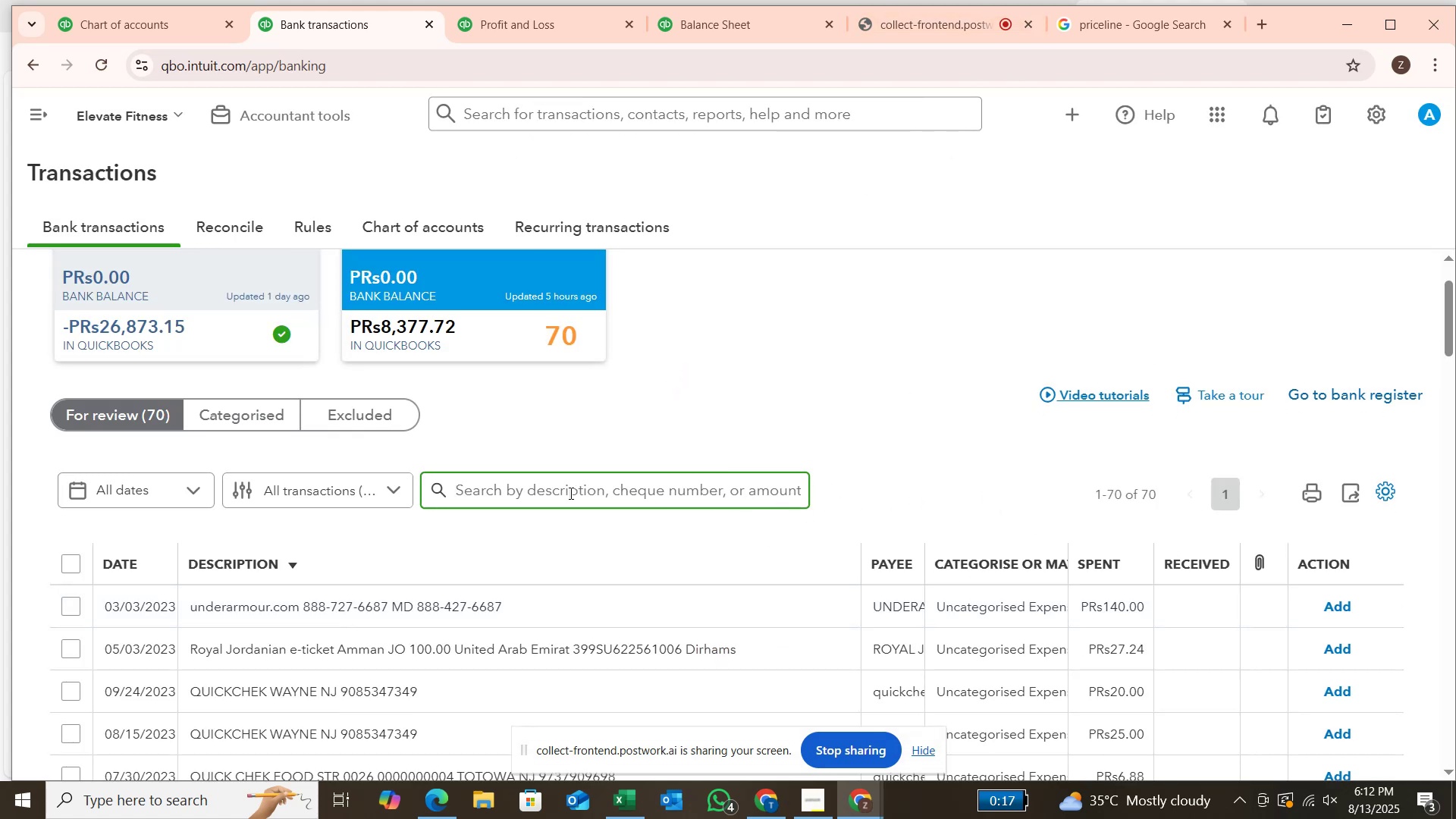 
left_click([582, 493])
 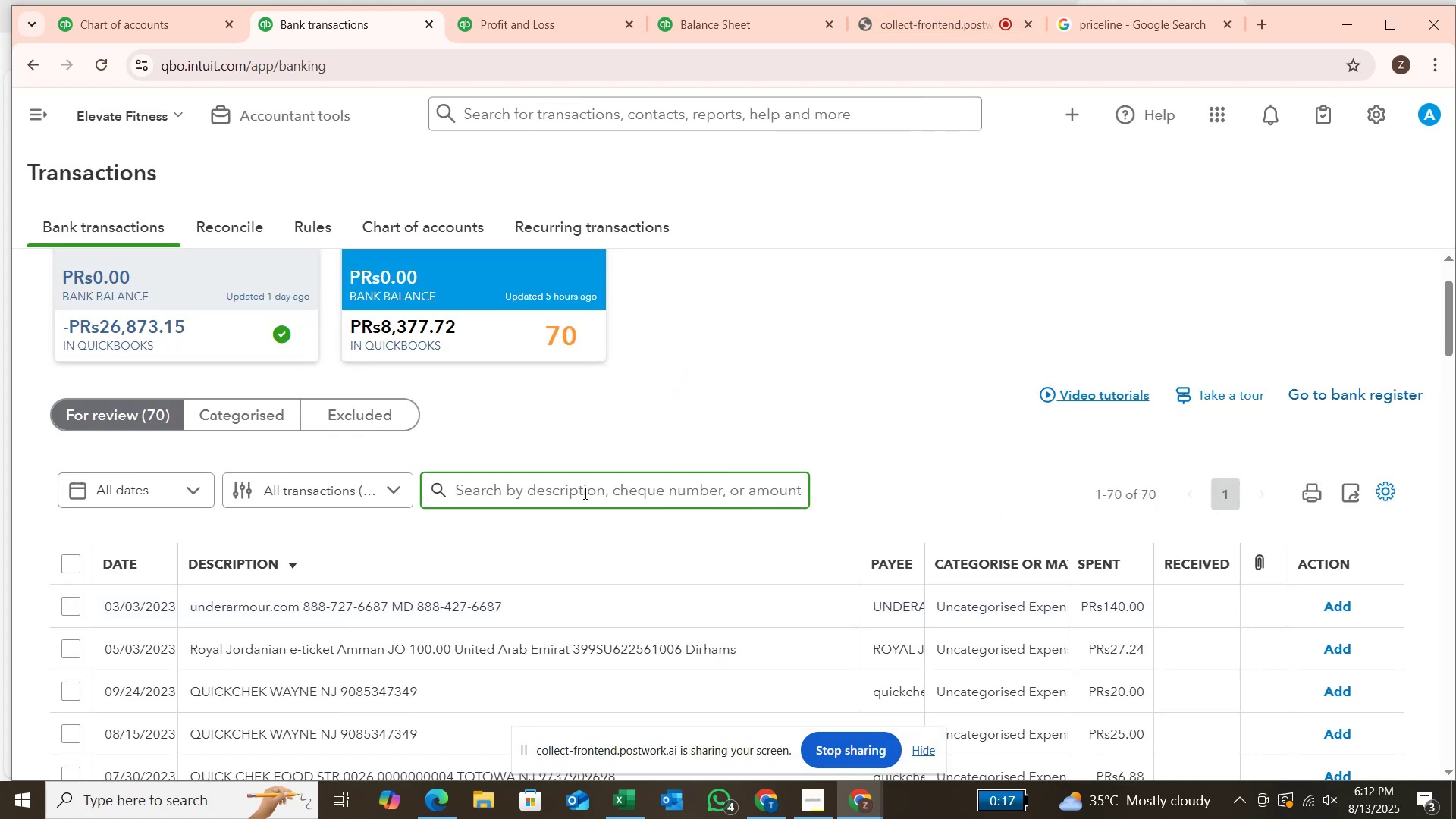 
type(quickchk)
key(Backspace)
type(ek)
 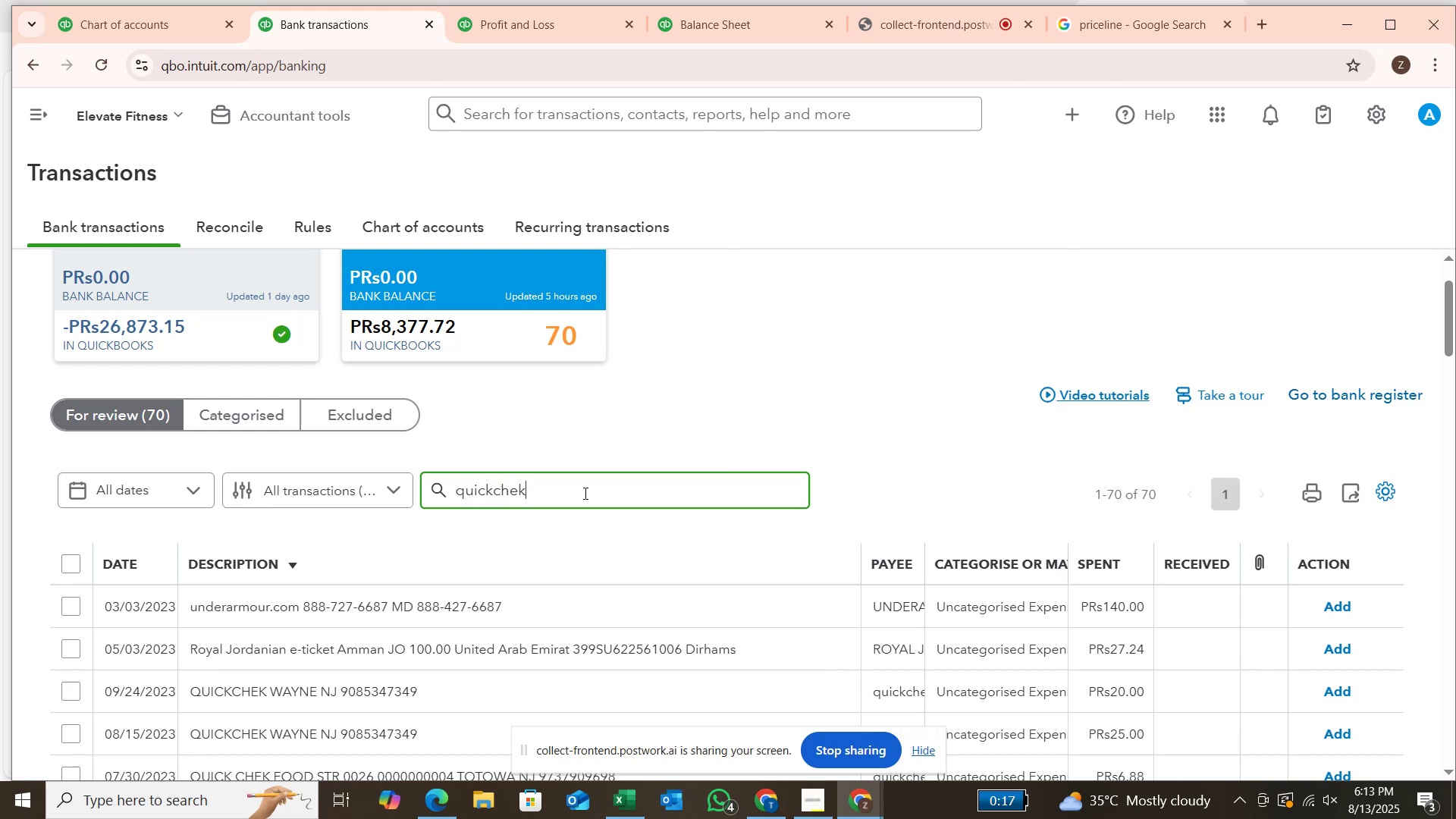 
key(Enter)
 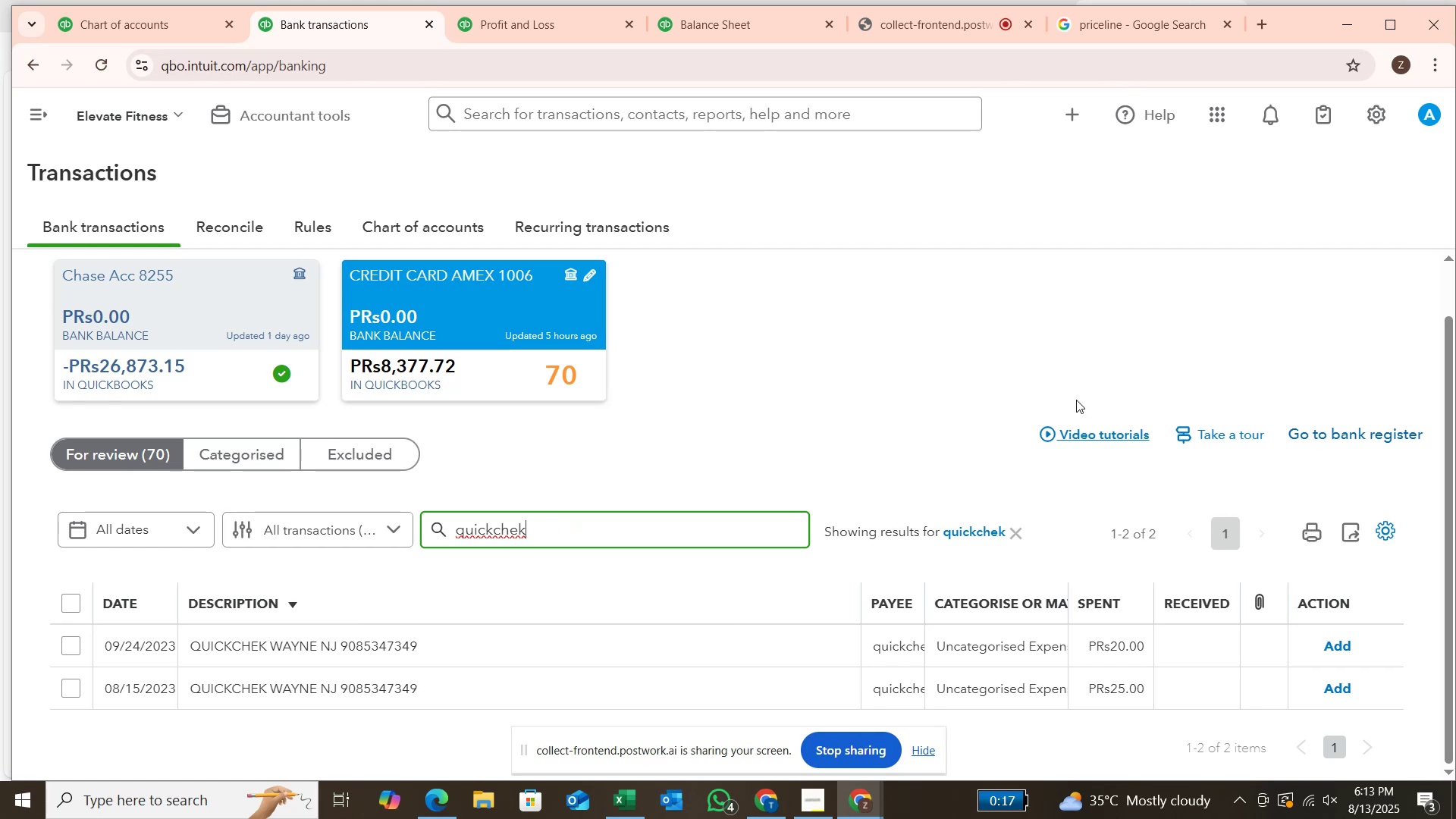 
wait(5.71)
 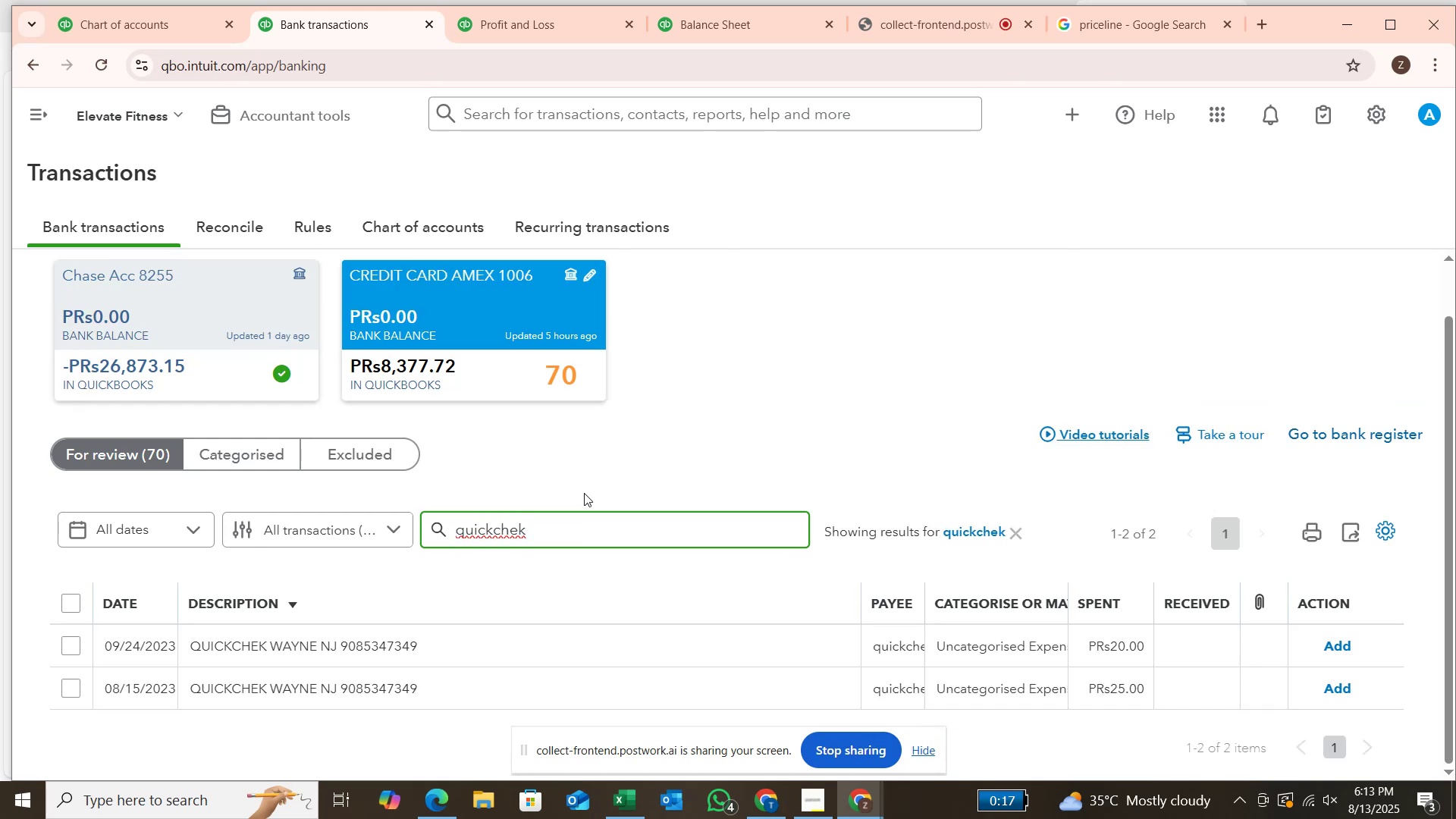 
left_click([70, 652])
 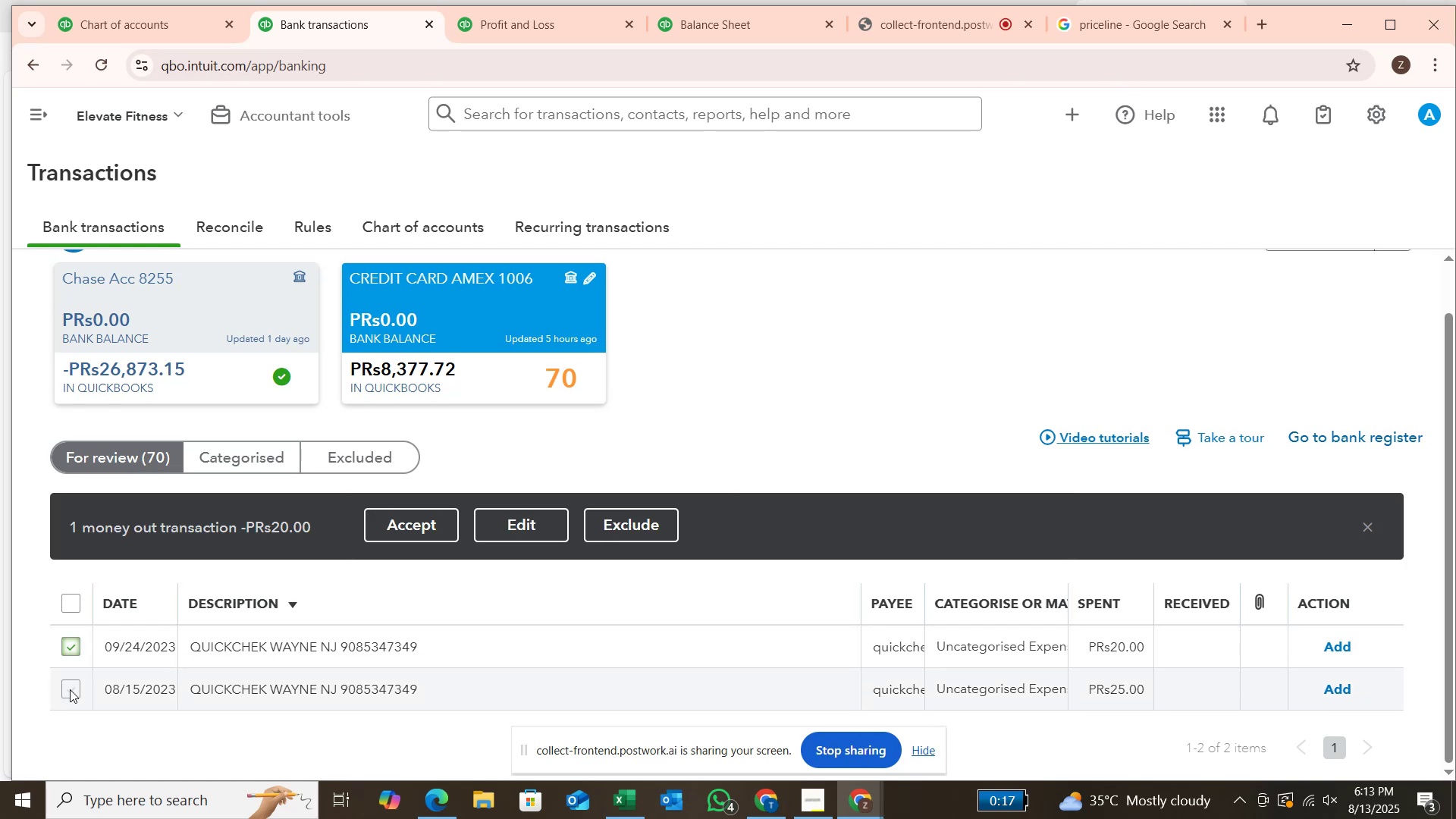 
left_click([70, 690])
 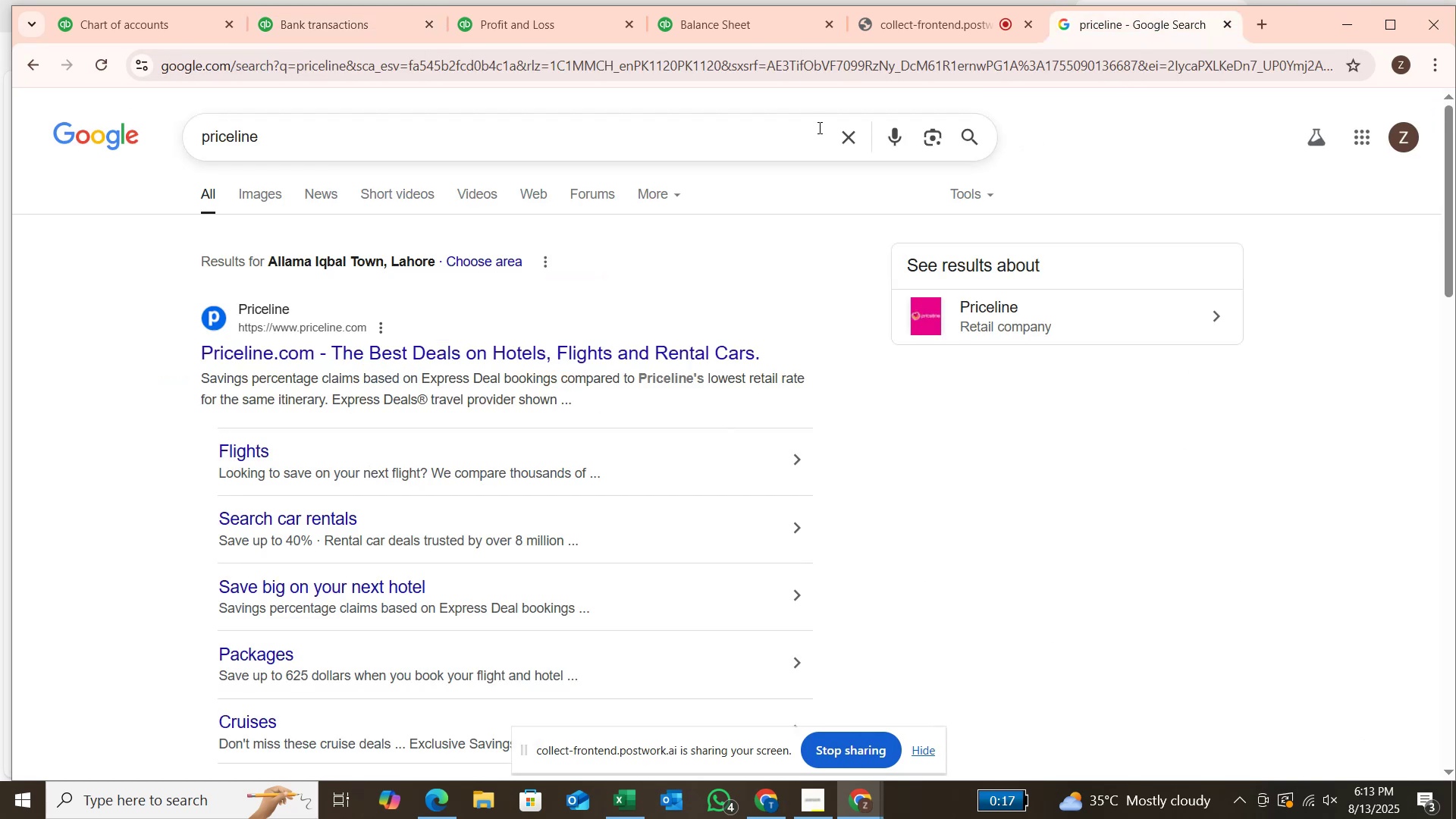 
double_click([814, 132])
 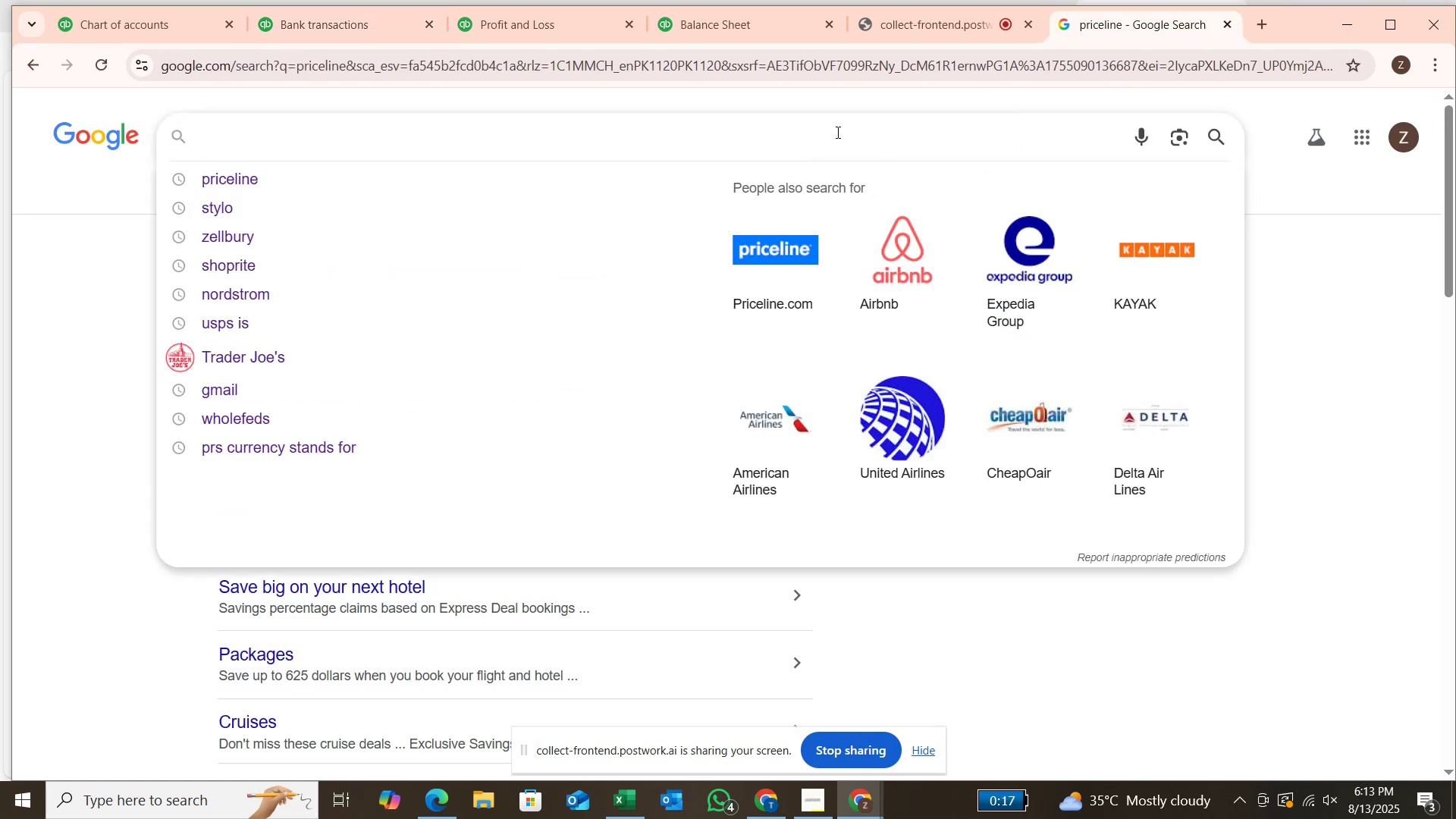 
type(quickchek)
 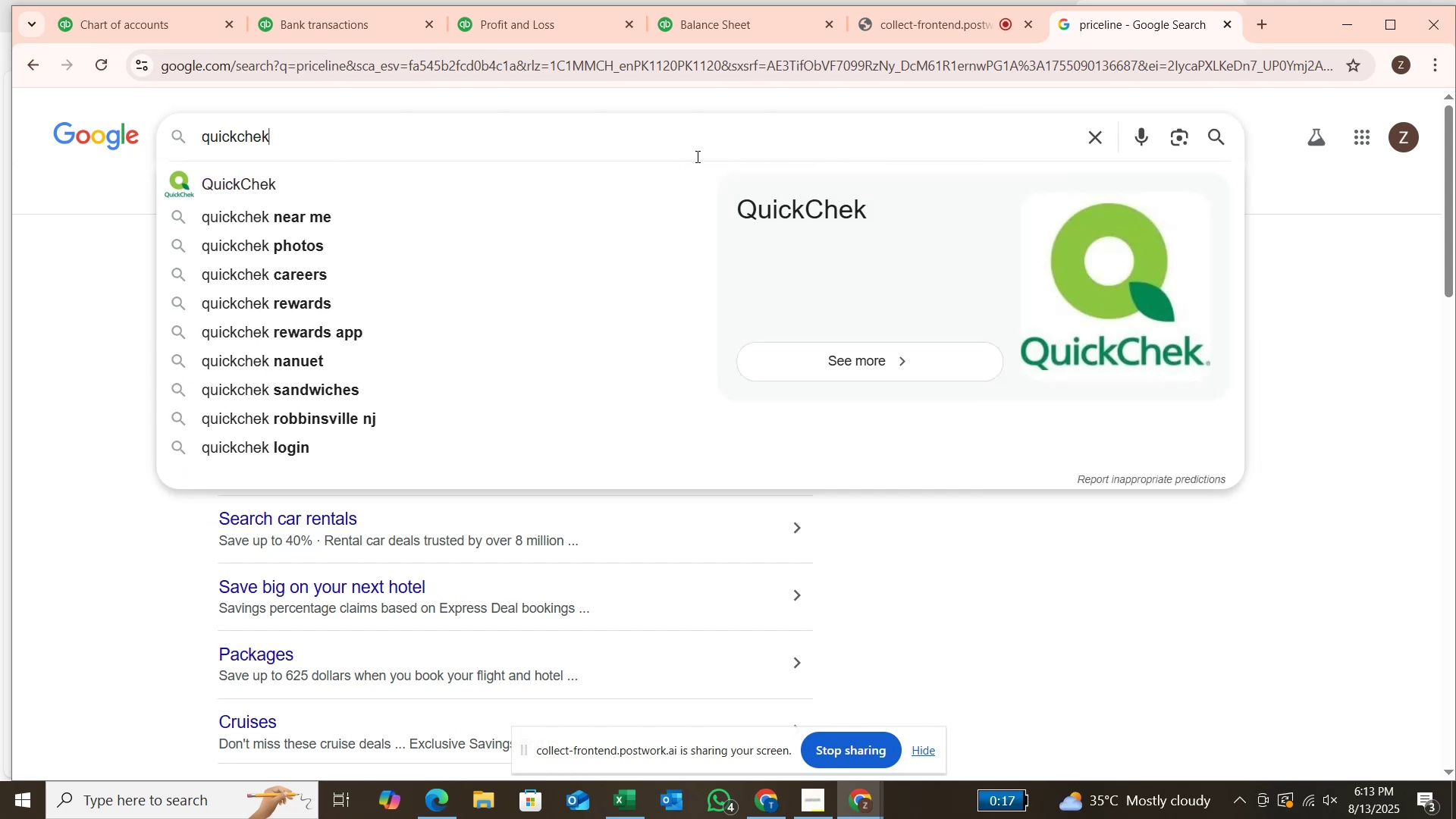 
left_click([562, 180])
 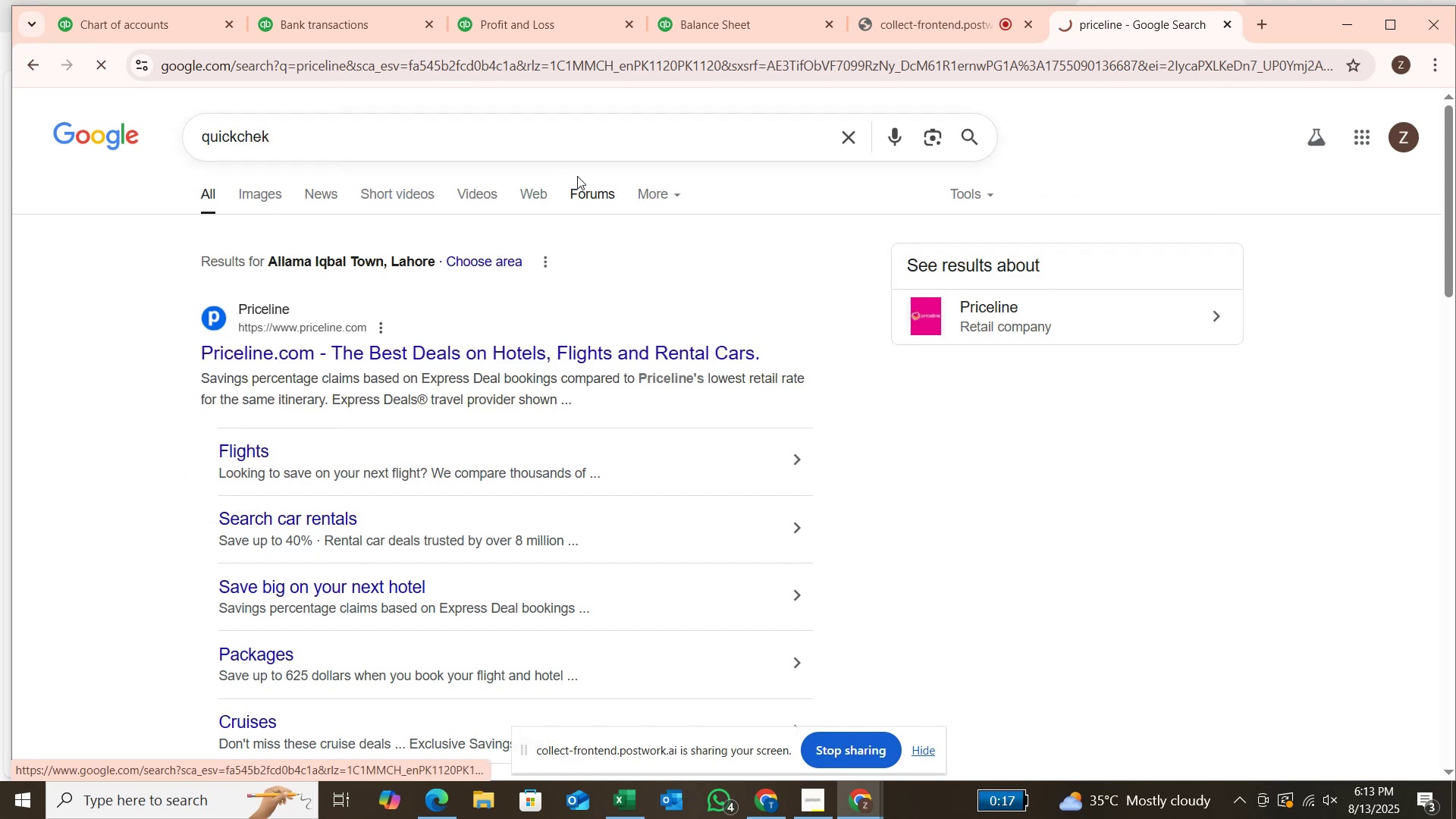 
mouse_move([611, 155])
 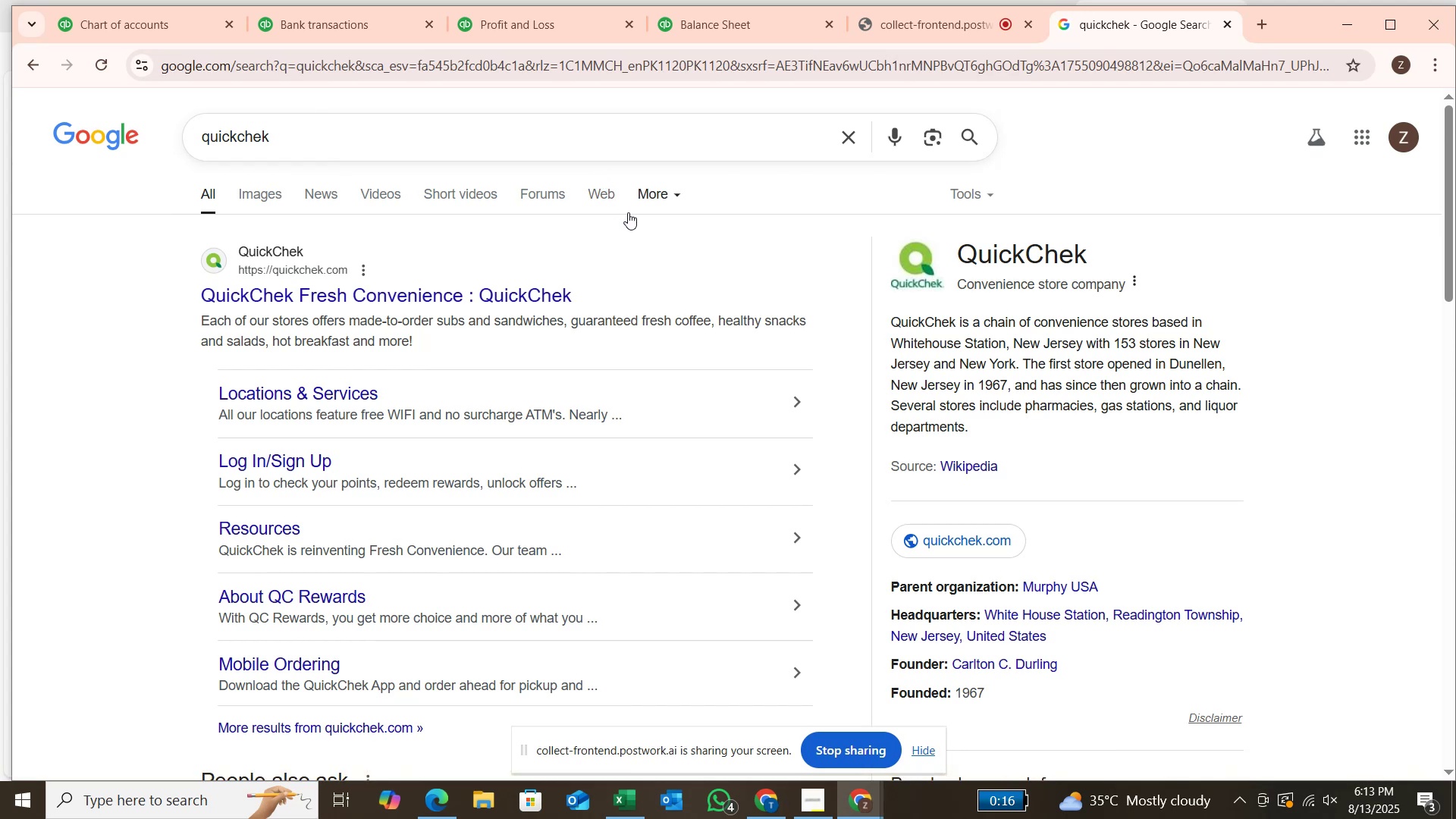 
wait(9.59)
 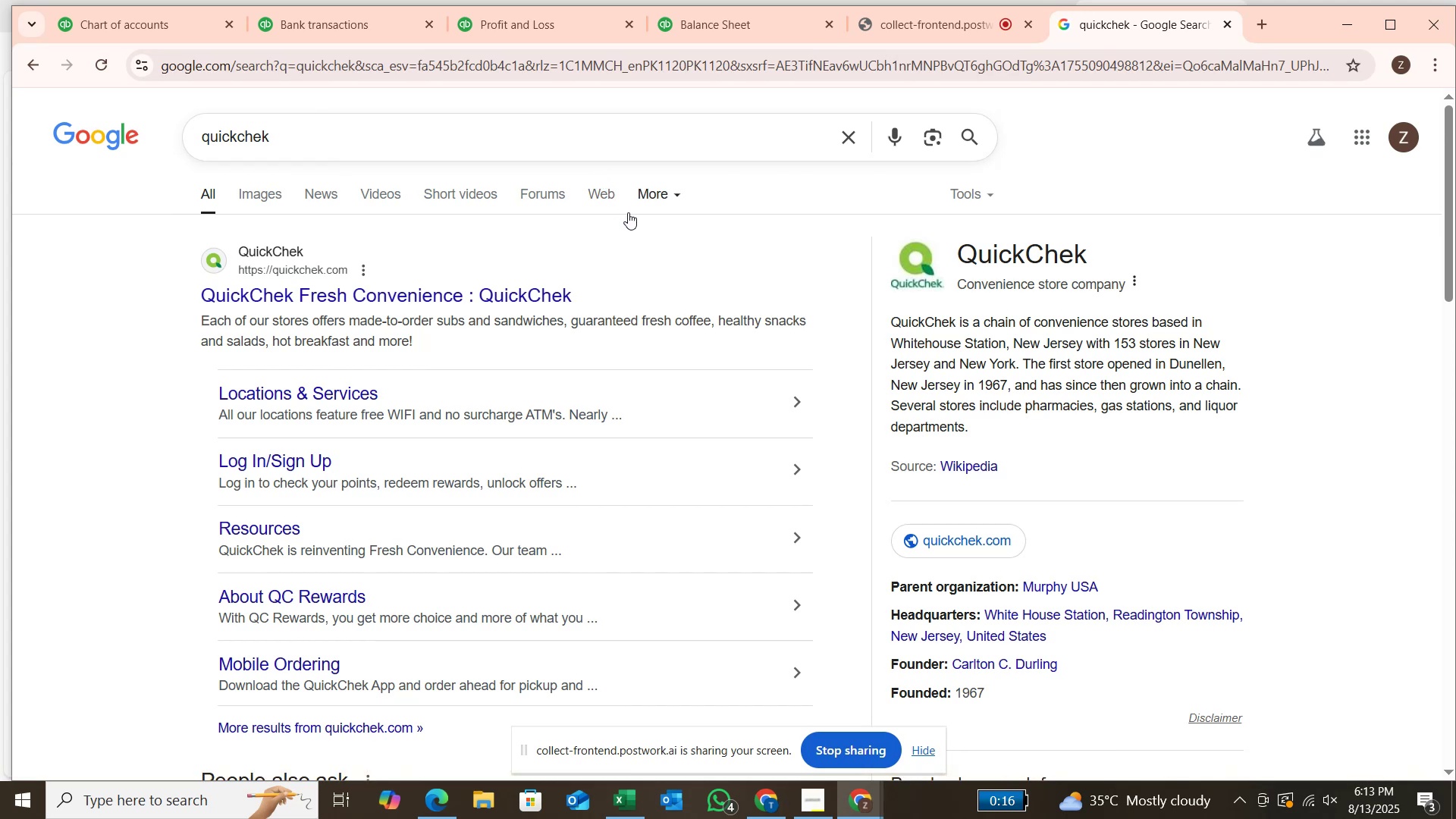 
scroll: coordinate [1090, 443], scroll_direction: down, amount: 3.0
 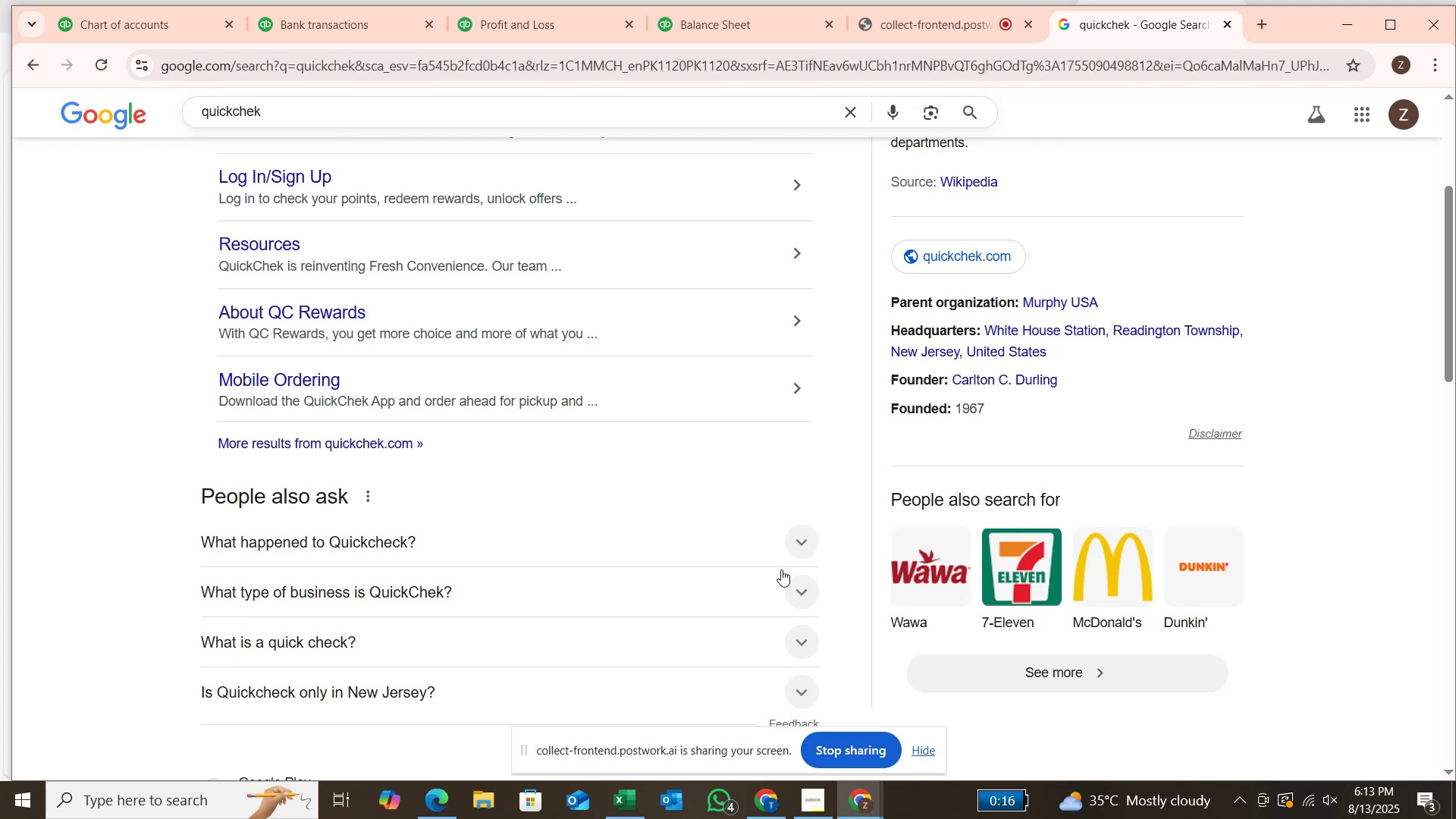 
left_click([806, 599])
 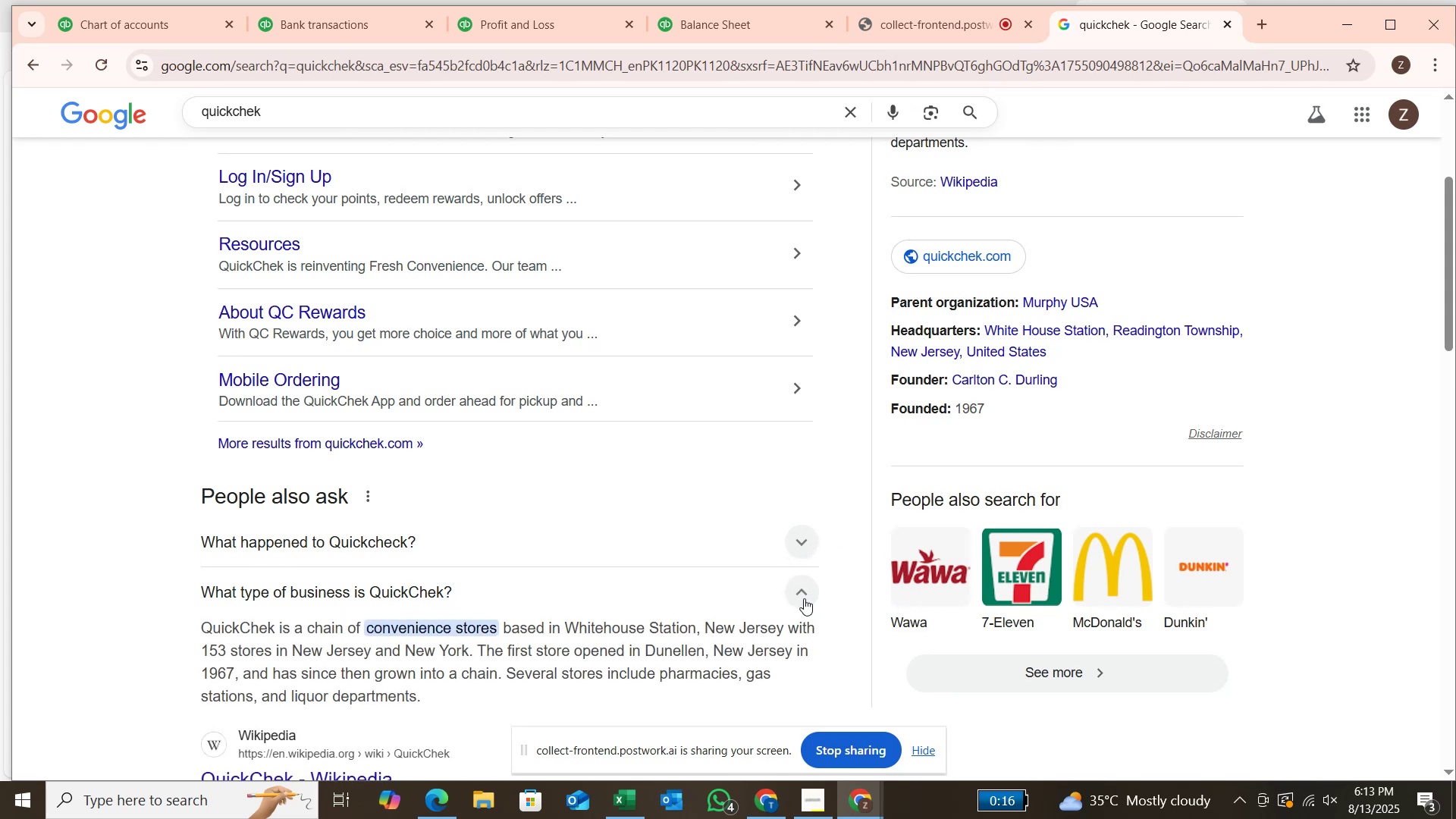 
scroll: coordinate [788, 614], scroll_direction: down, amount: 2.0
 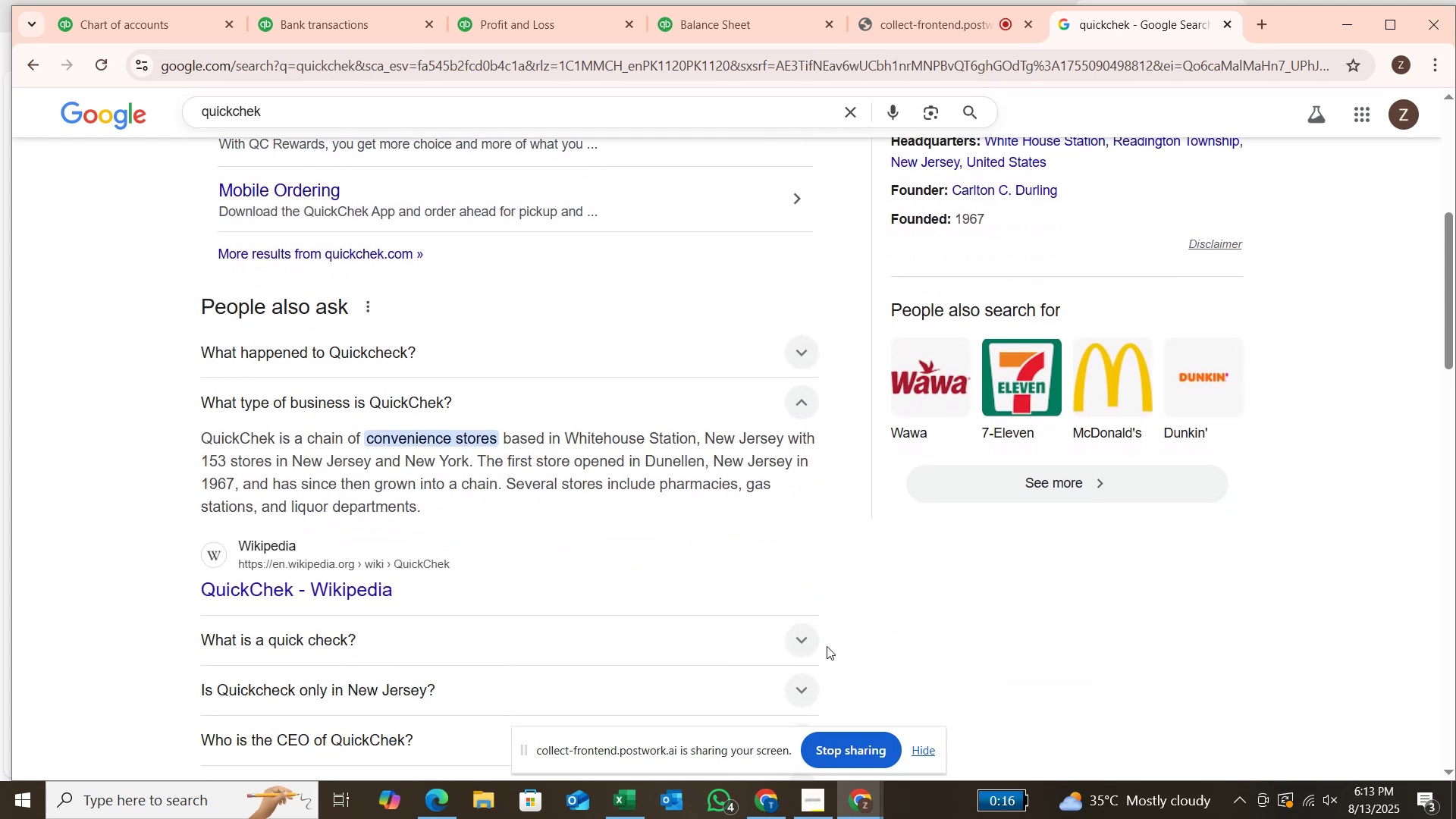 
left_click([818, 635])
 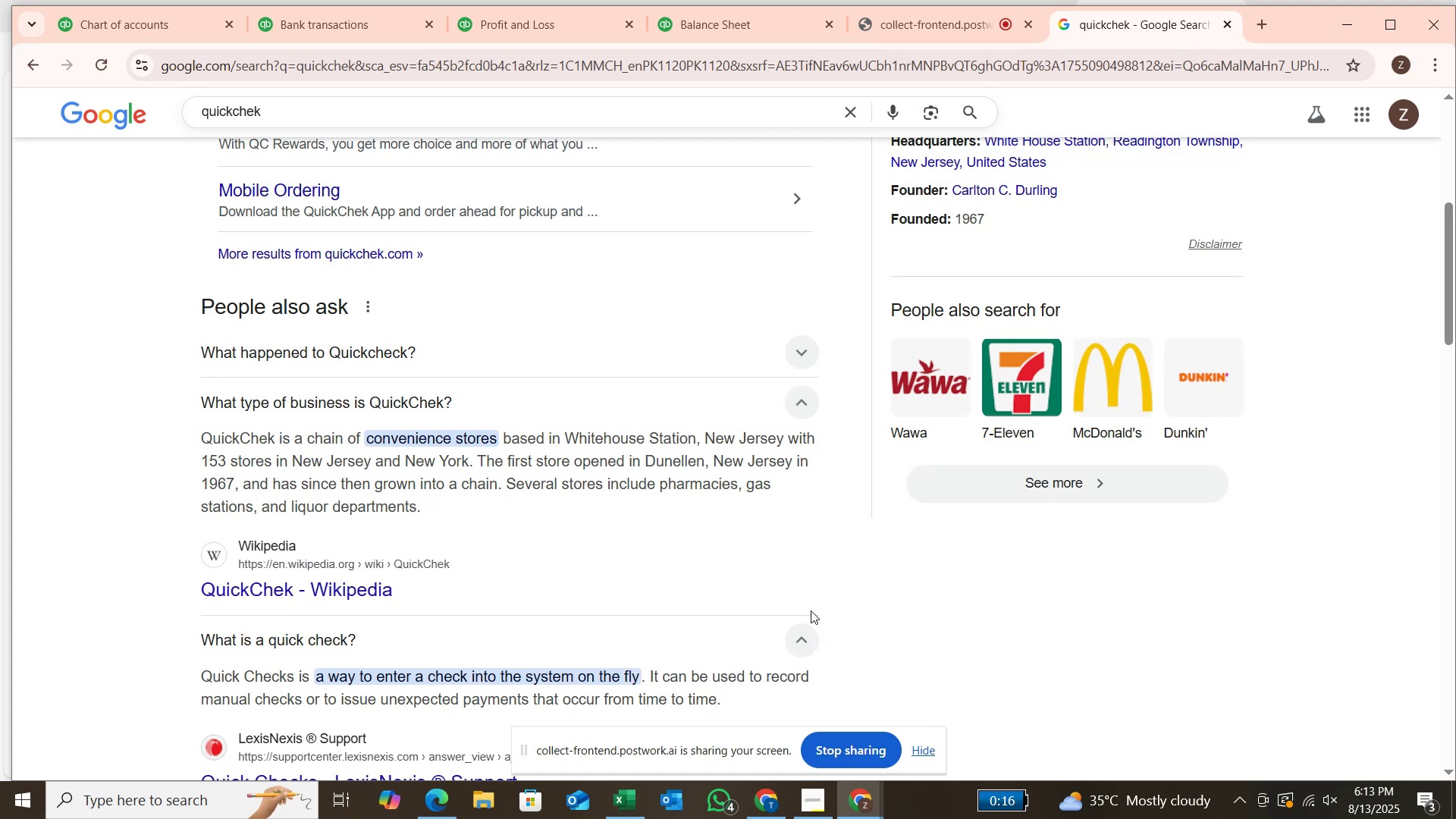 
wait(9.95)
 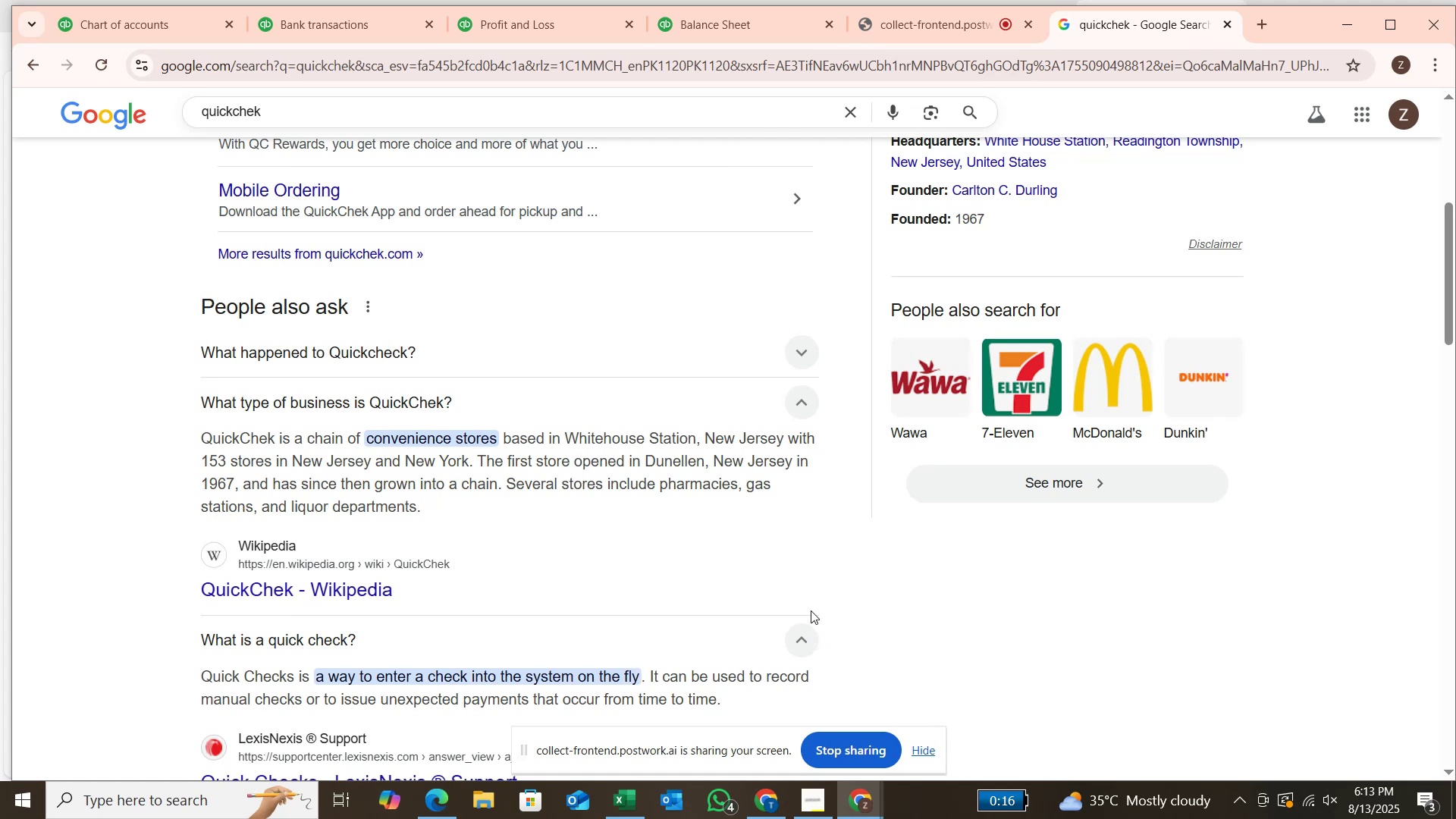 
scroll: coordinate [782, 488], scroll_direction: down, amount: 2.0
 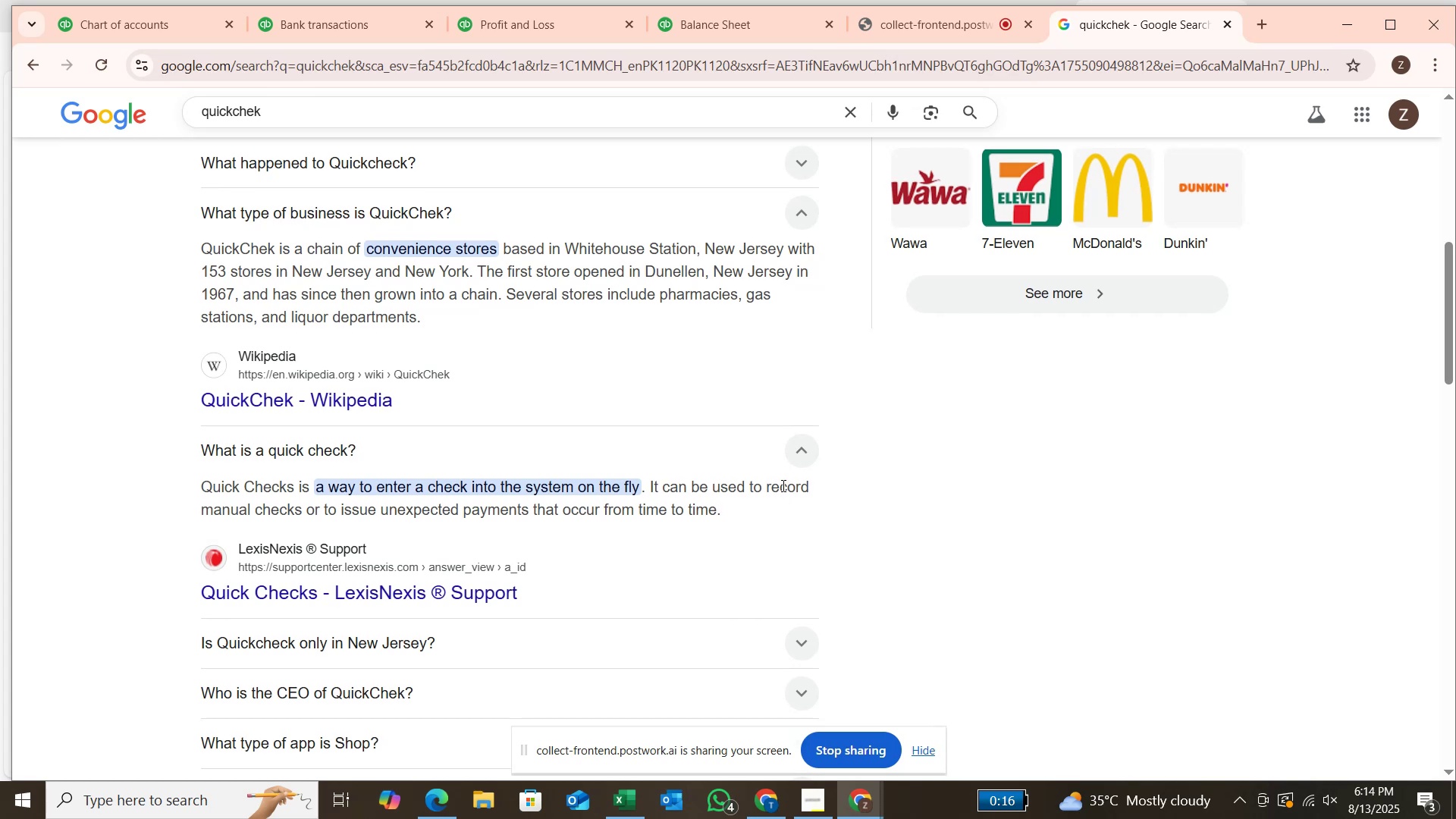 
wait(8.3)
 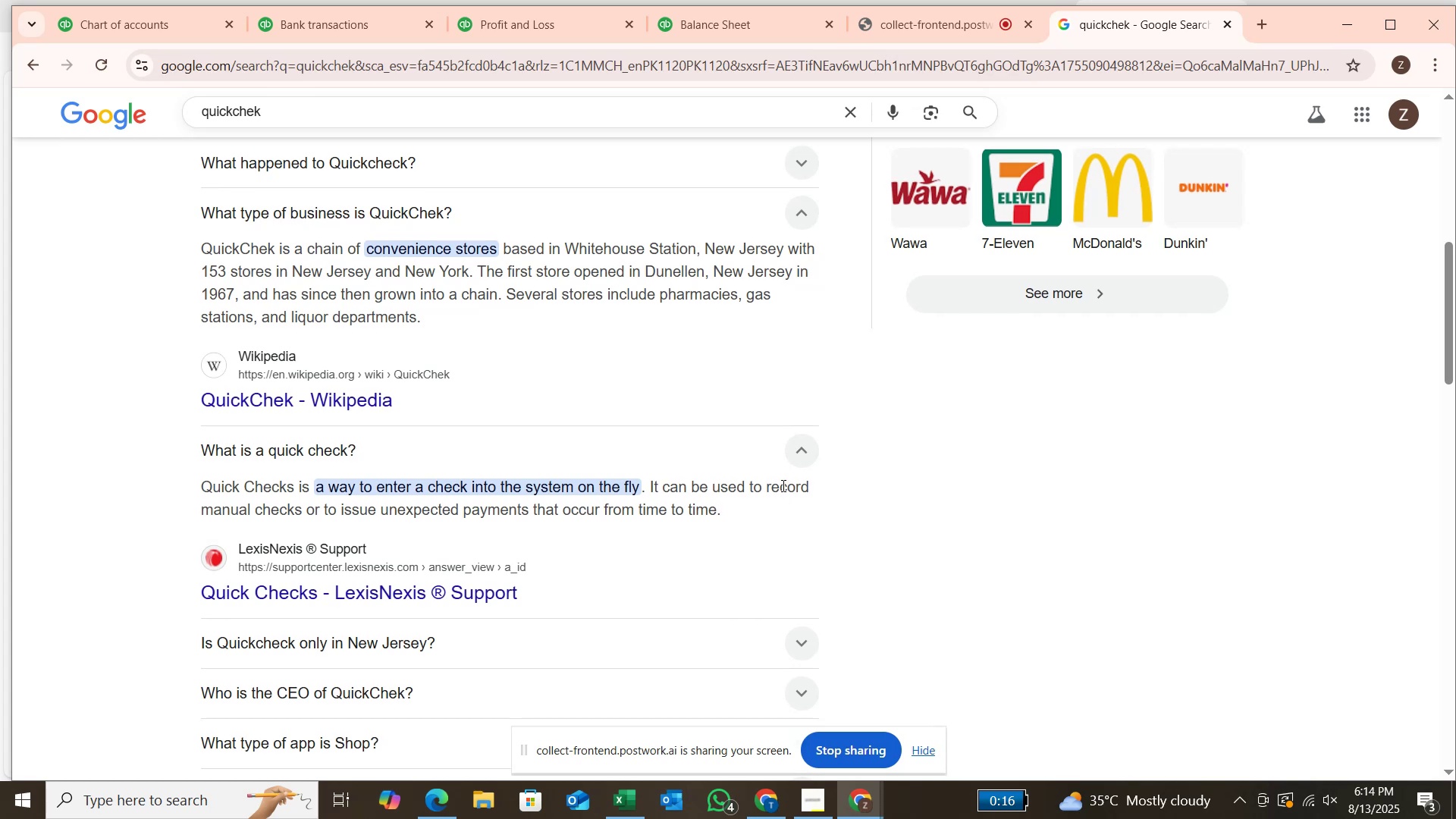 
scroll: coordinate [440, 146], scroll_direction: up, amount: 8.0
 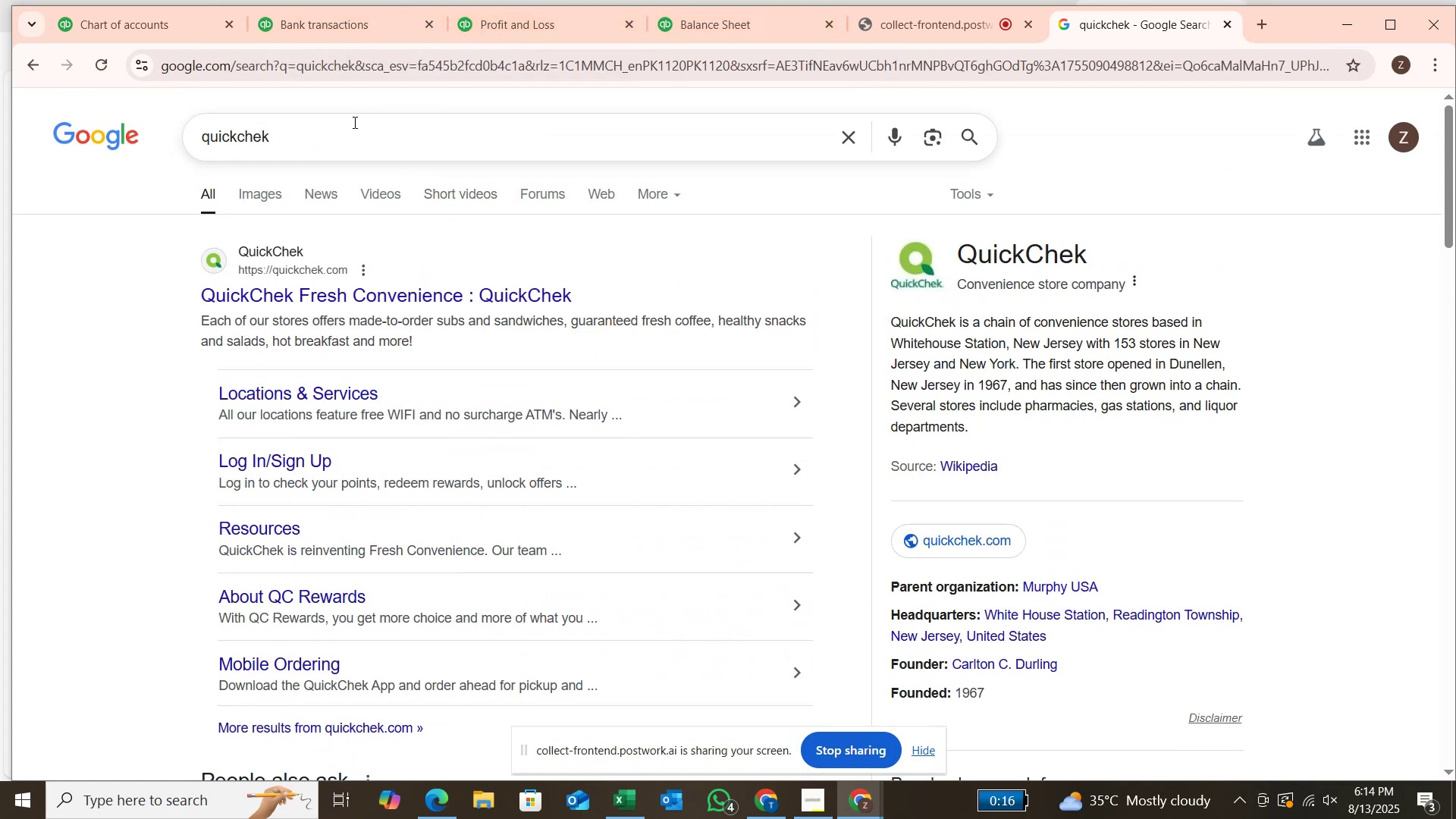 
left_click([353, 122])
 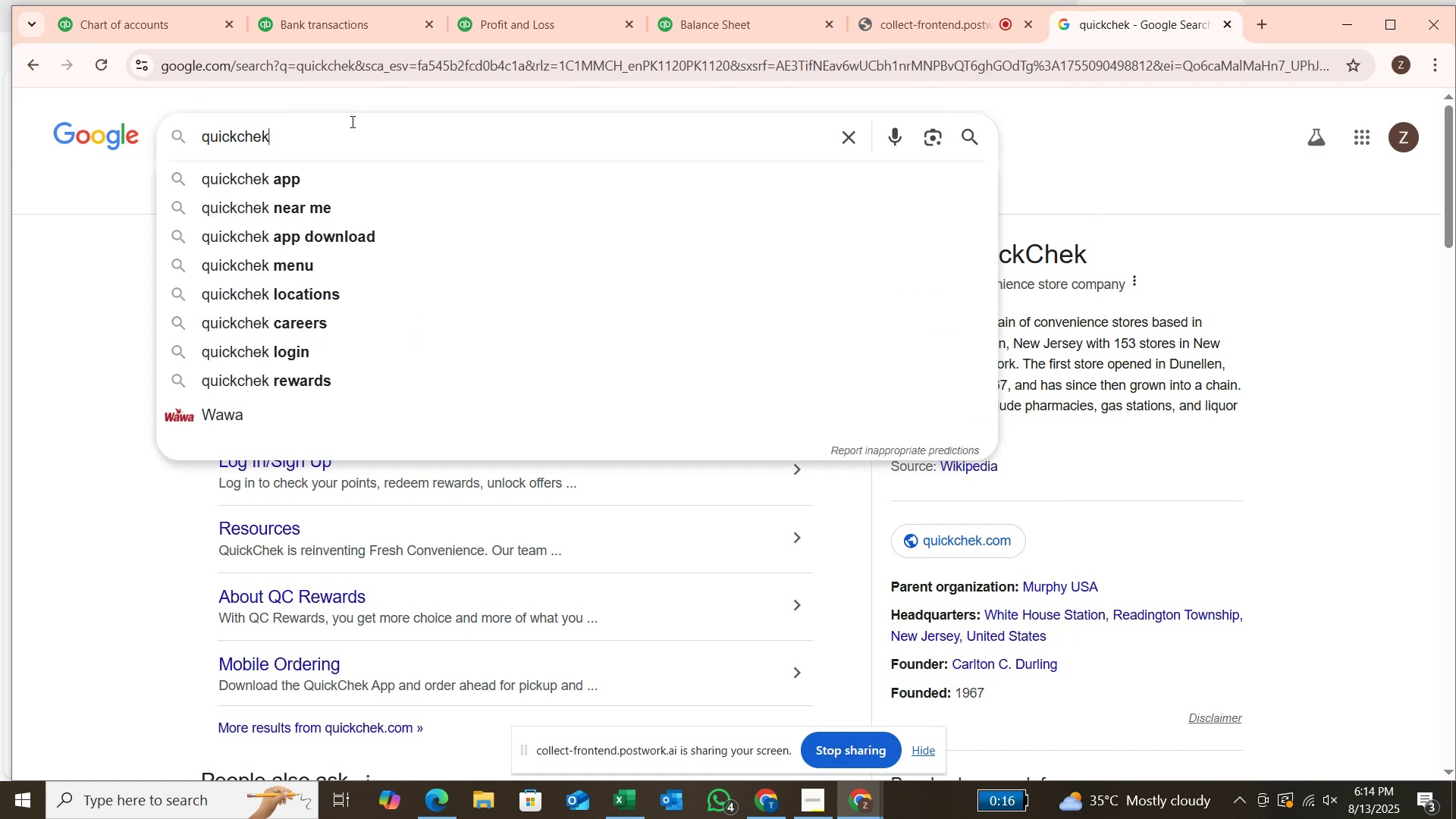 
type( is)
 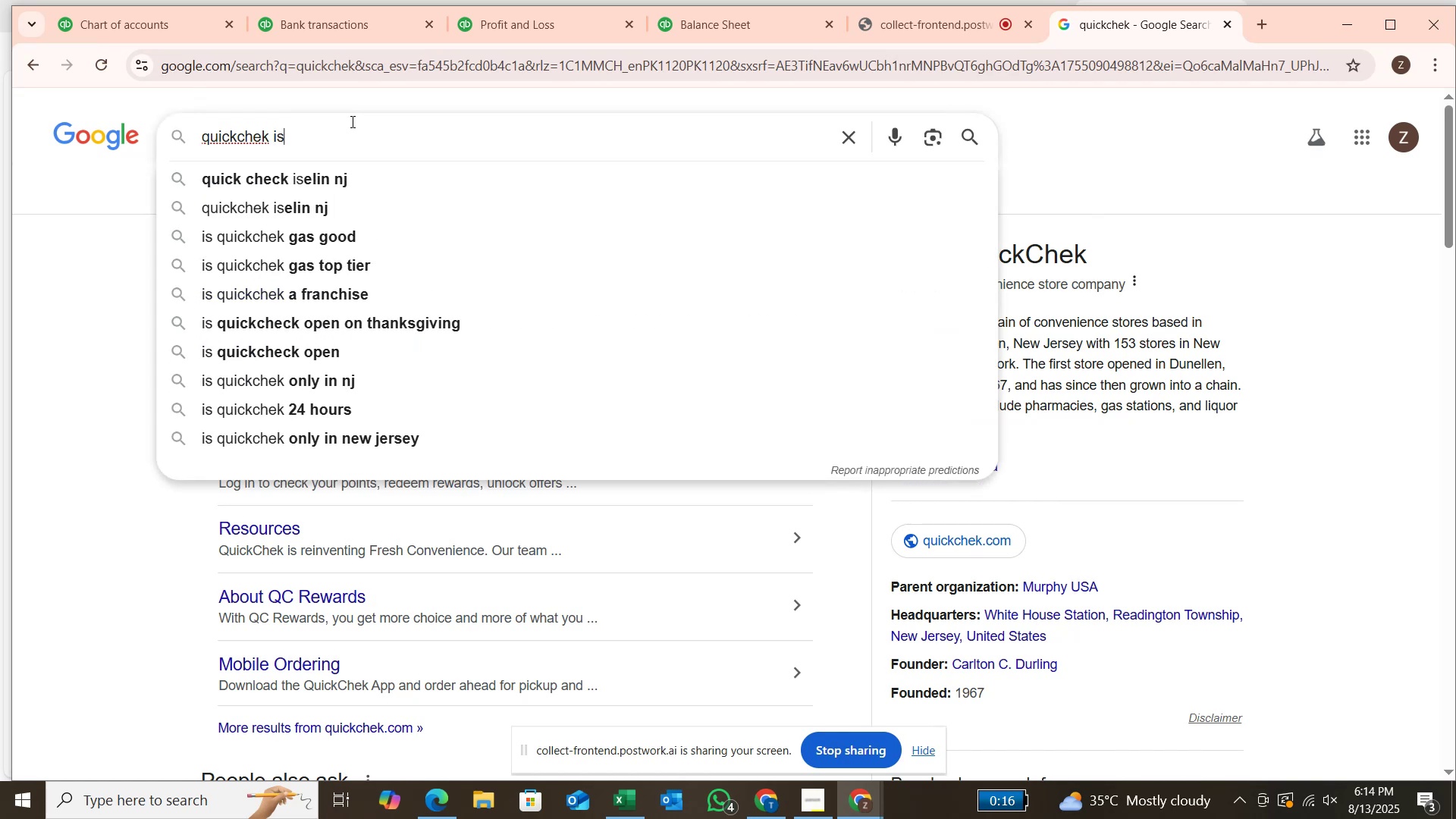 
key(Enter)
 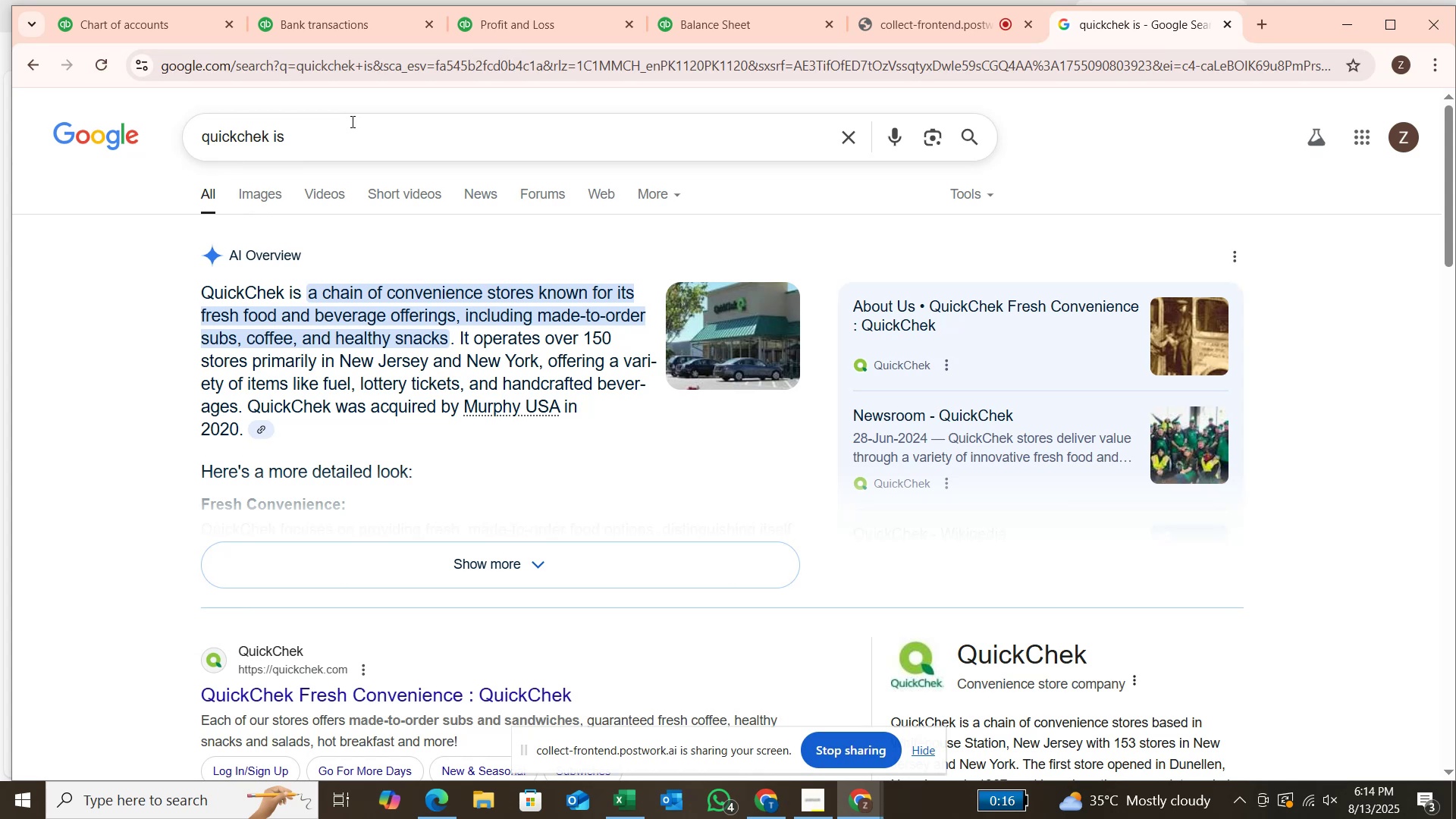 
wait(14.81)
 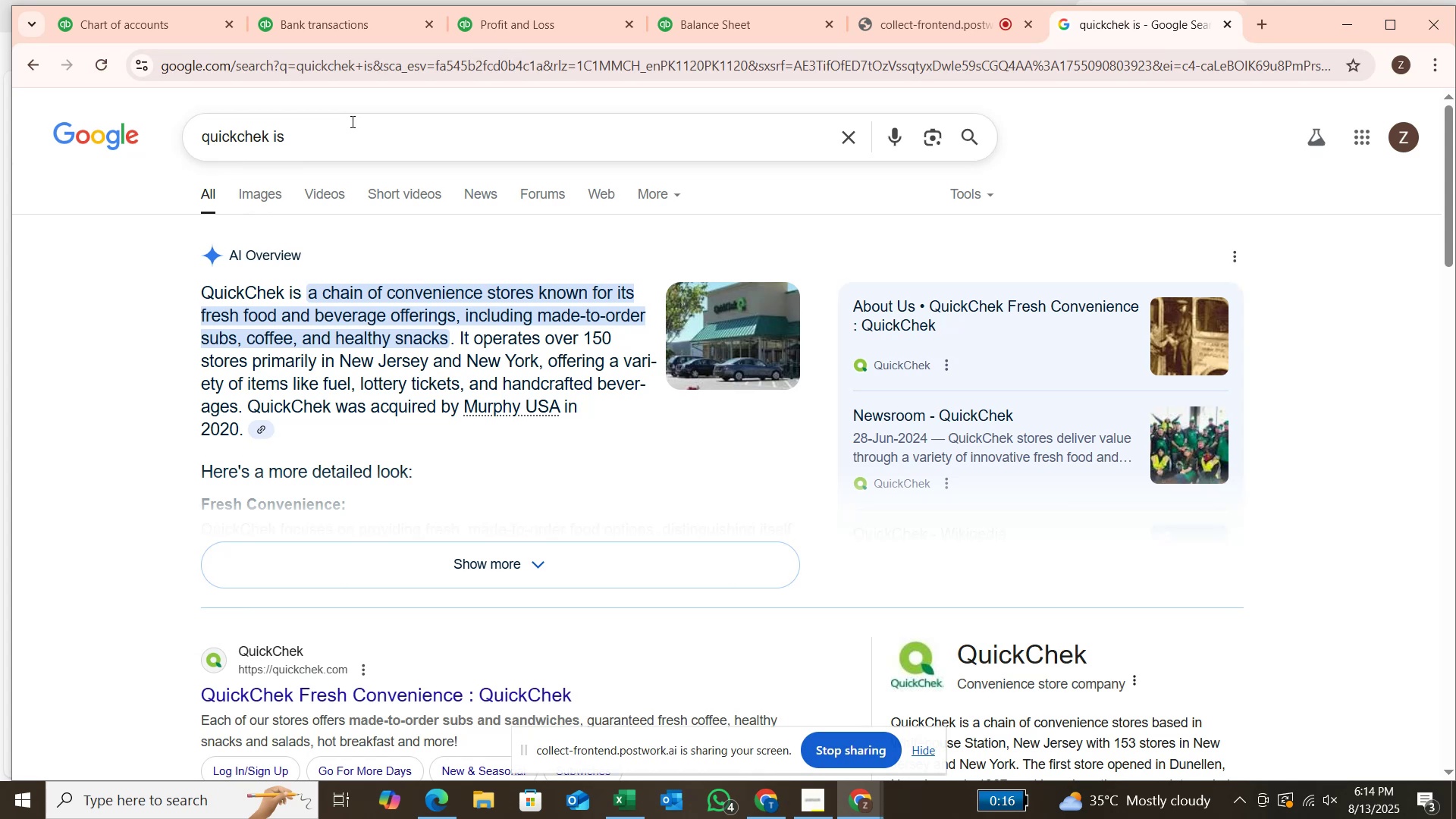 
left_click([582, 562])
 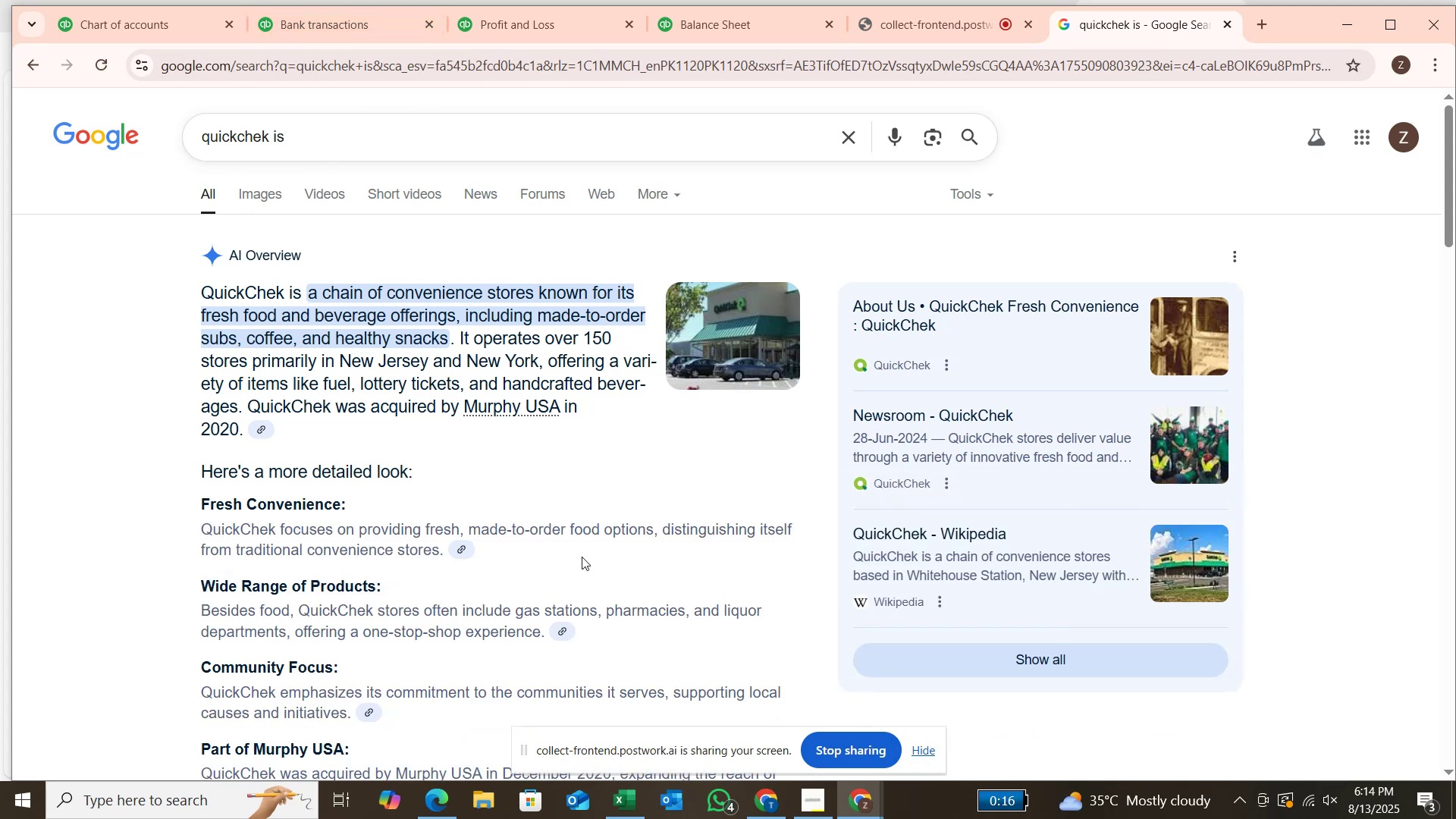 
scroll: coordinate [582, 551], scroll_direction: down, amount: 1.0
 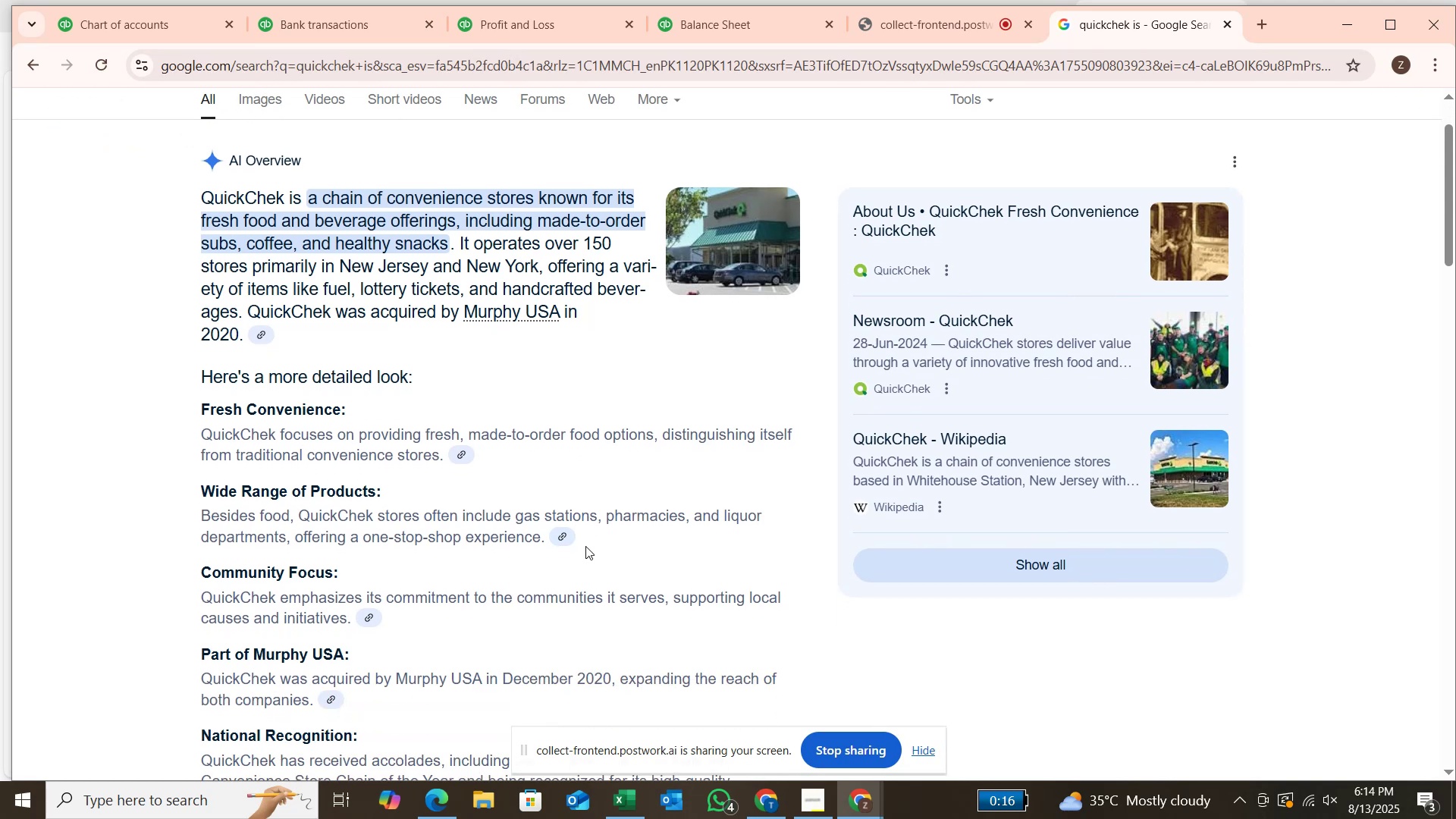 
wait(6.38)
 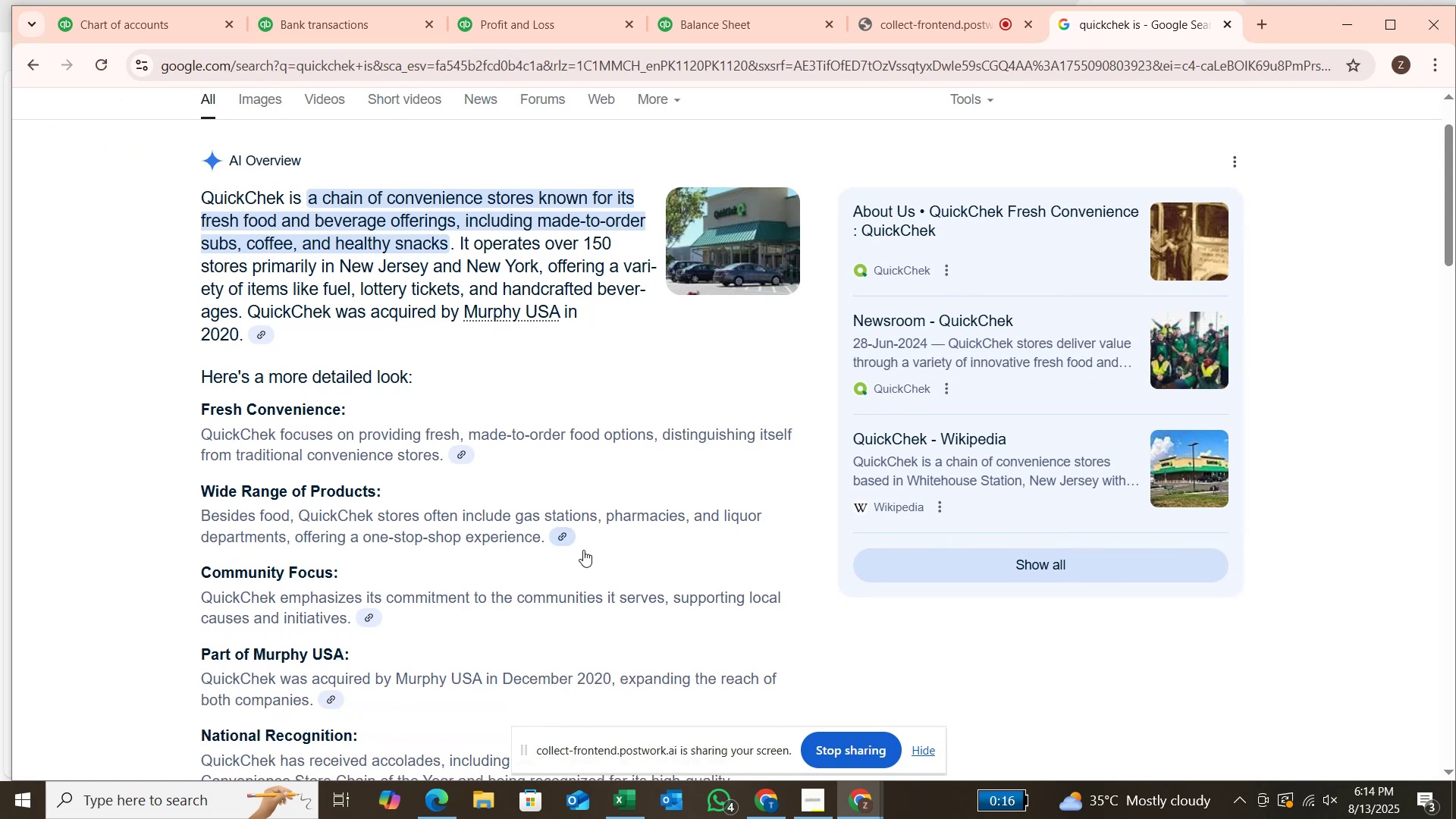 
scroll: coordinate [585, 546], scroll_direction: down, amount: 1.0
 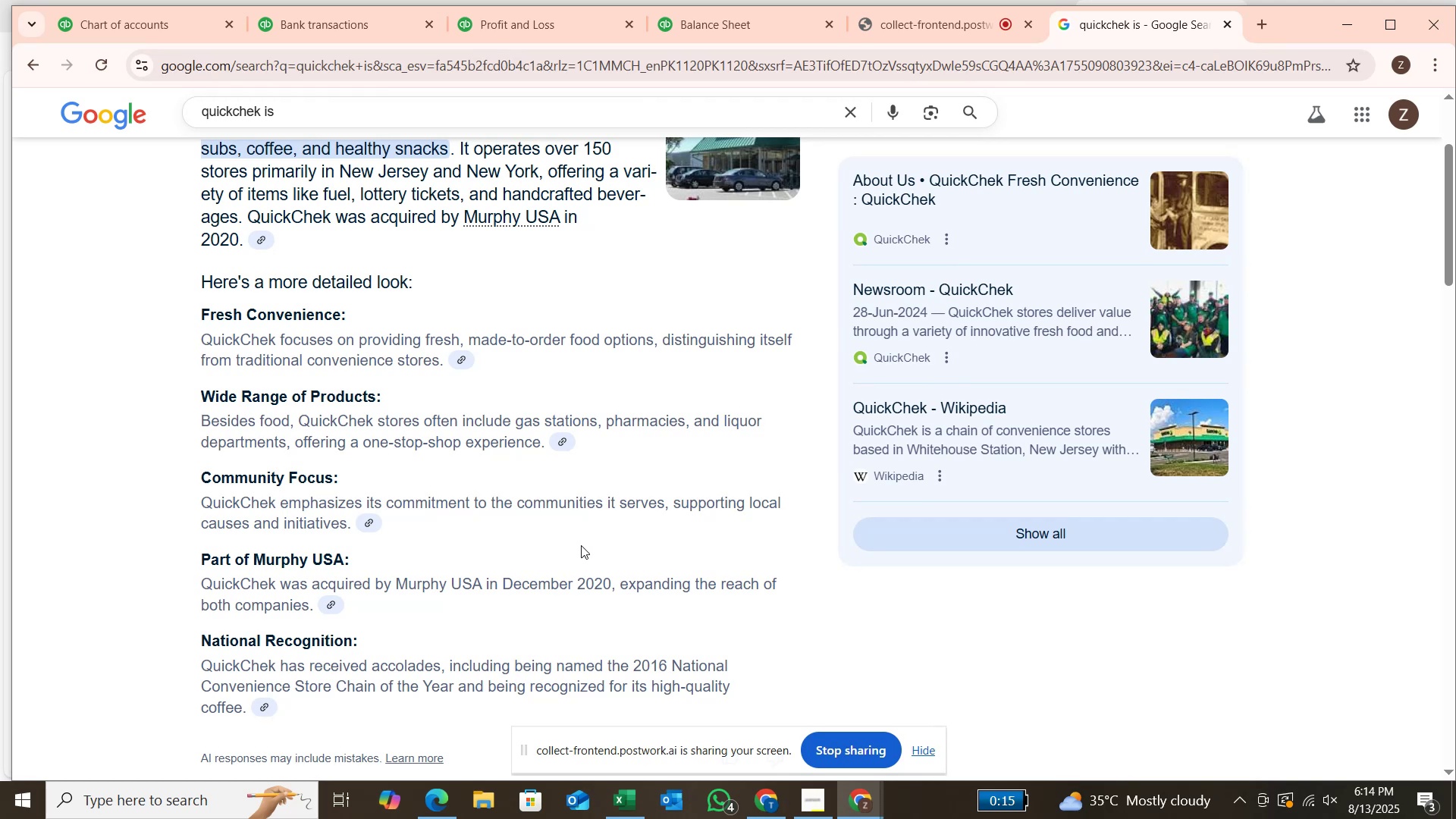 
wait(5.41)
 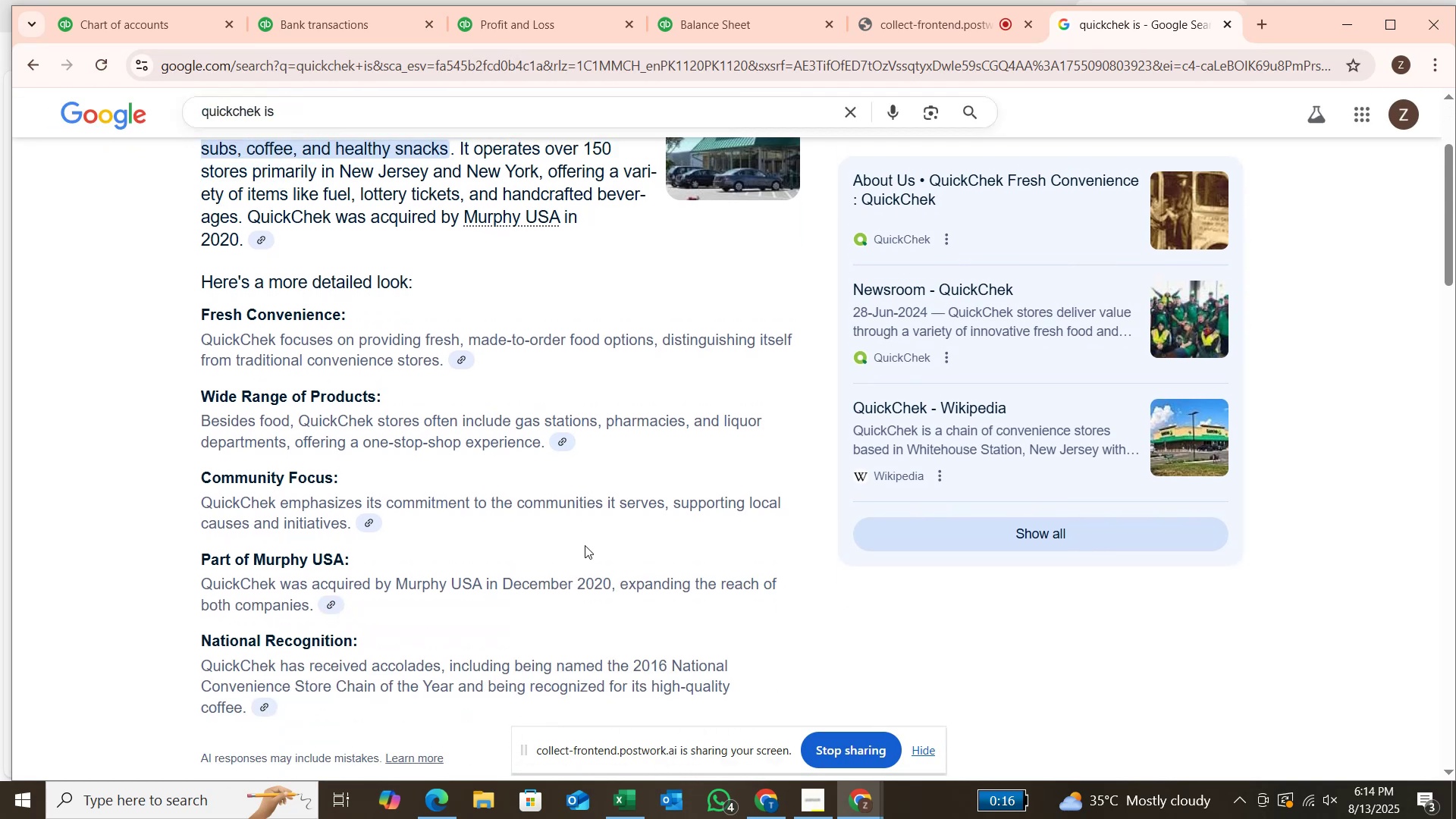 
scroll: coordinate [582, 539], scroll_direction: down, amount: 3.0
 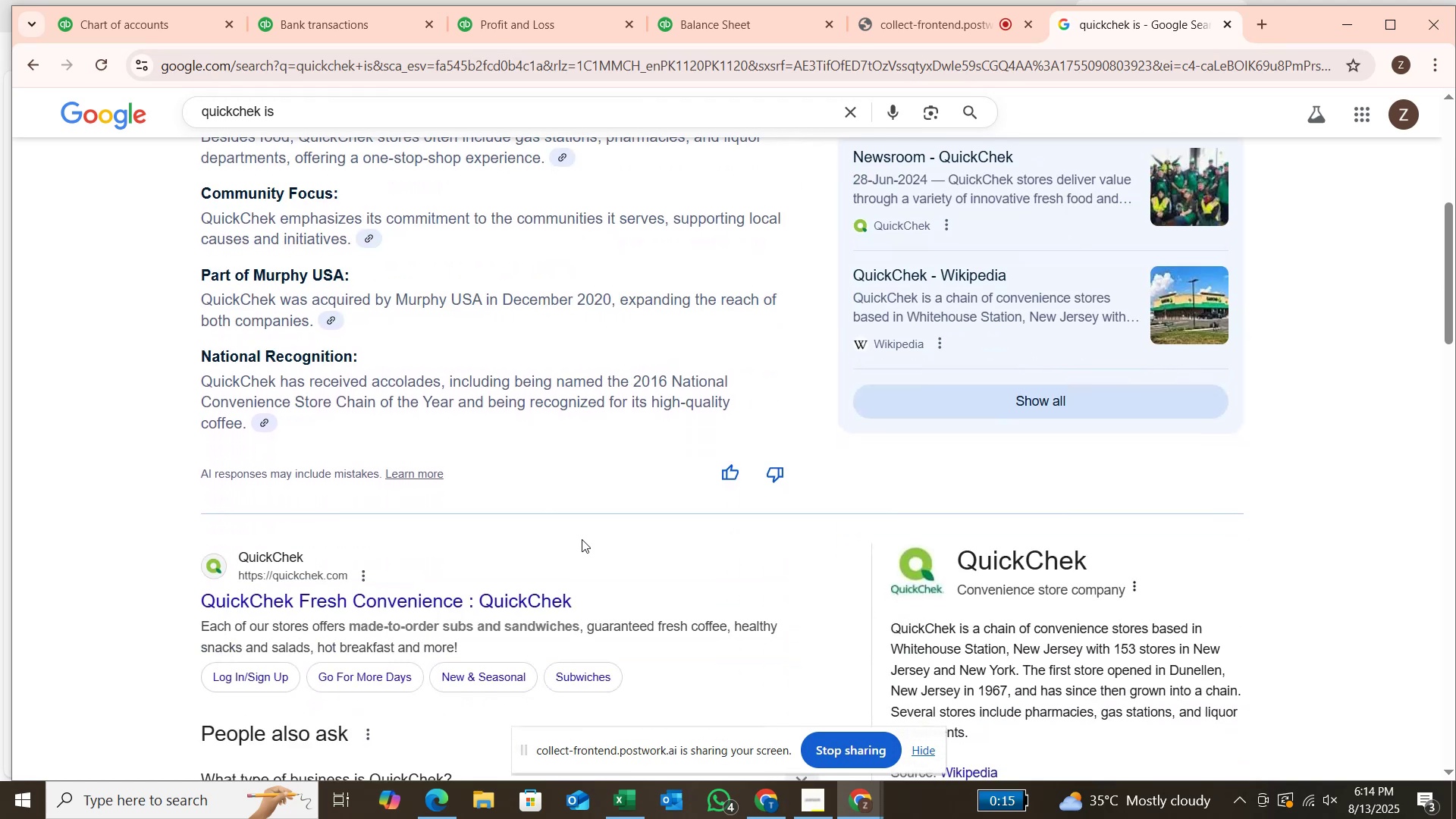 
scroll: coordinate [601, 497], scroll_direction: up, amount: 7.0
 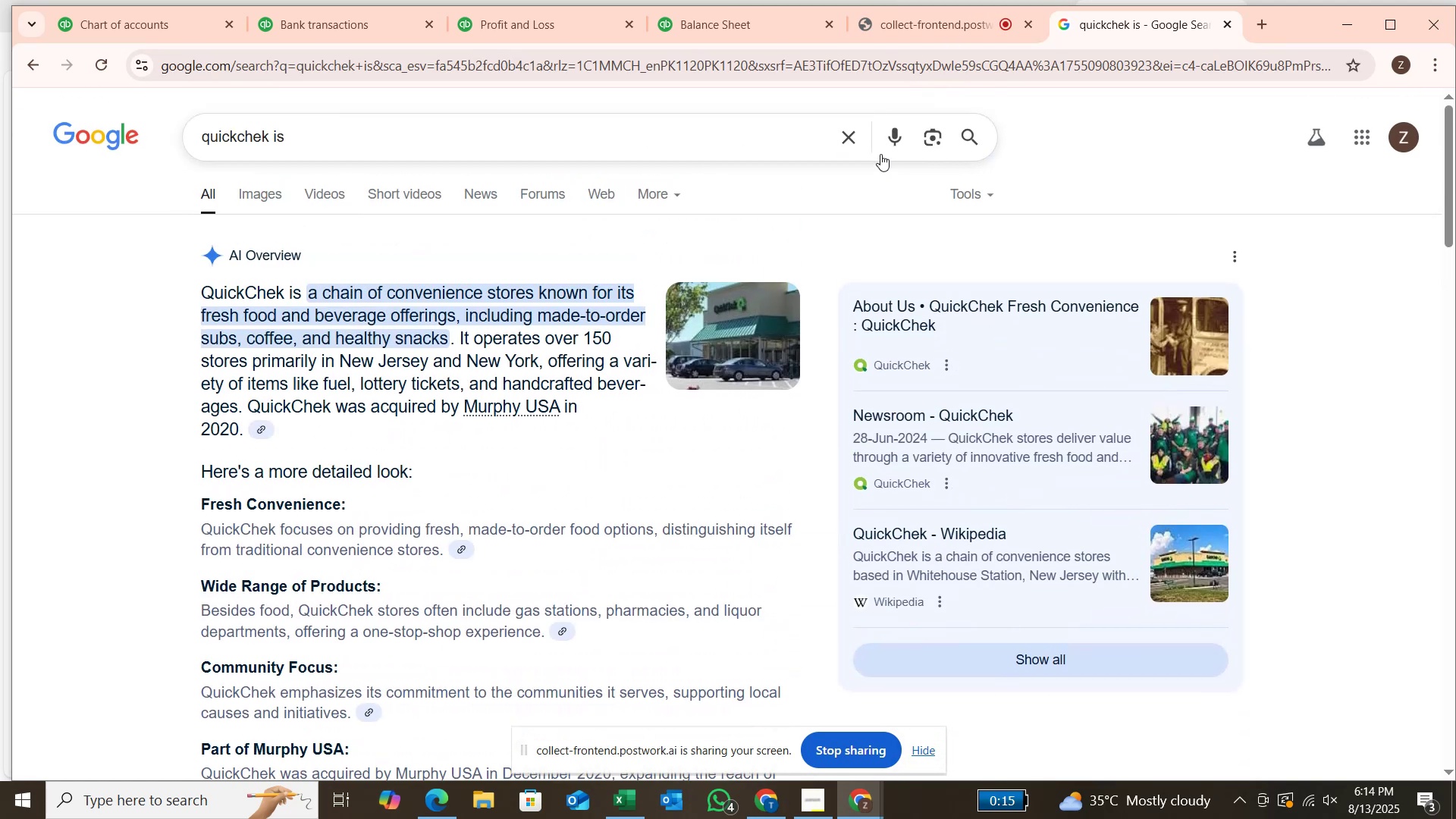 
left_click([858, 138])
 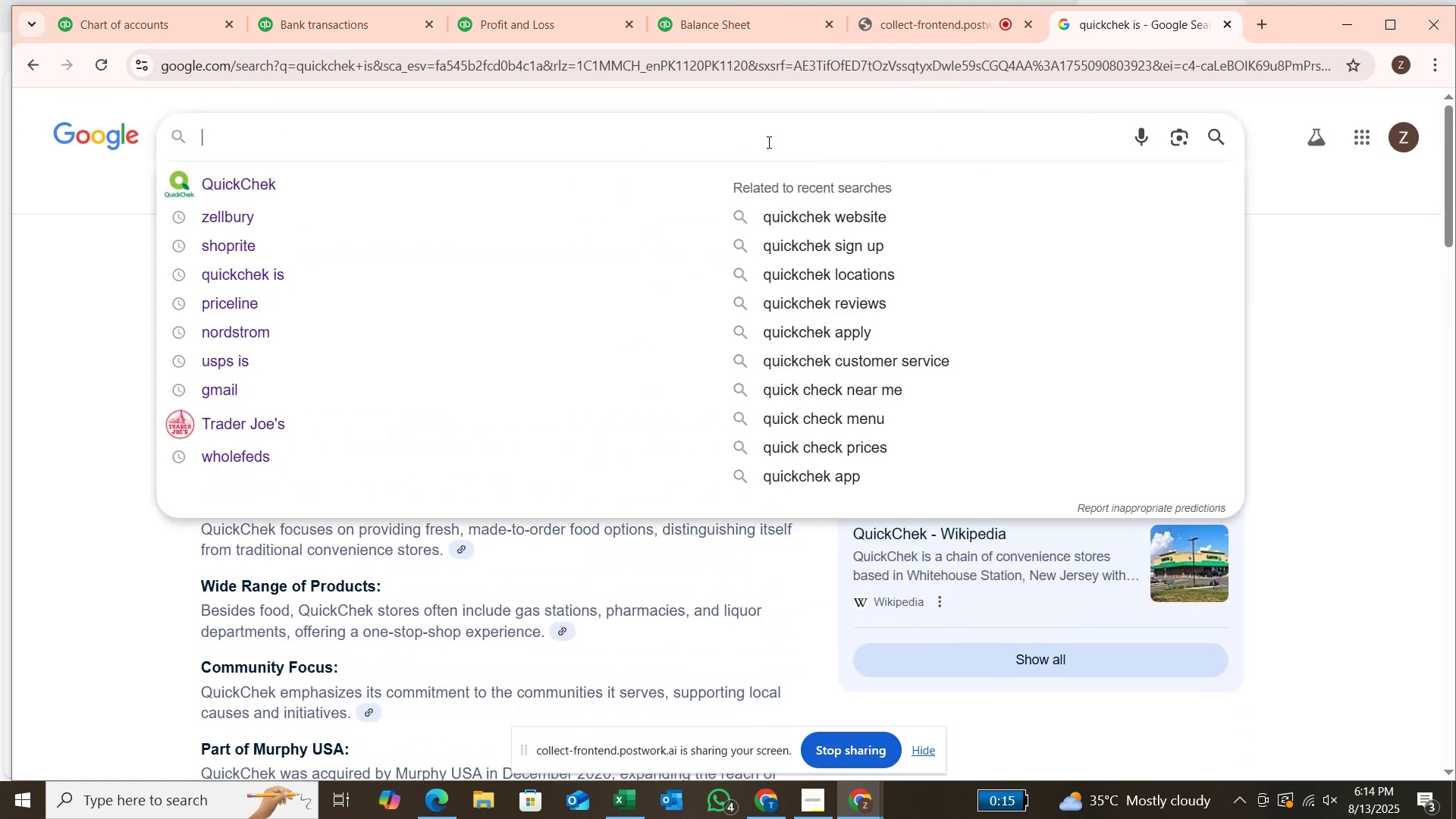 
left_click([767, 142])
 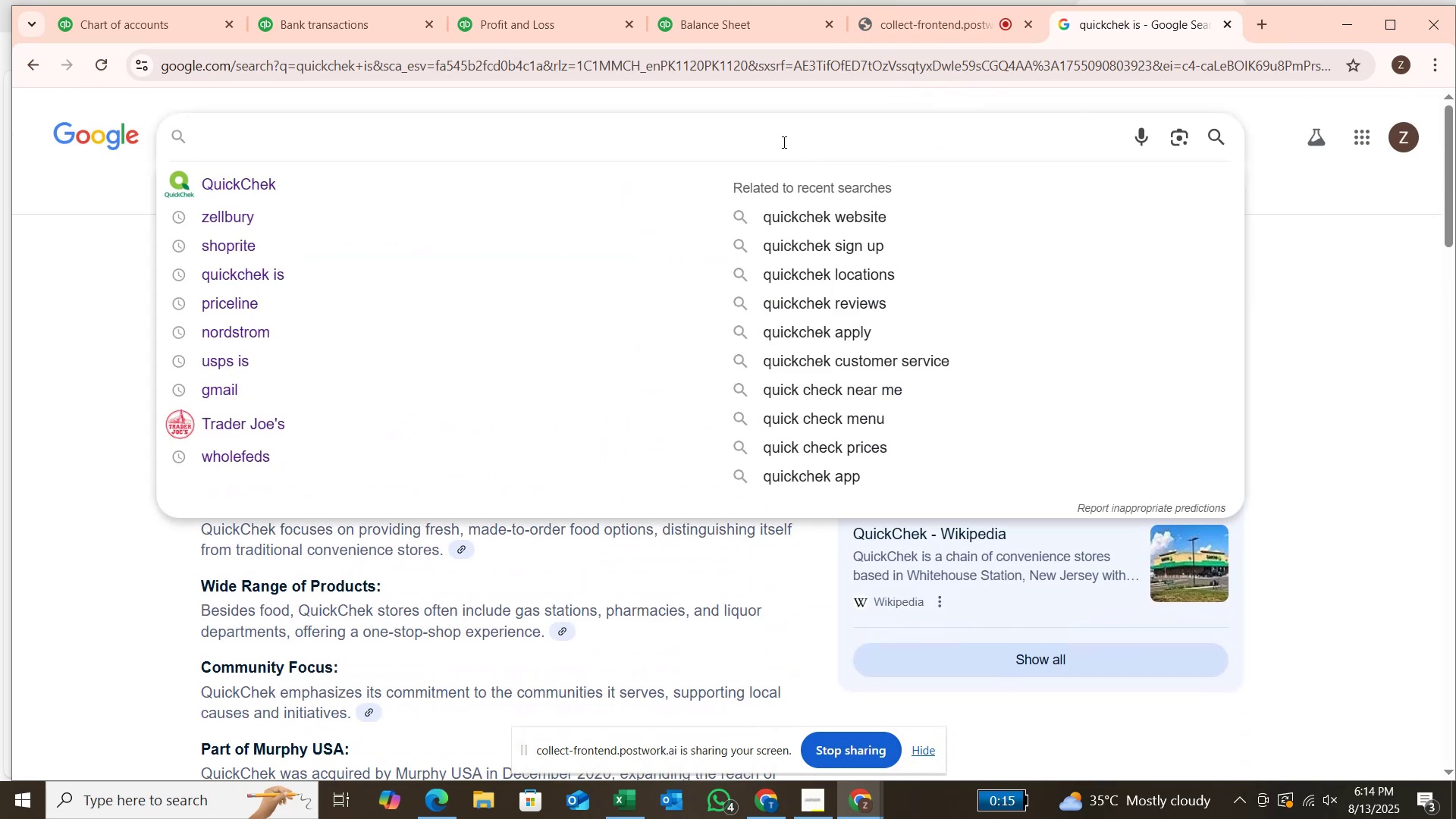 
type(convin)
 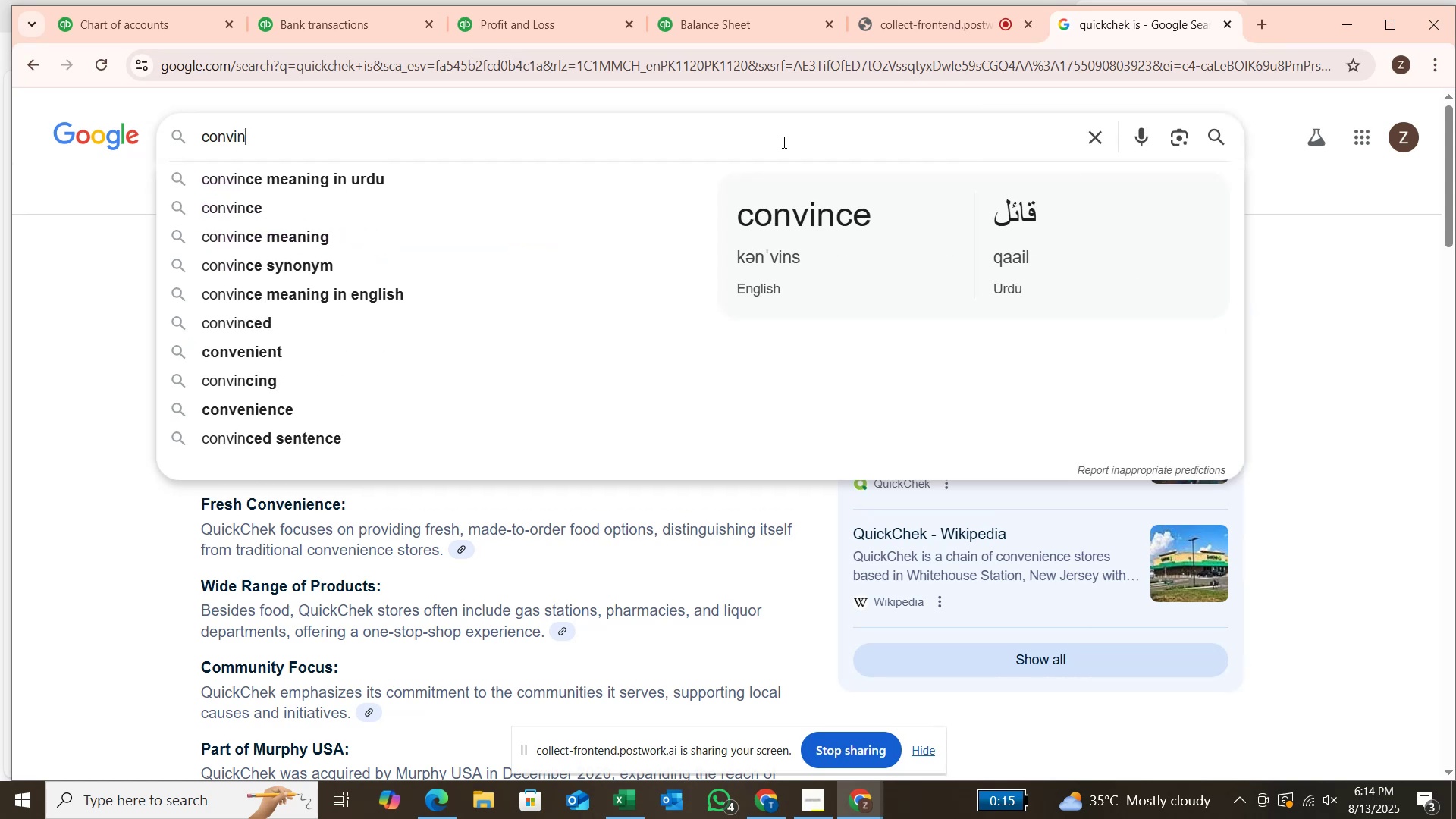 
type(ience )
 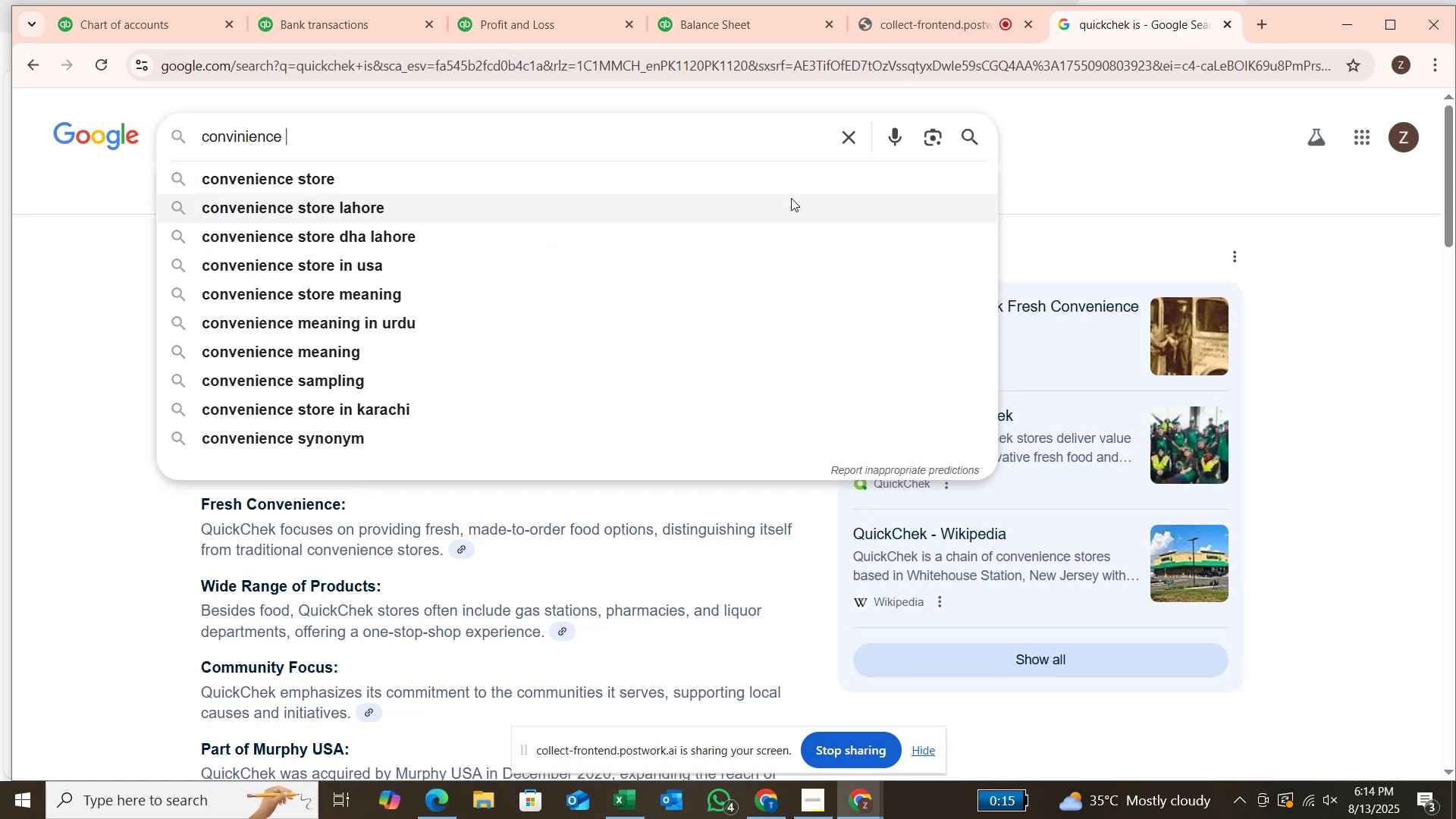 
left_click([774, 179])
 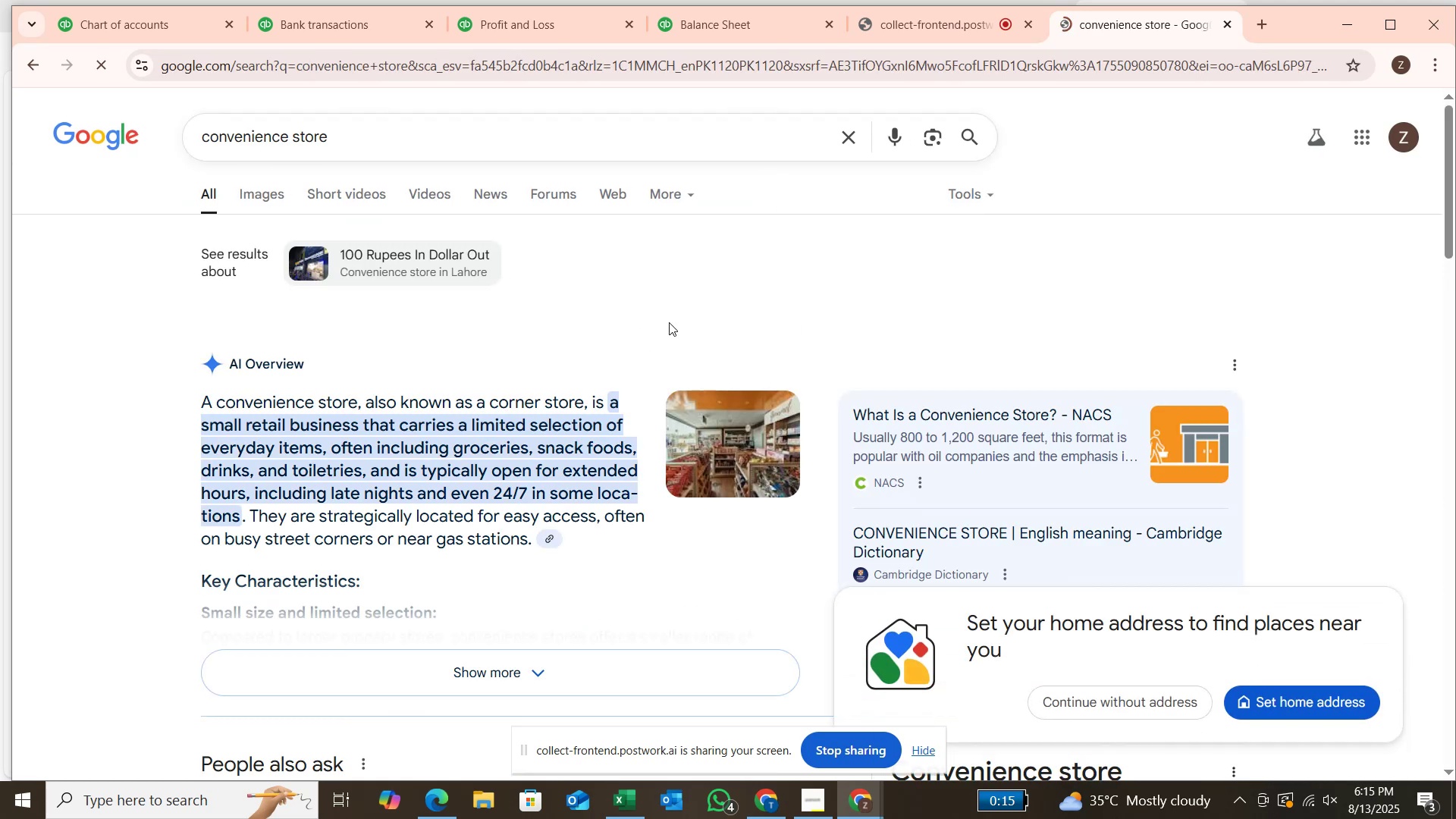 
wait(5.9)
 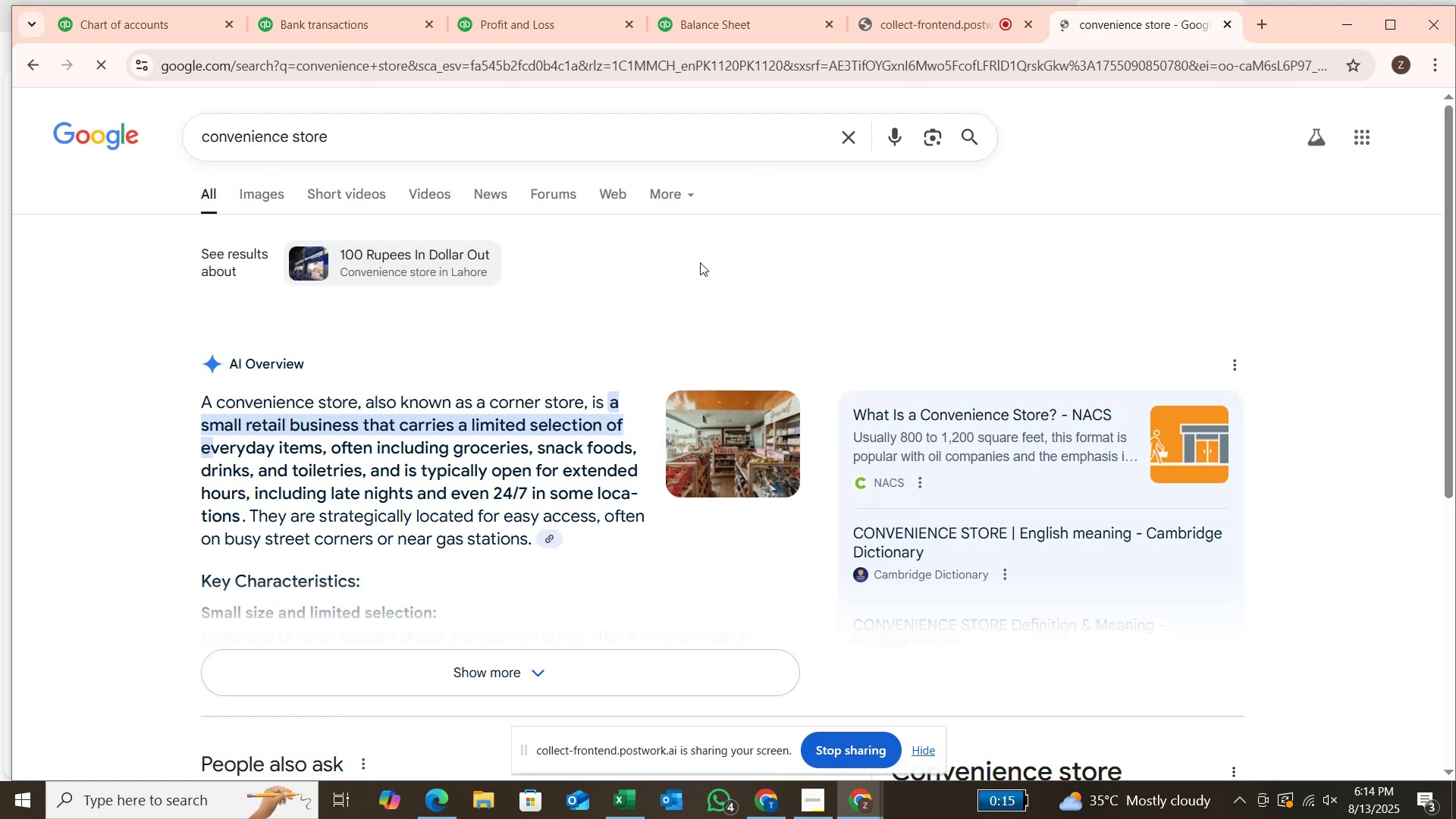 
mouse_move([695, 35])
 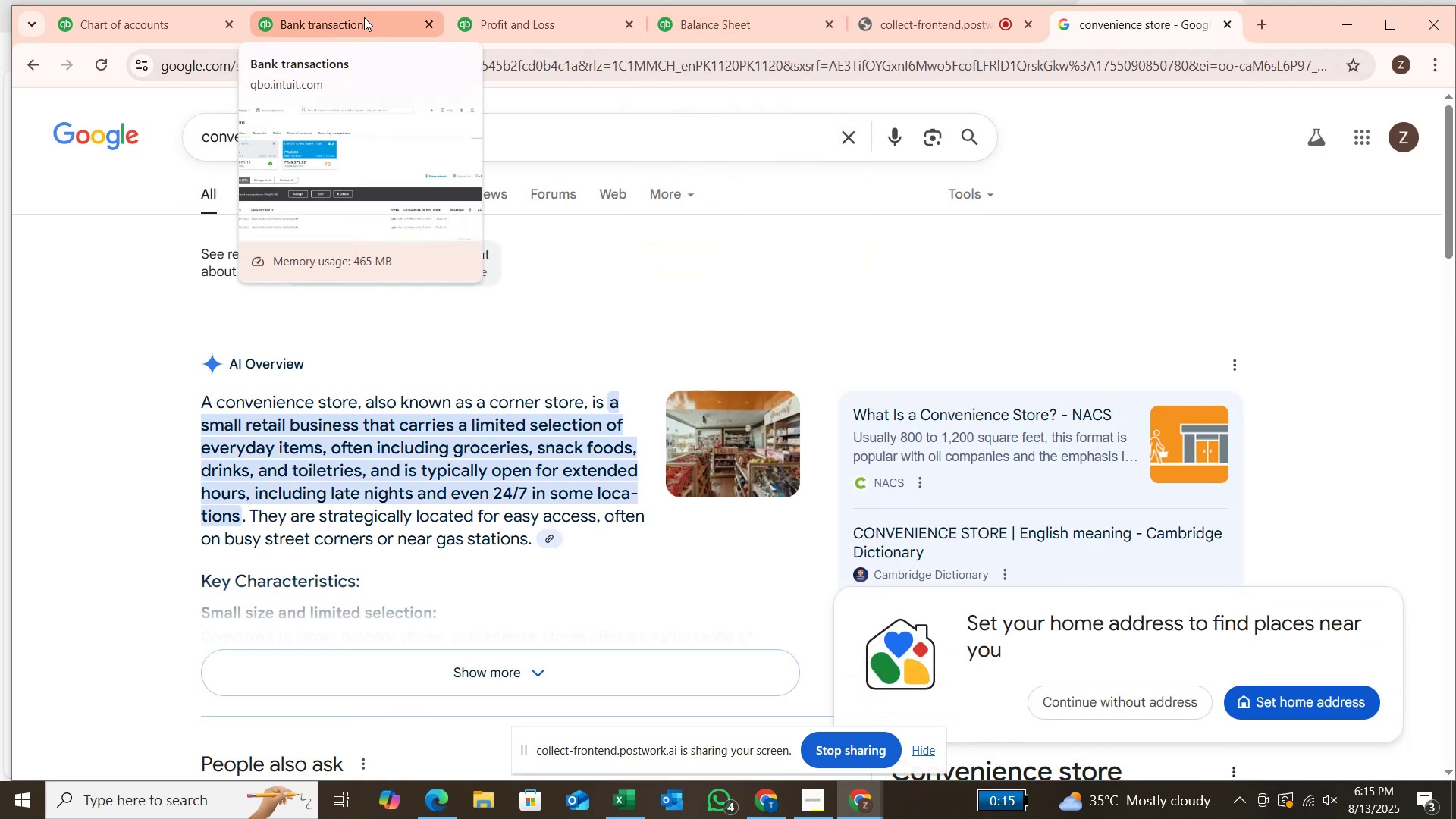 
left_click([364, 17])
 